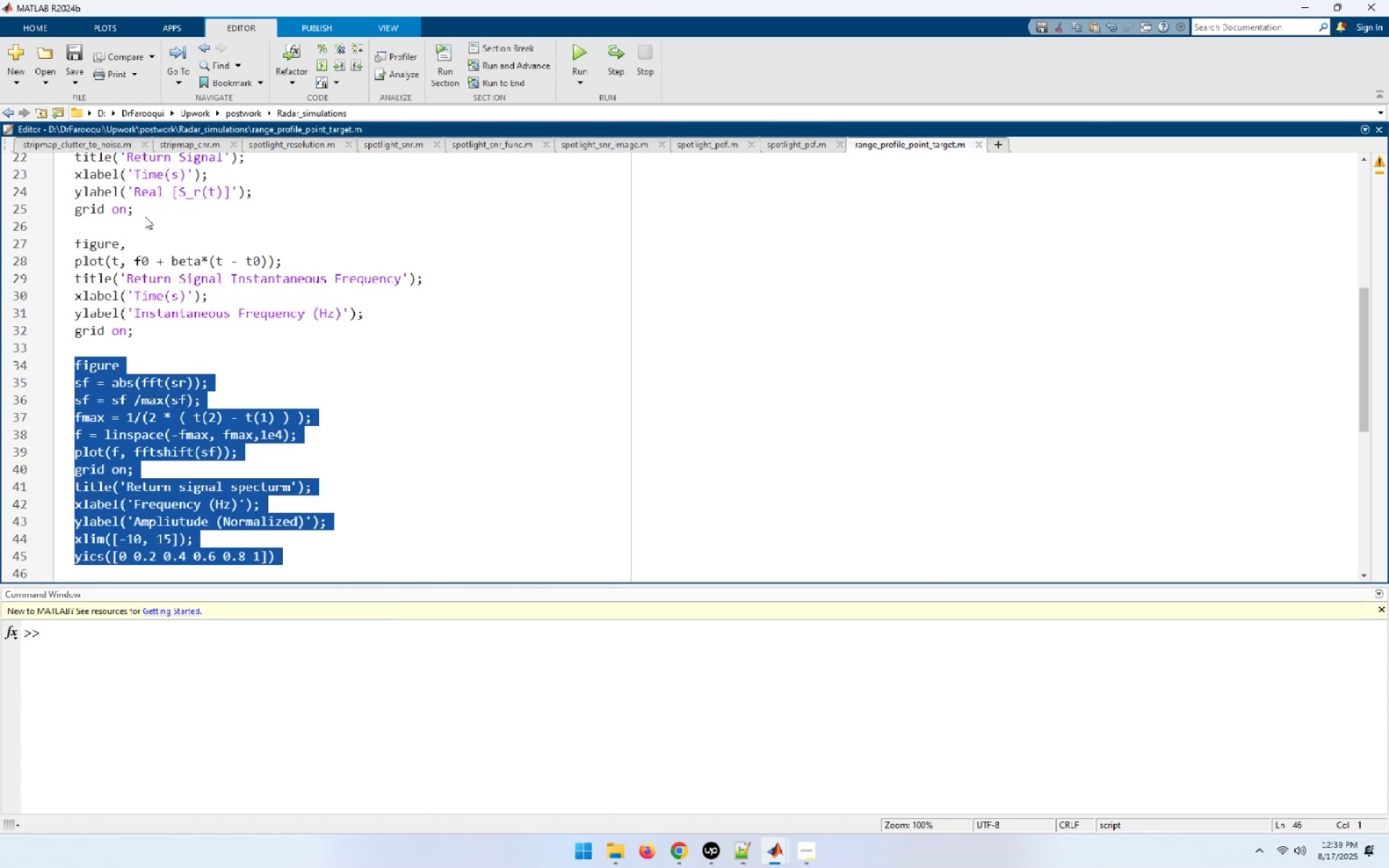 
key(End)
 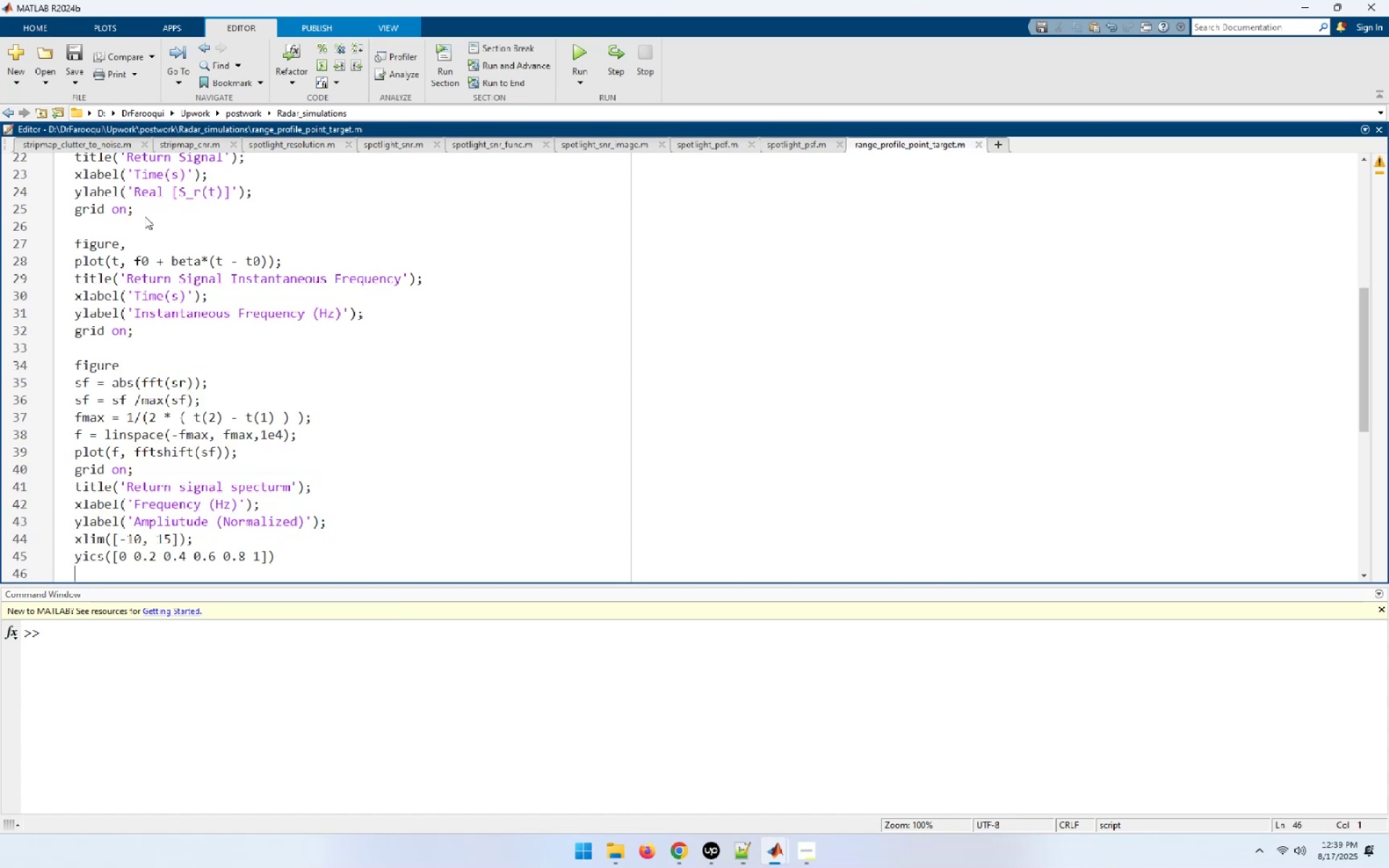 
key(NumpadEnter)
 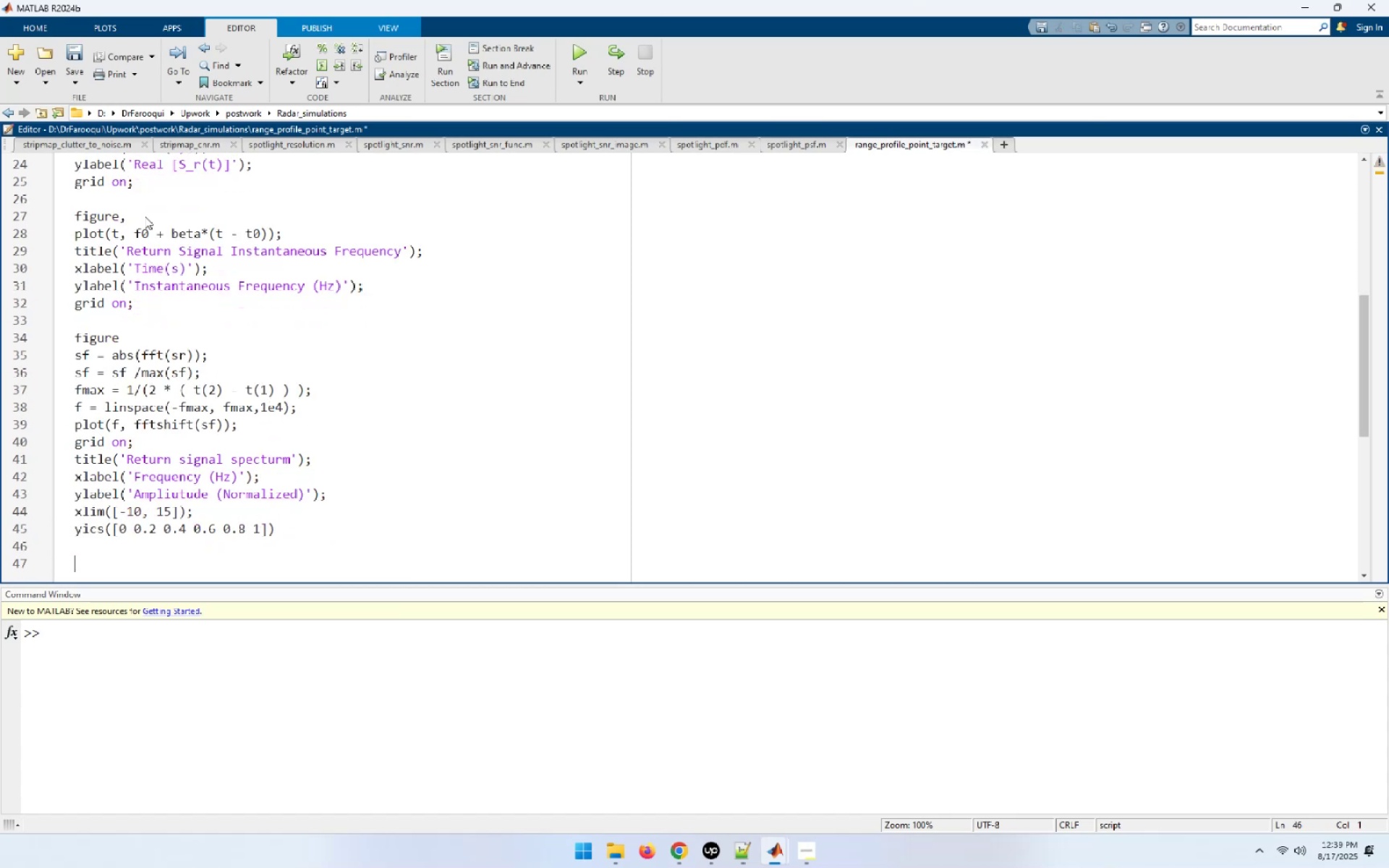 
key(NumpadEnter)
 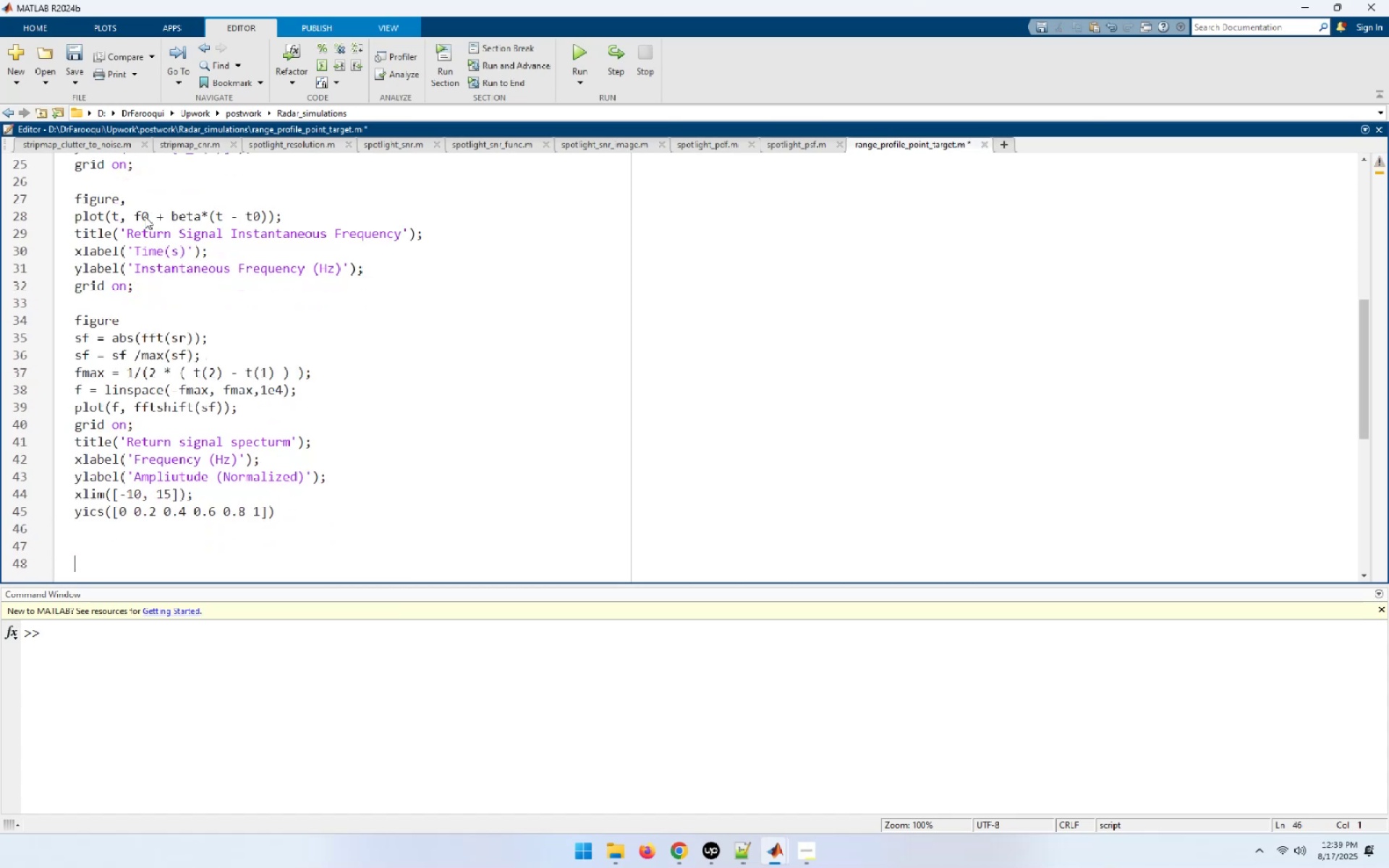 
key(Control+ControlLeft)
 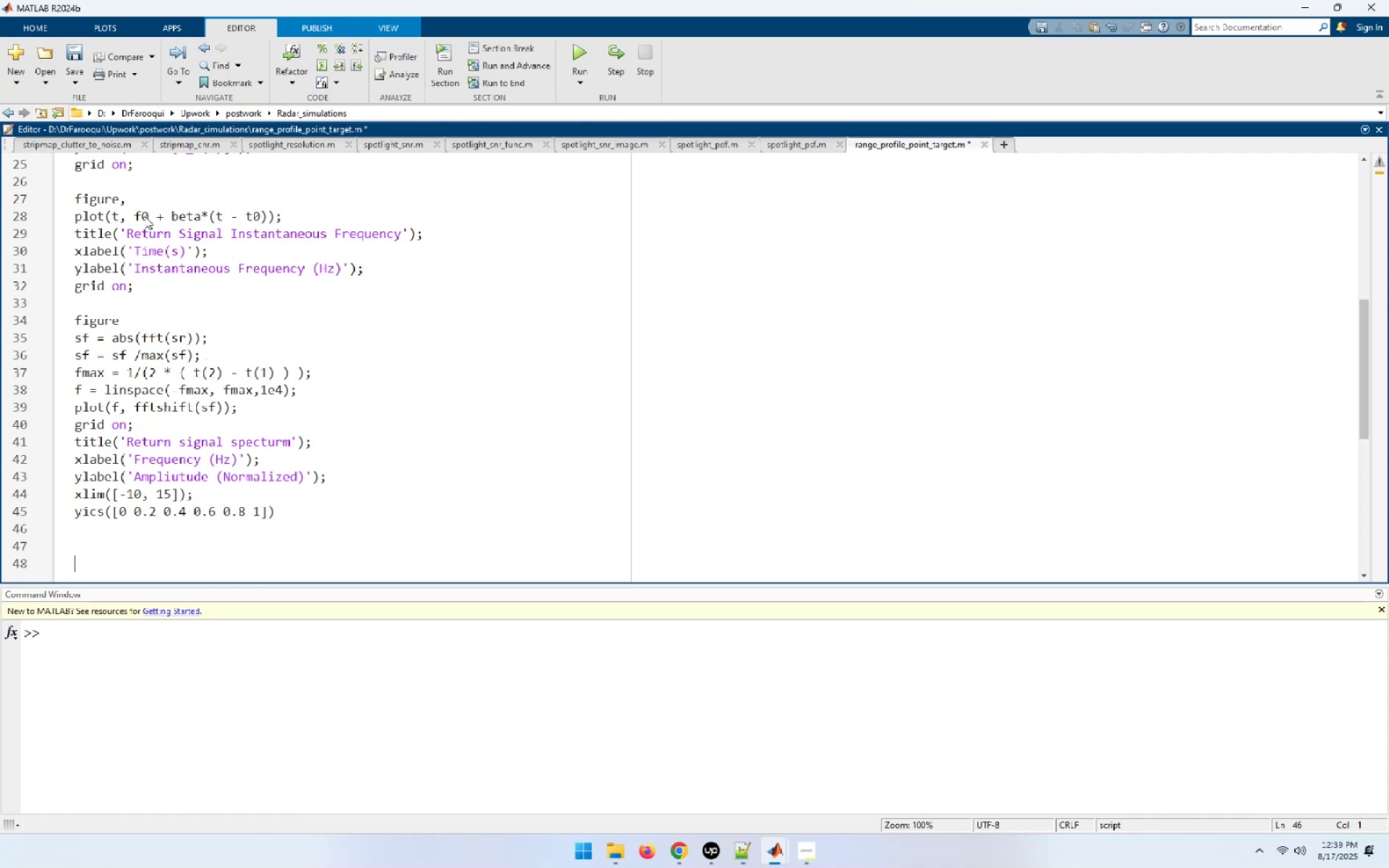 
key(Control+V)
 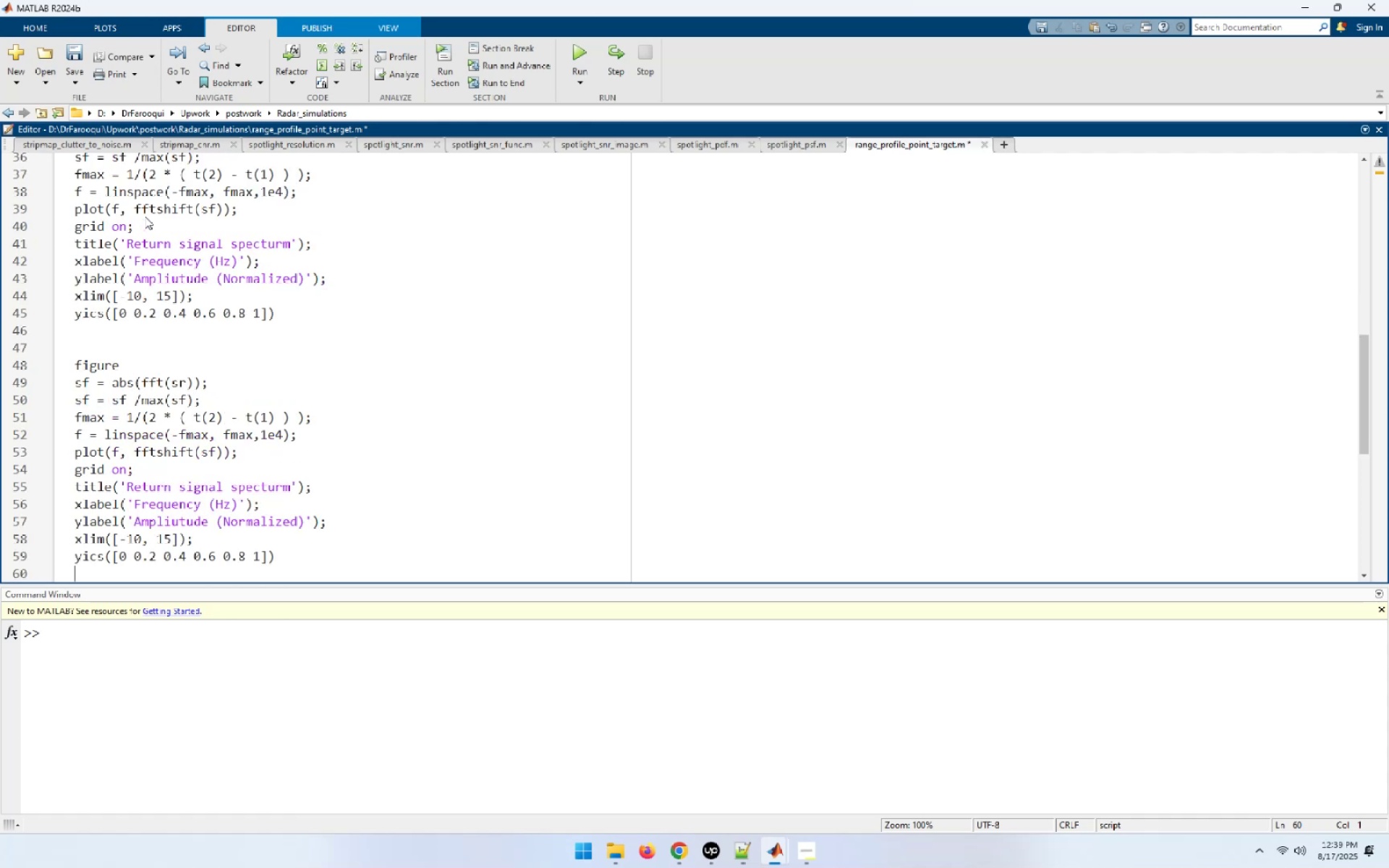 
hold_key(key=ArrowUp, duration=0.85)
 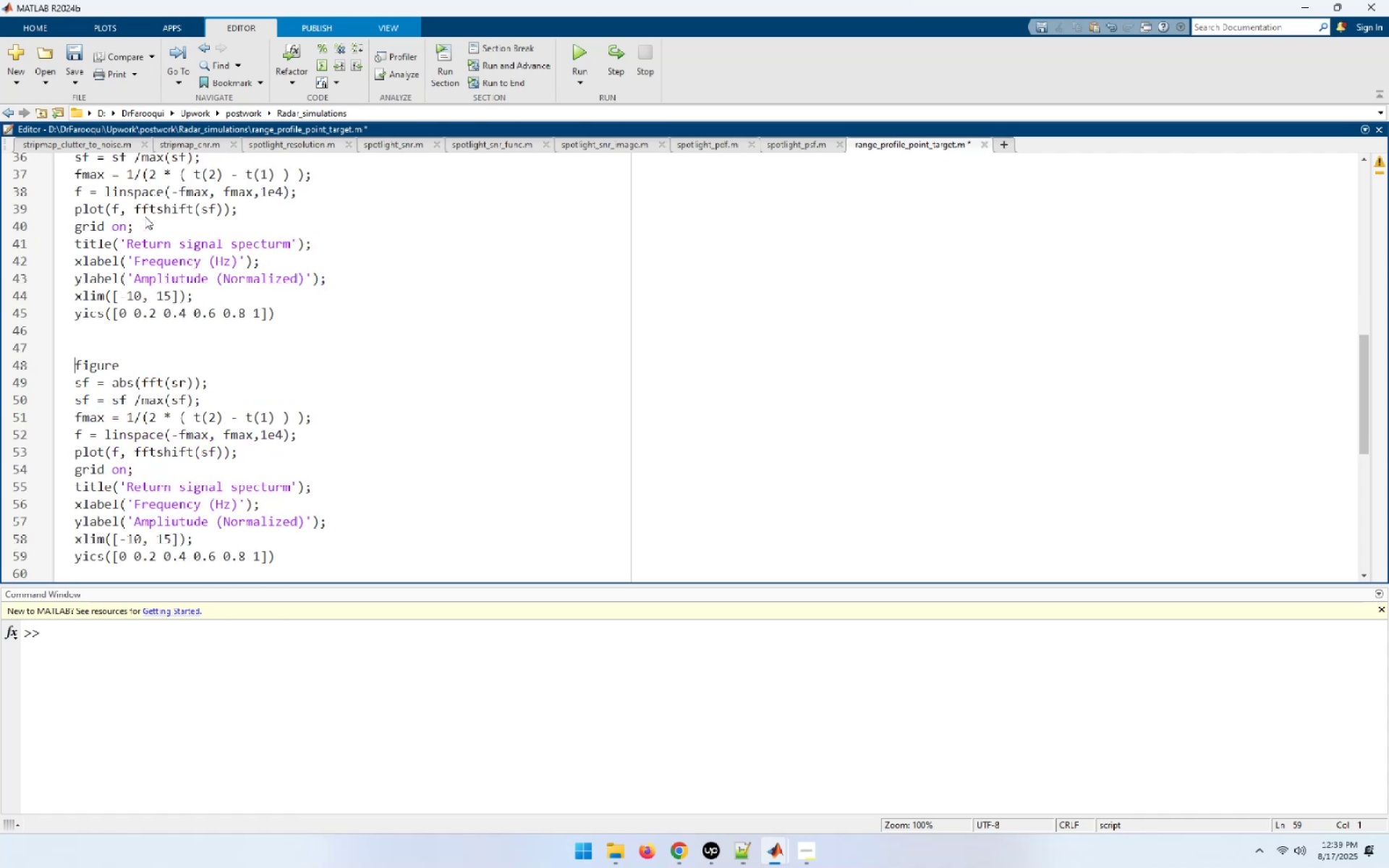 
key(ArrowDown)
 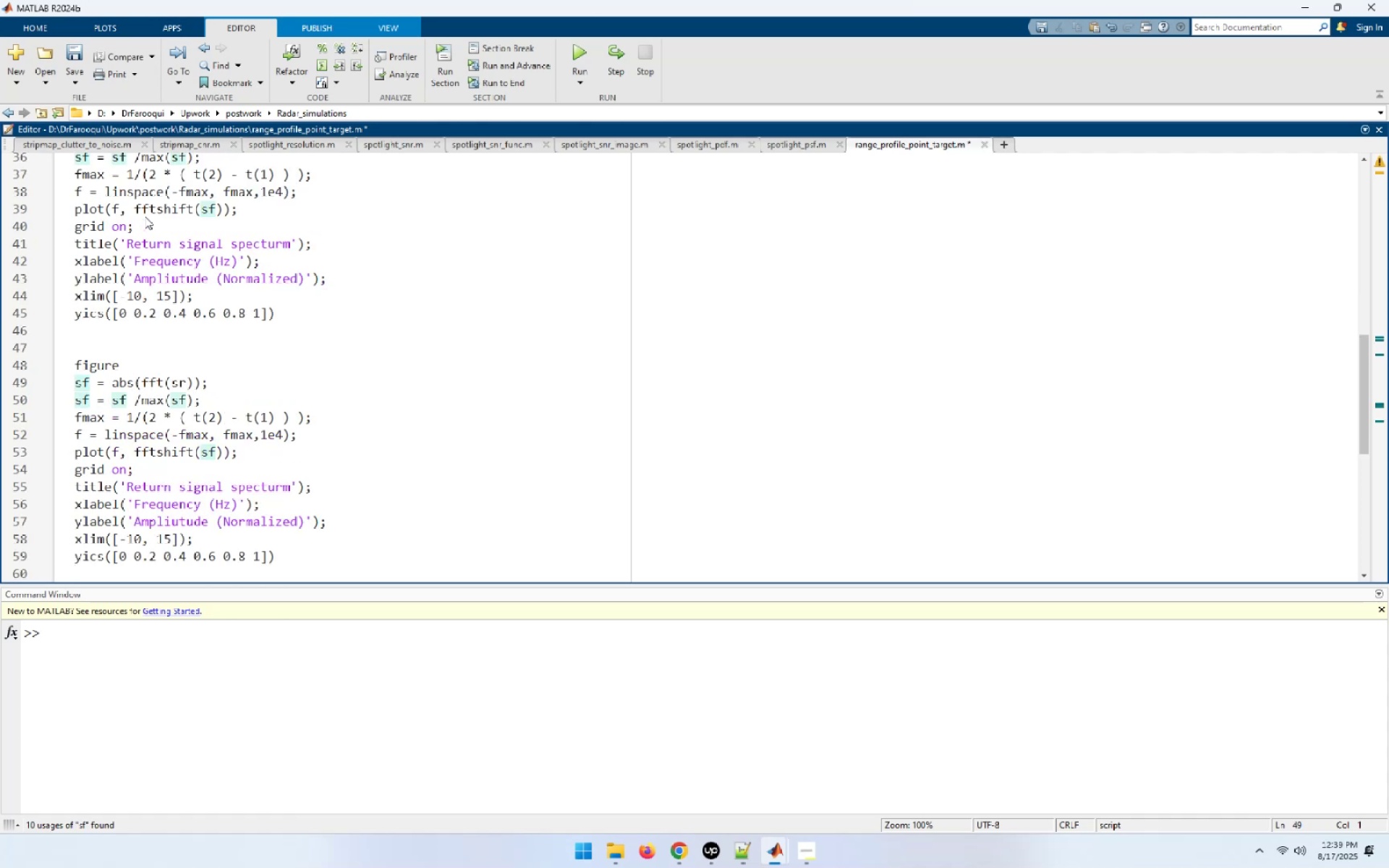 
key(Shift+End)
 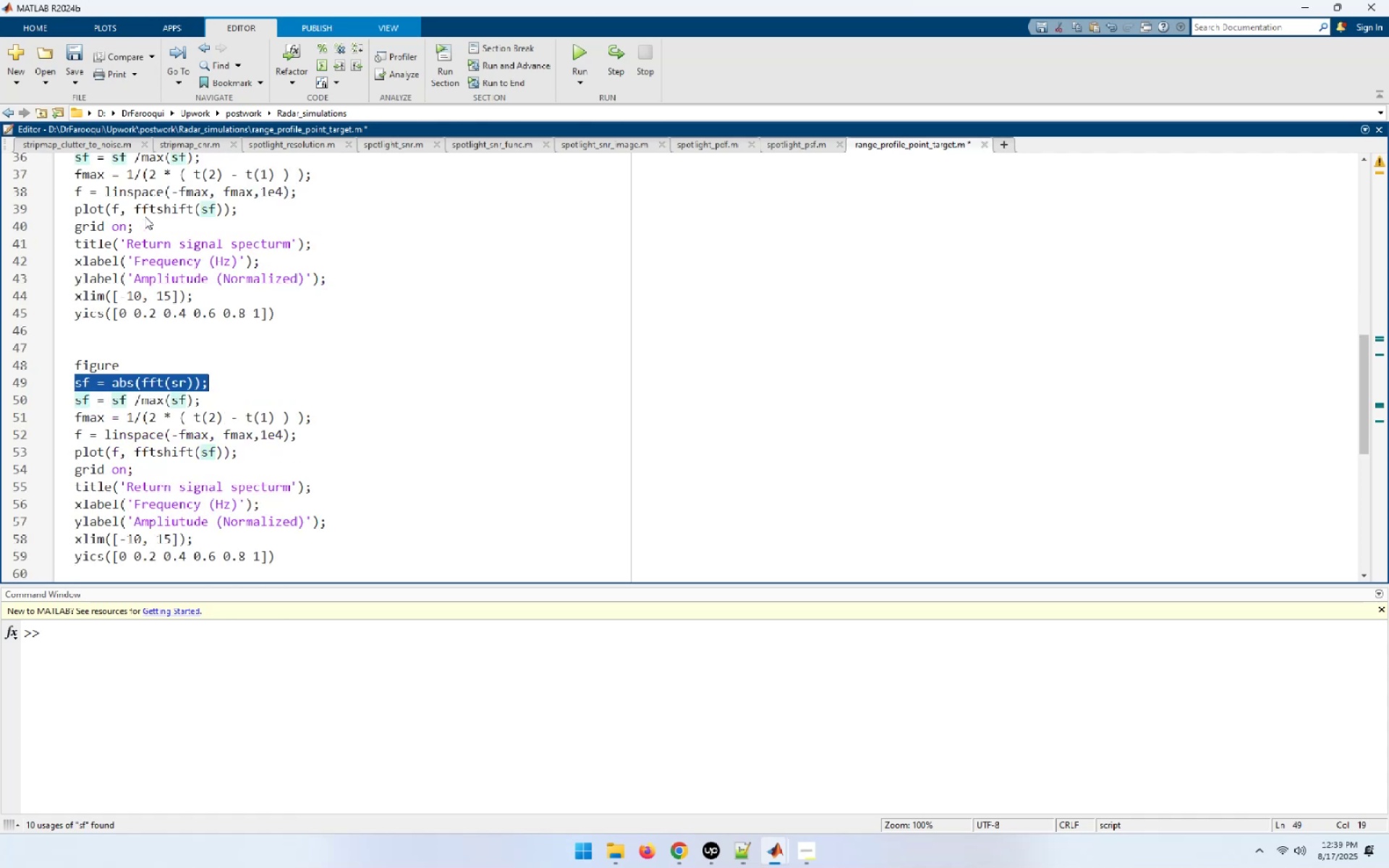 
key(Shift+ArrowDown)
 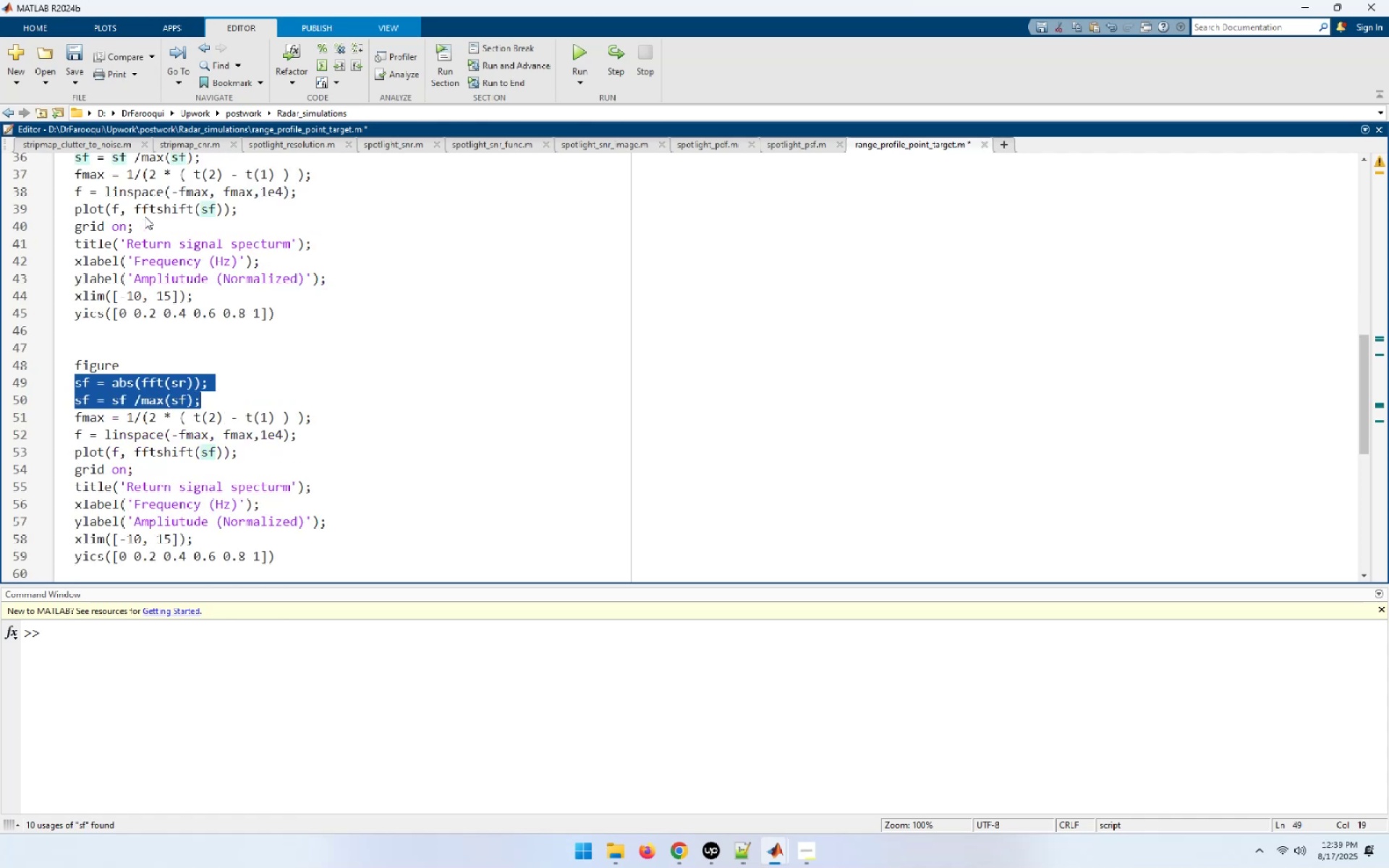 
key(Shift+ArrowDown)
 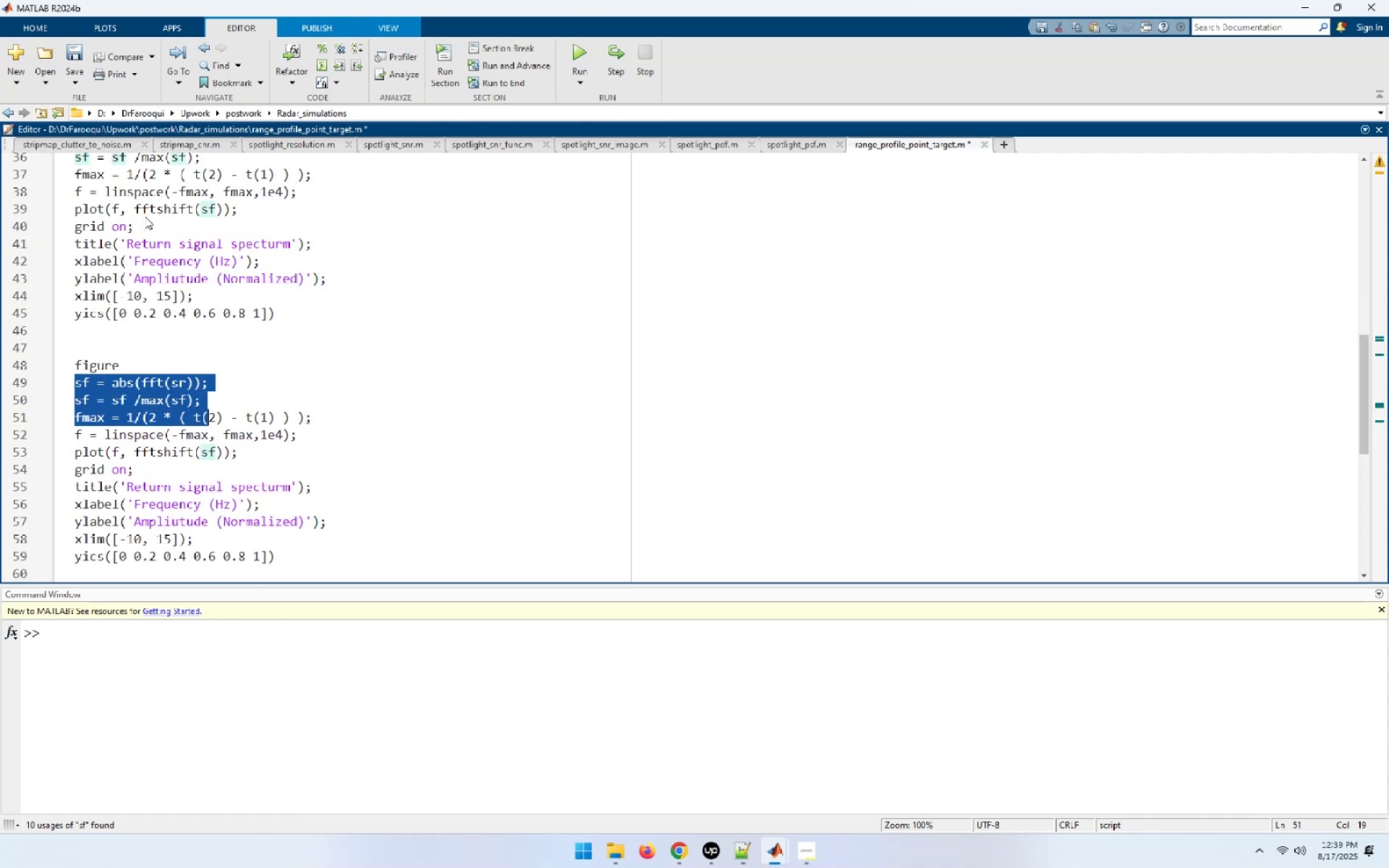 
key(Shift+ArrowDown)
 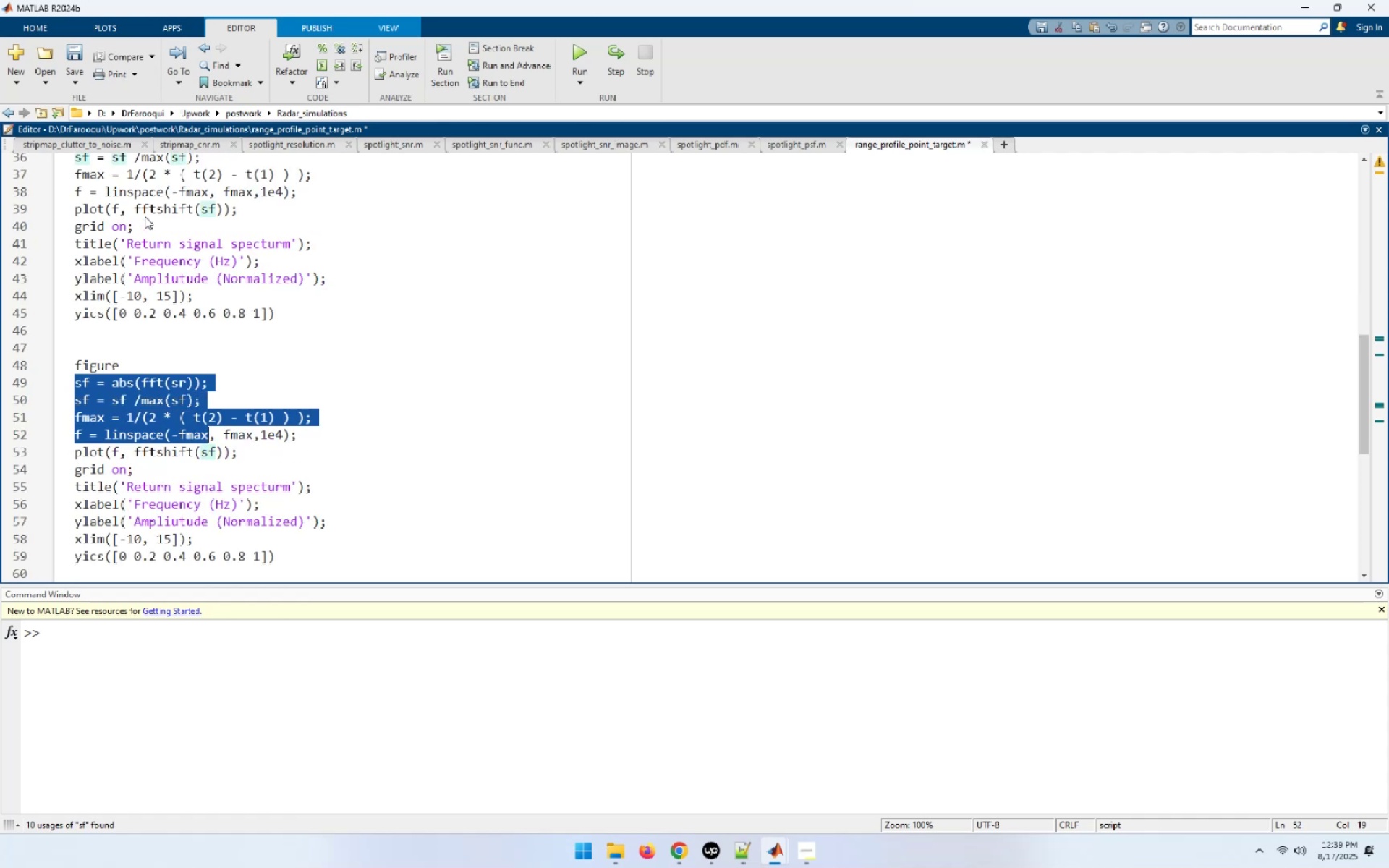 
key(Shift+End)
 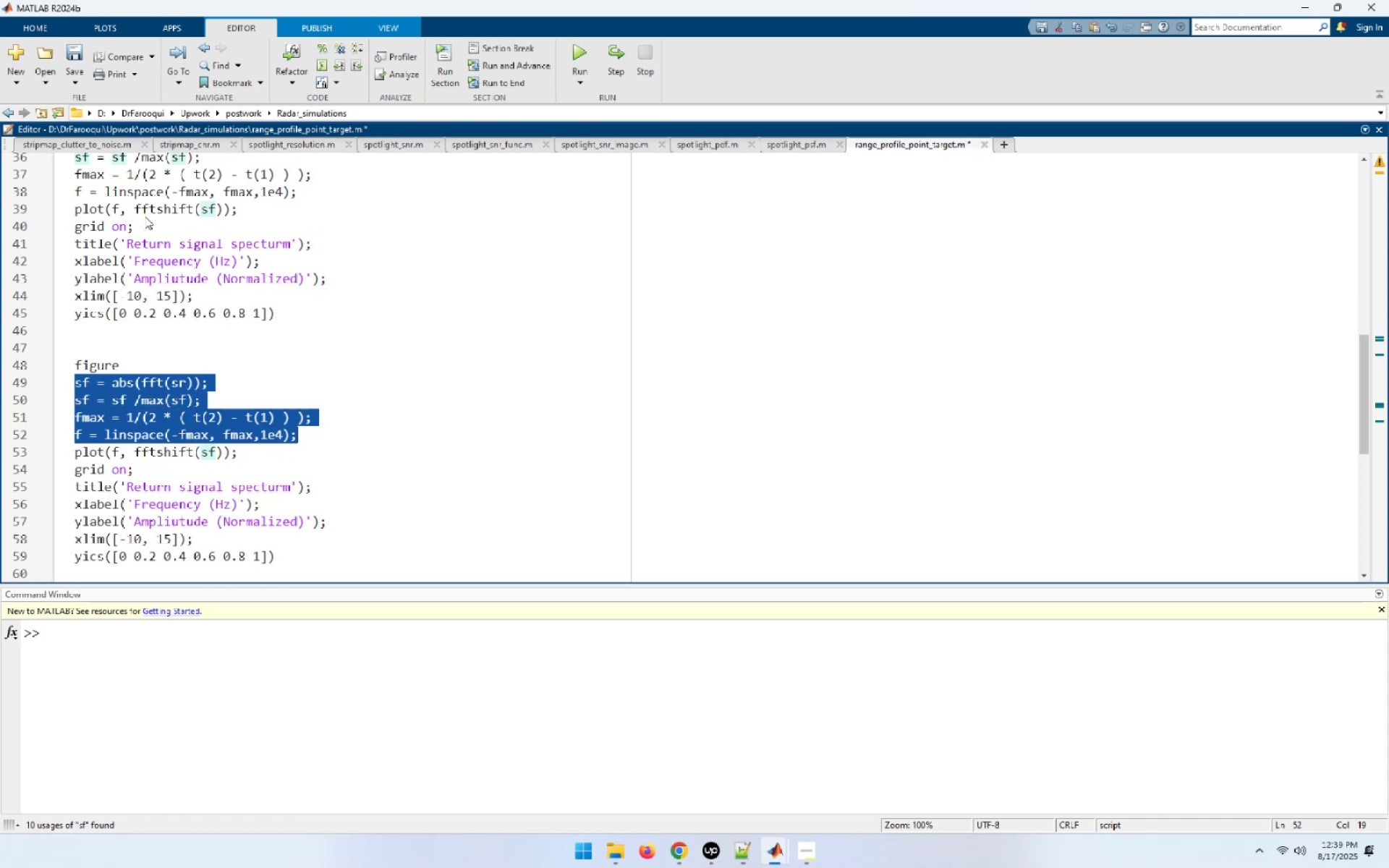 
key(Delete)
 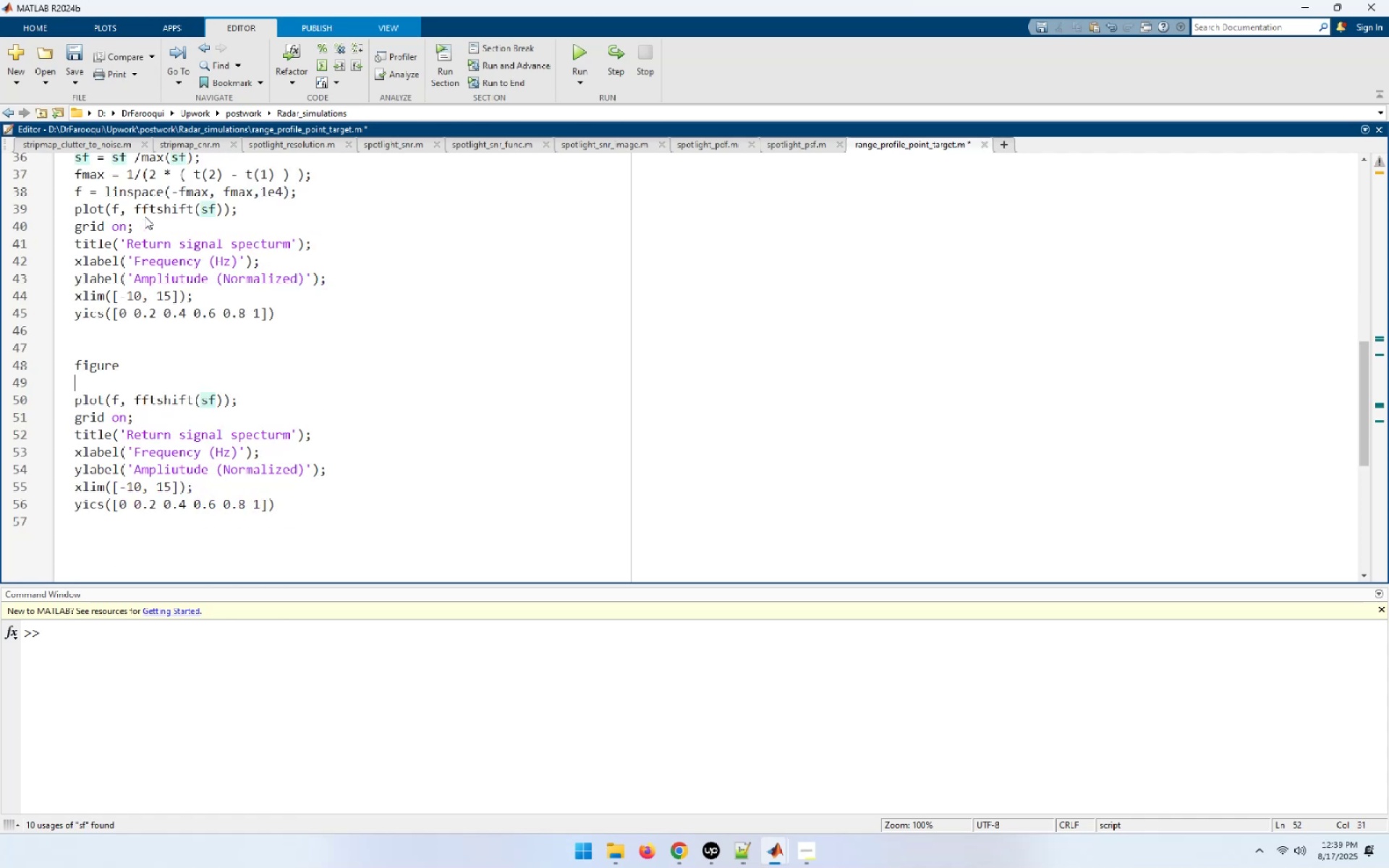 
key(ArrowUp)
 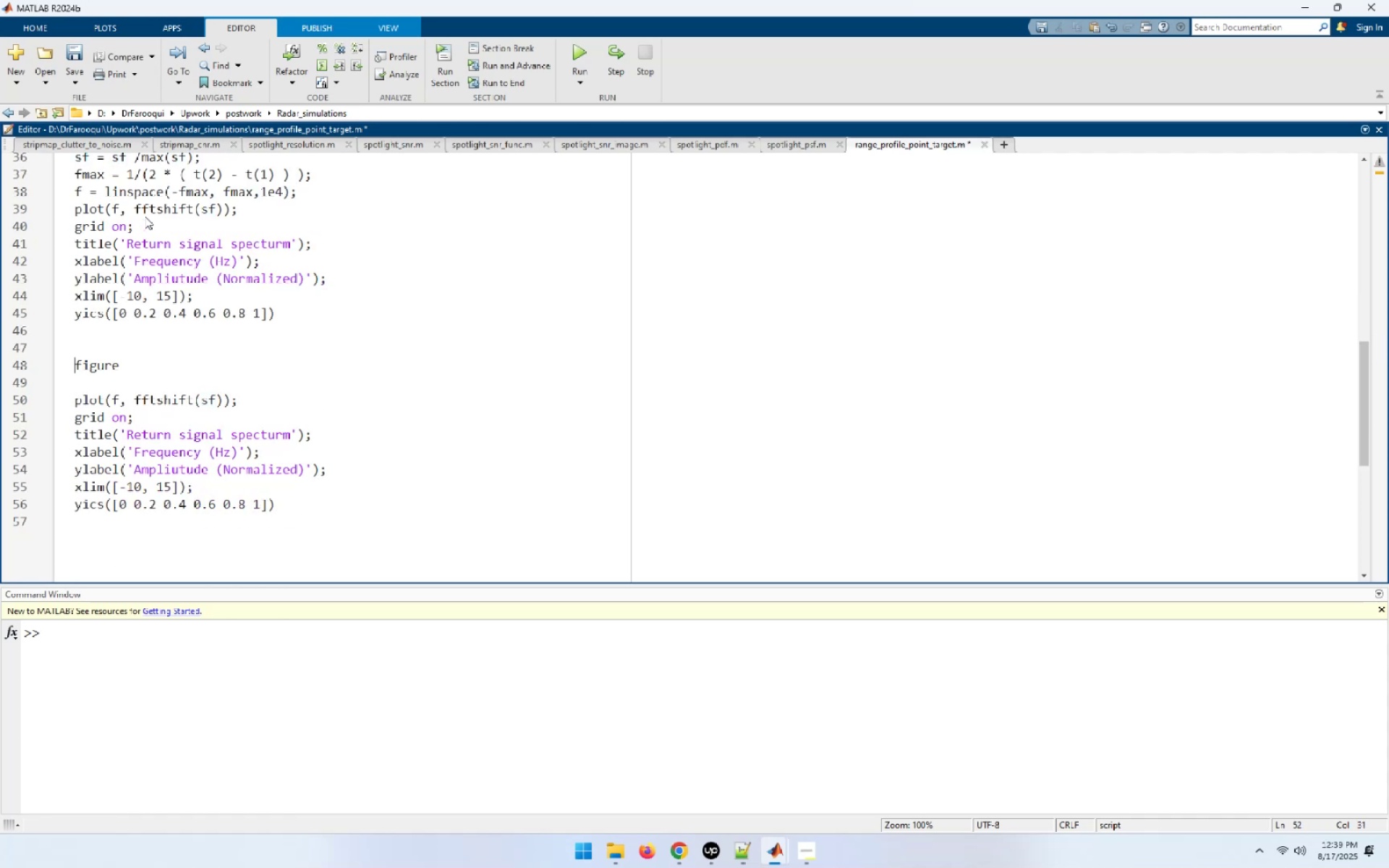 
key(End)
 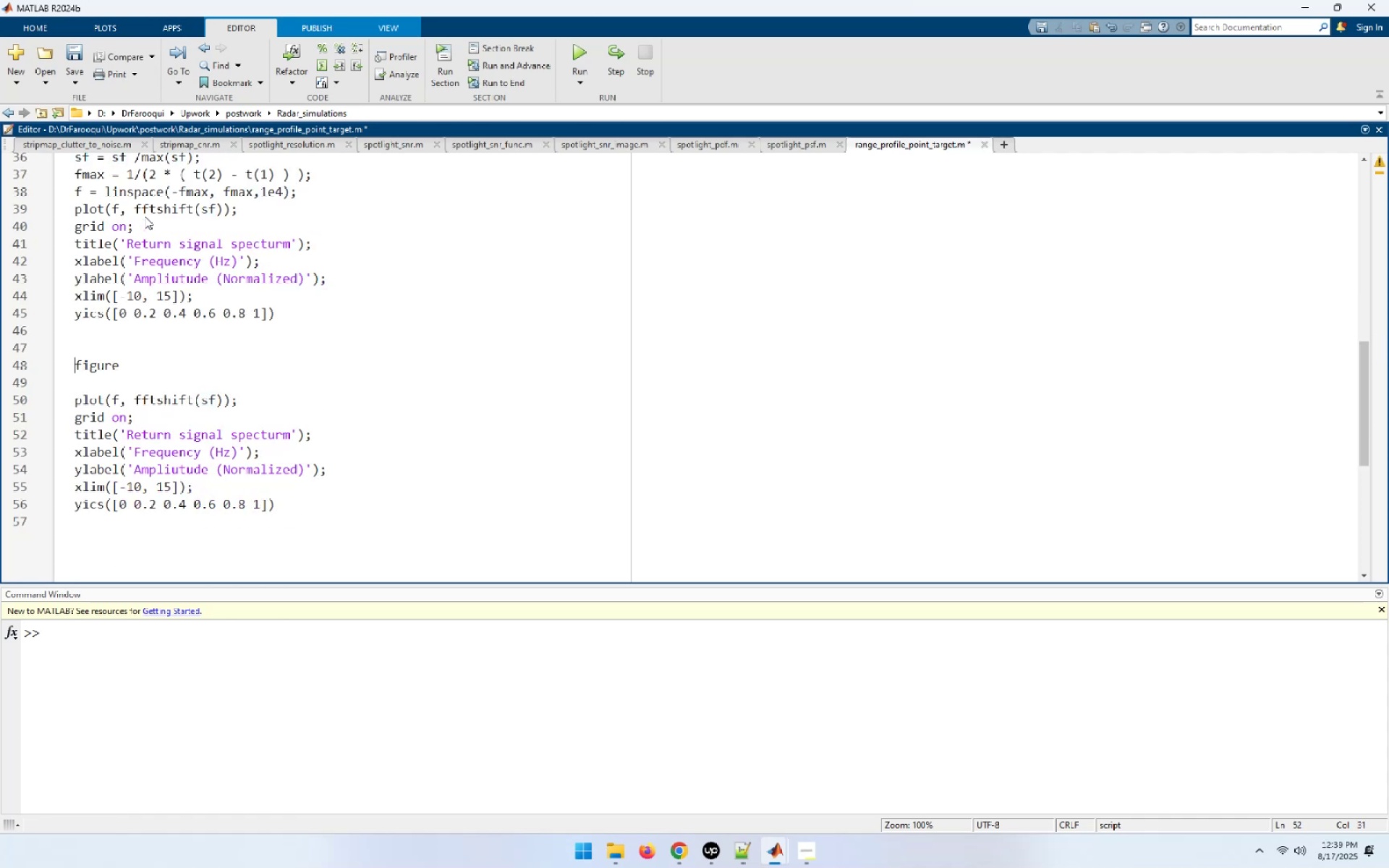 
key(Delete)
 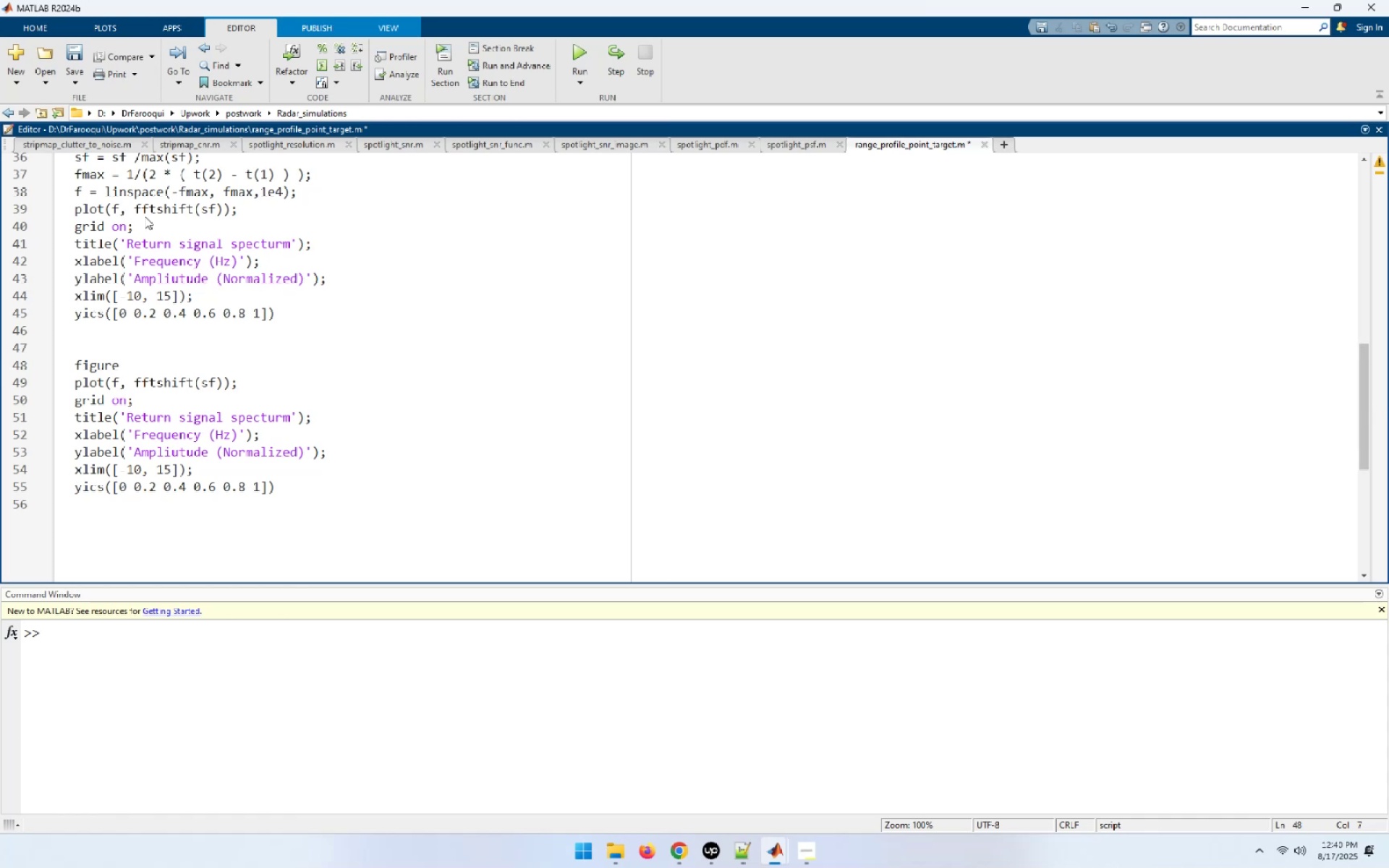 
key(ArrowDown)
 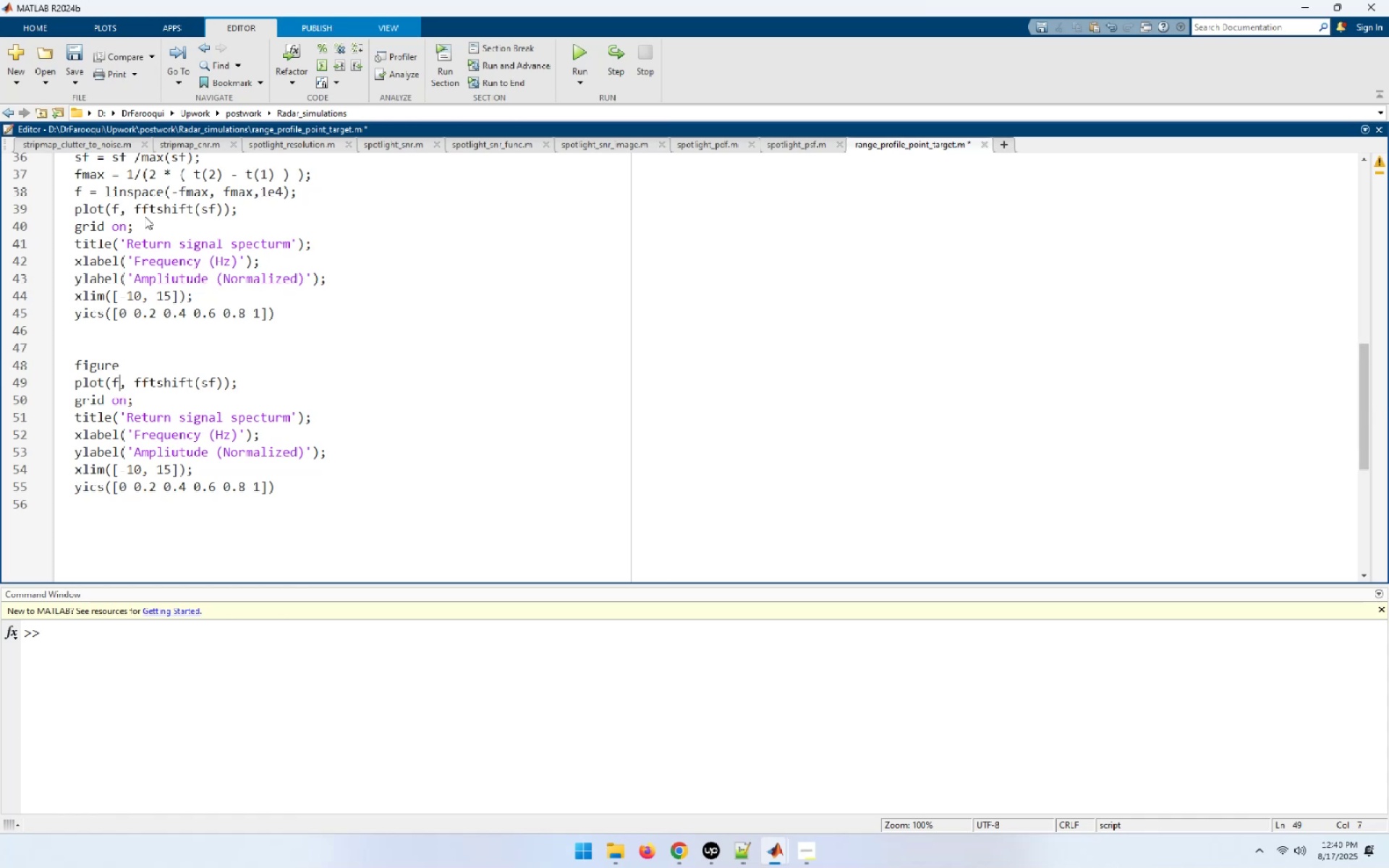 
key(ArrowRight)
 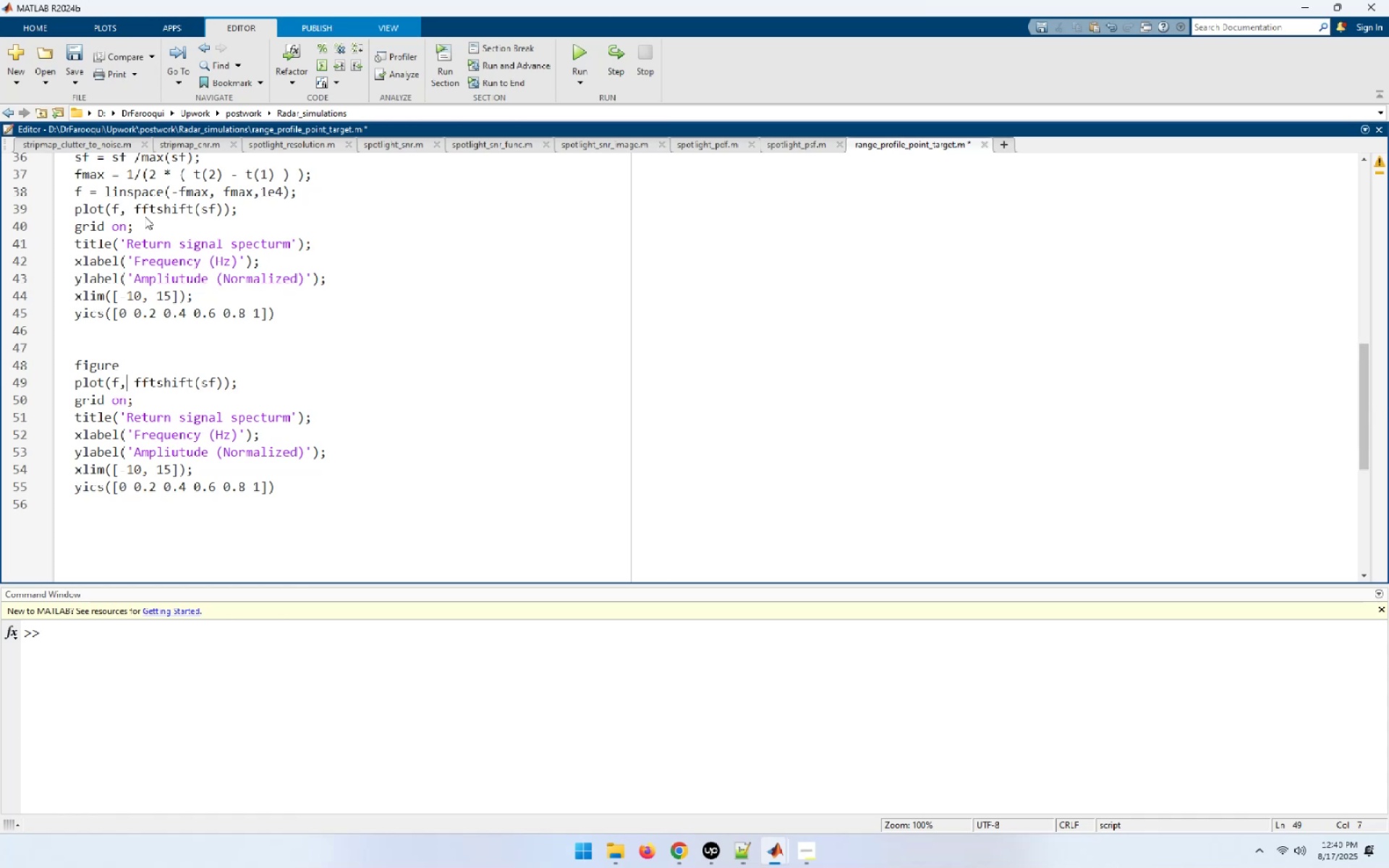 
key(ArrowRight)
 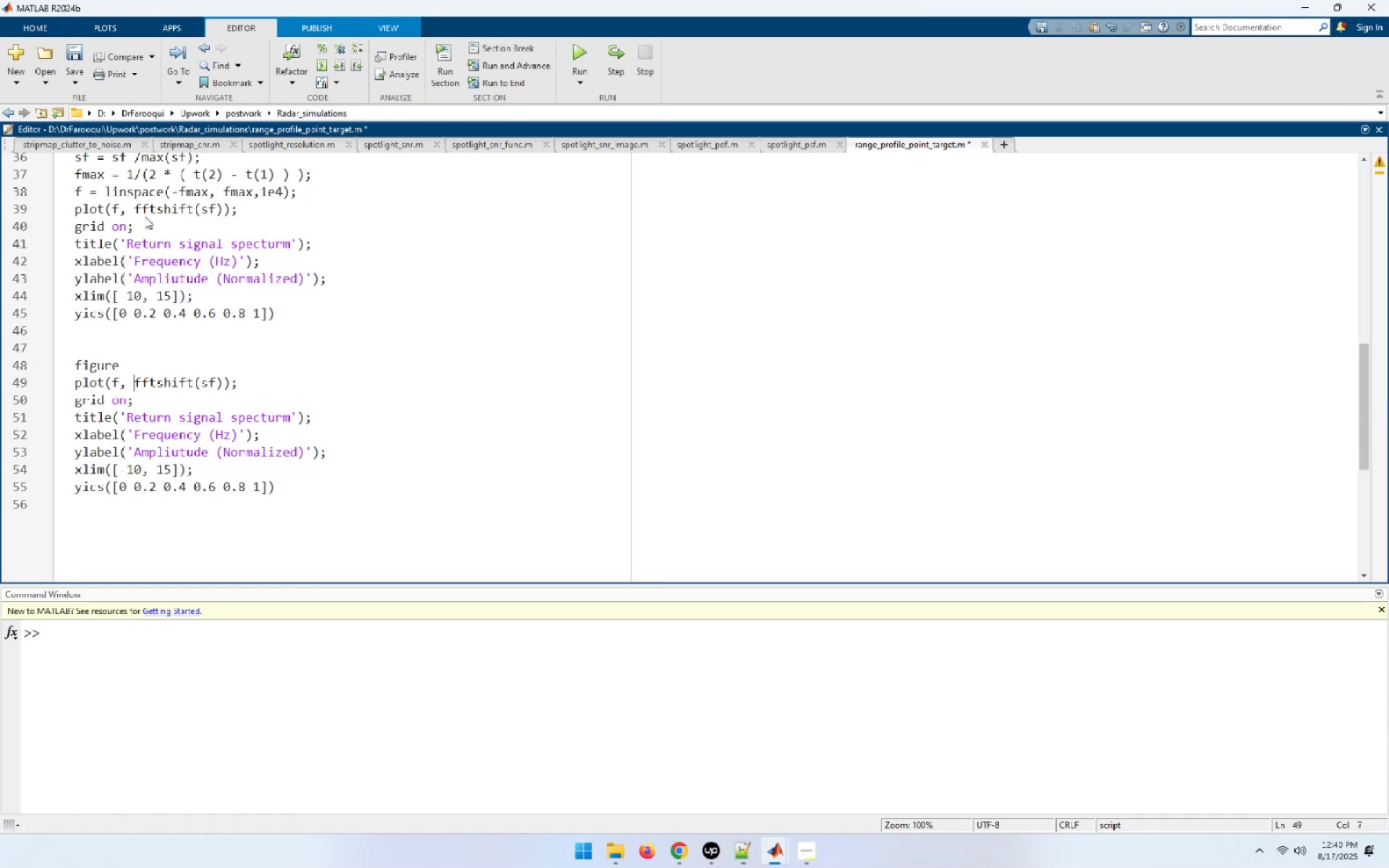 
key(Shift+End)
 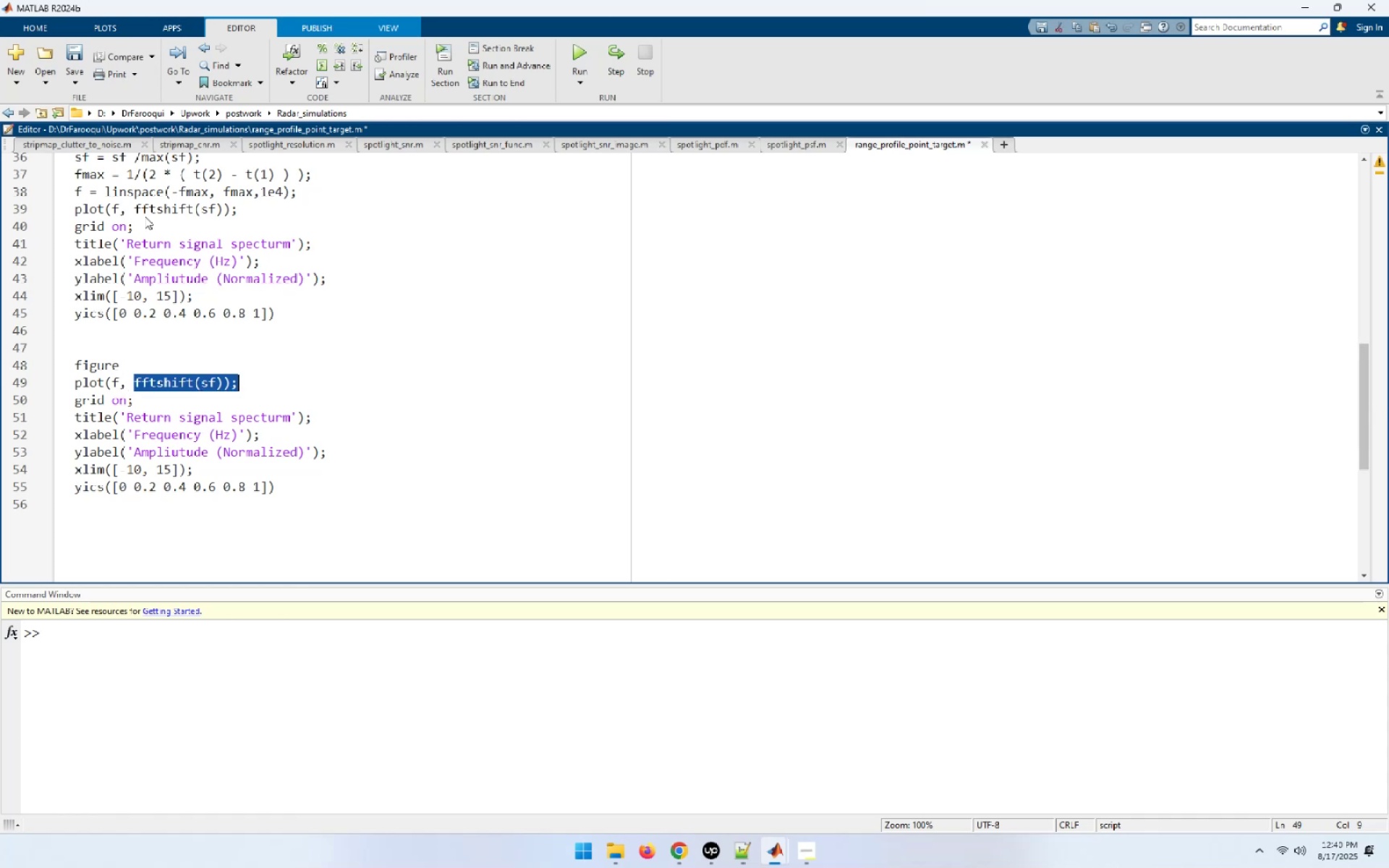 
key(Shift+ArrowLeft)
 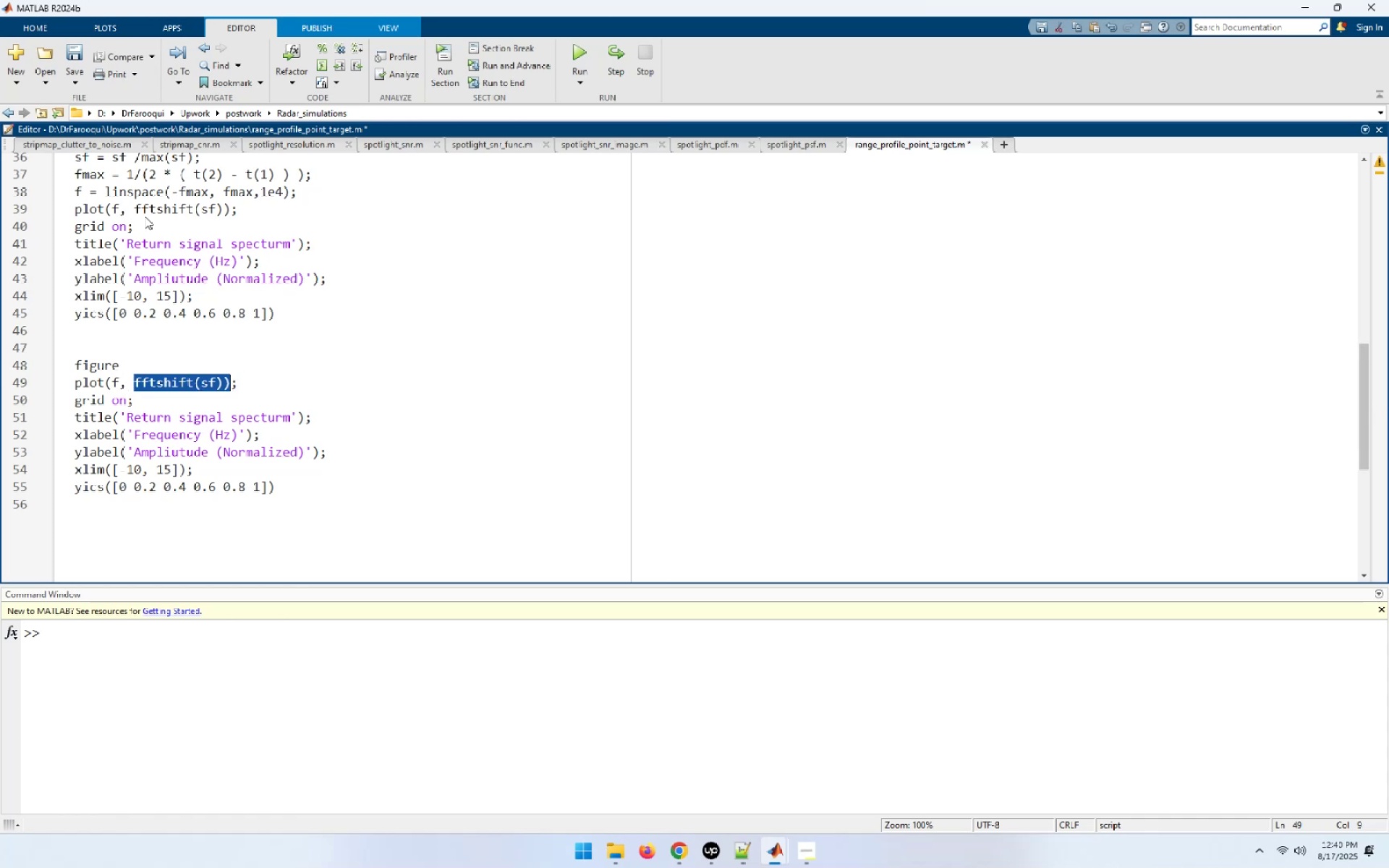 
key(Shift+ArrowLeft)
 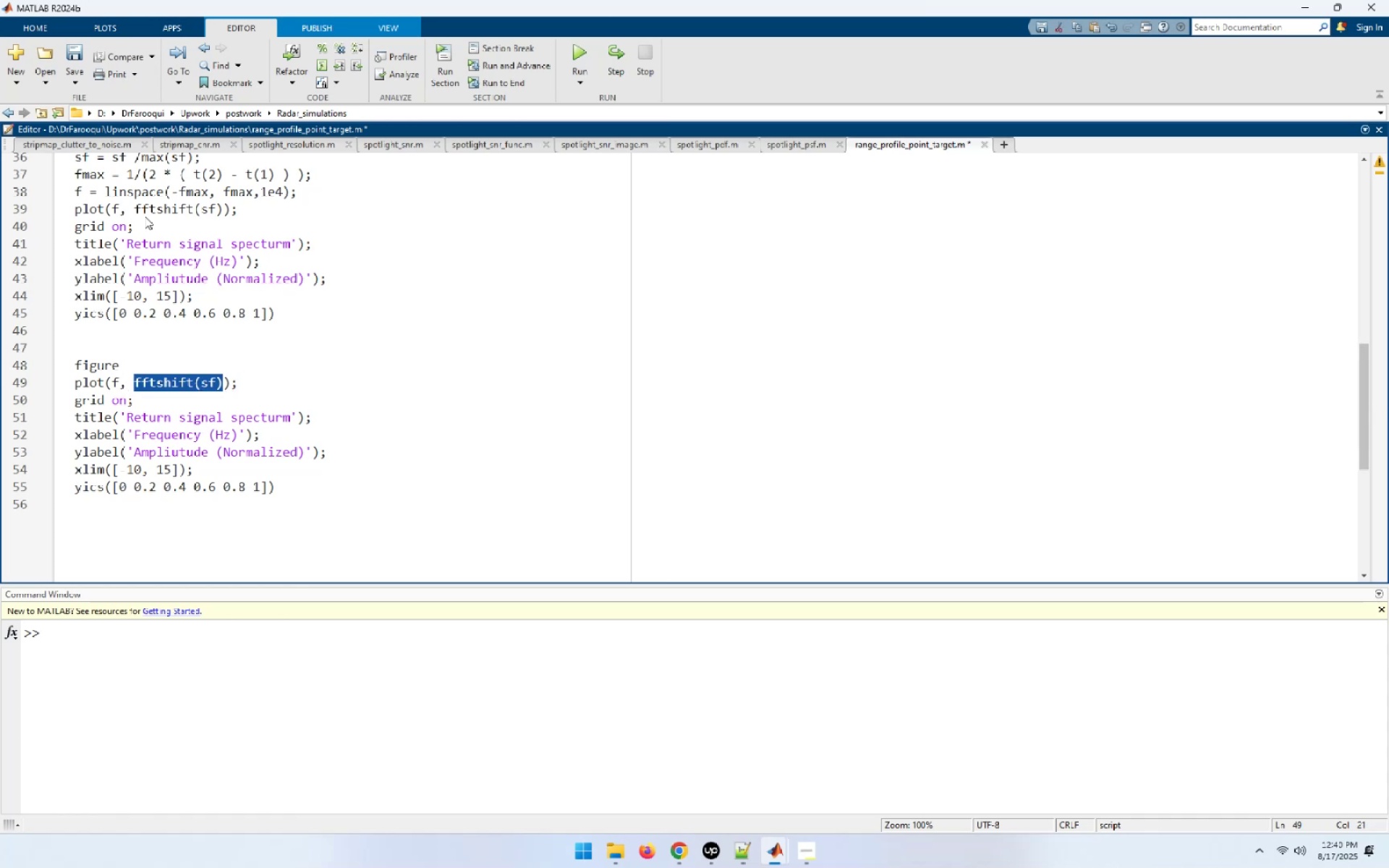 
type(abs())
 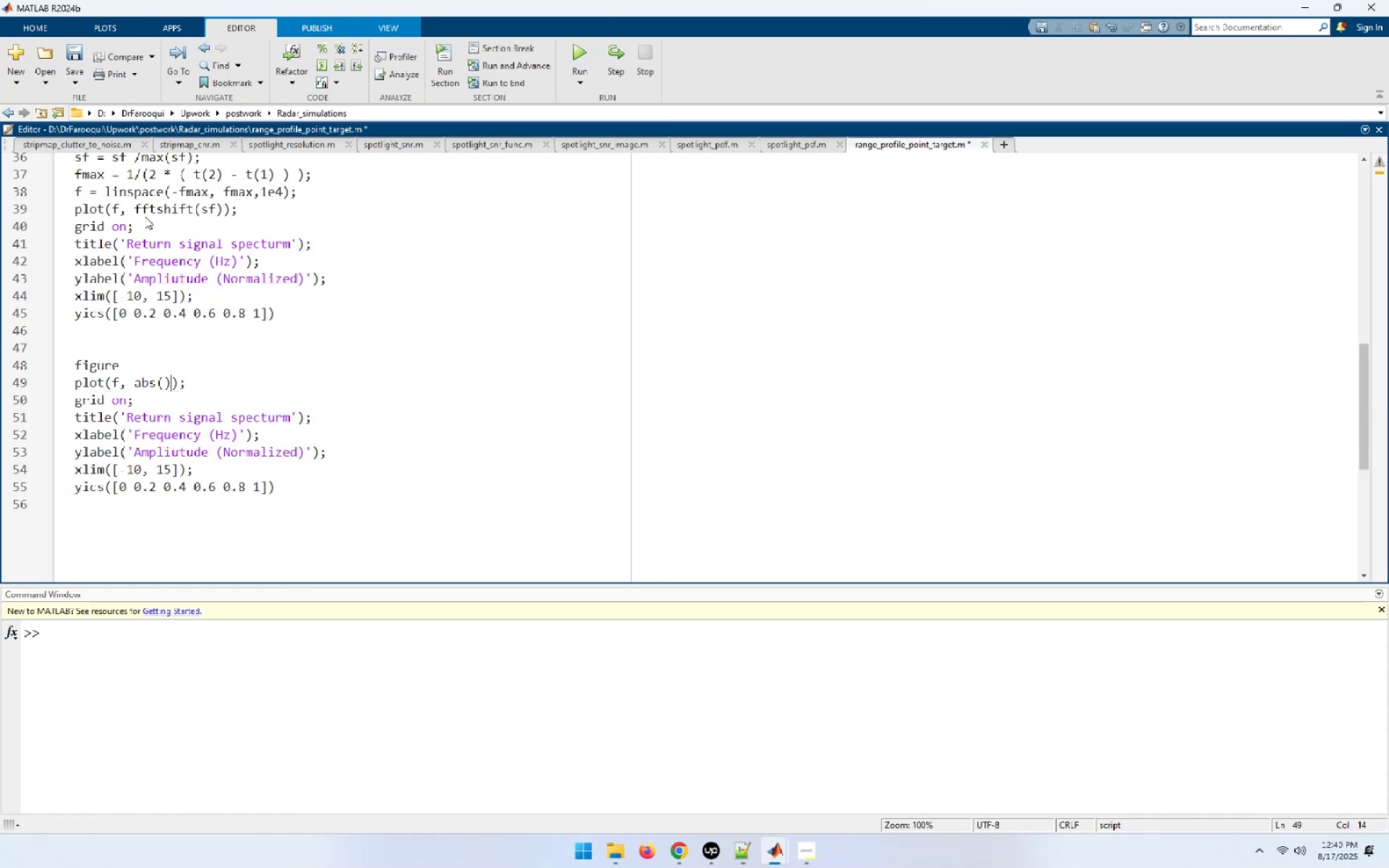 
key(ArrowLeft)
 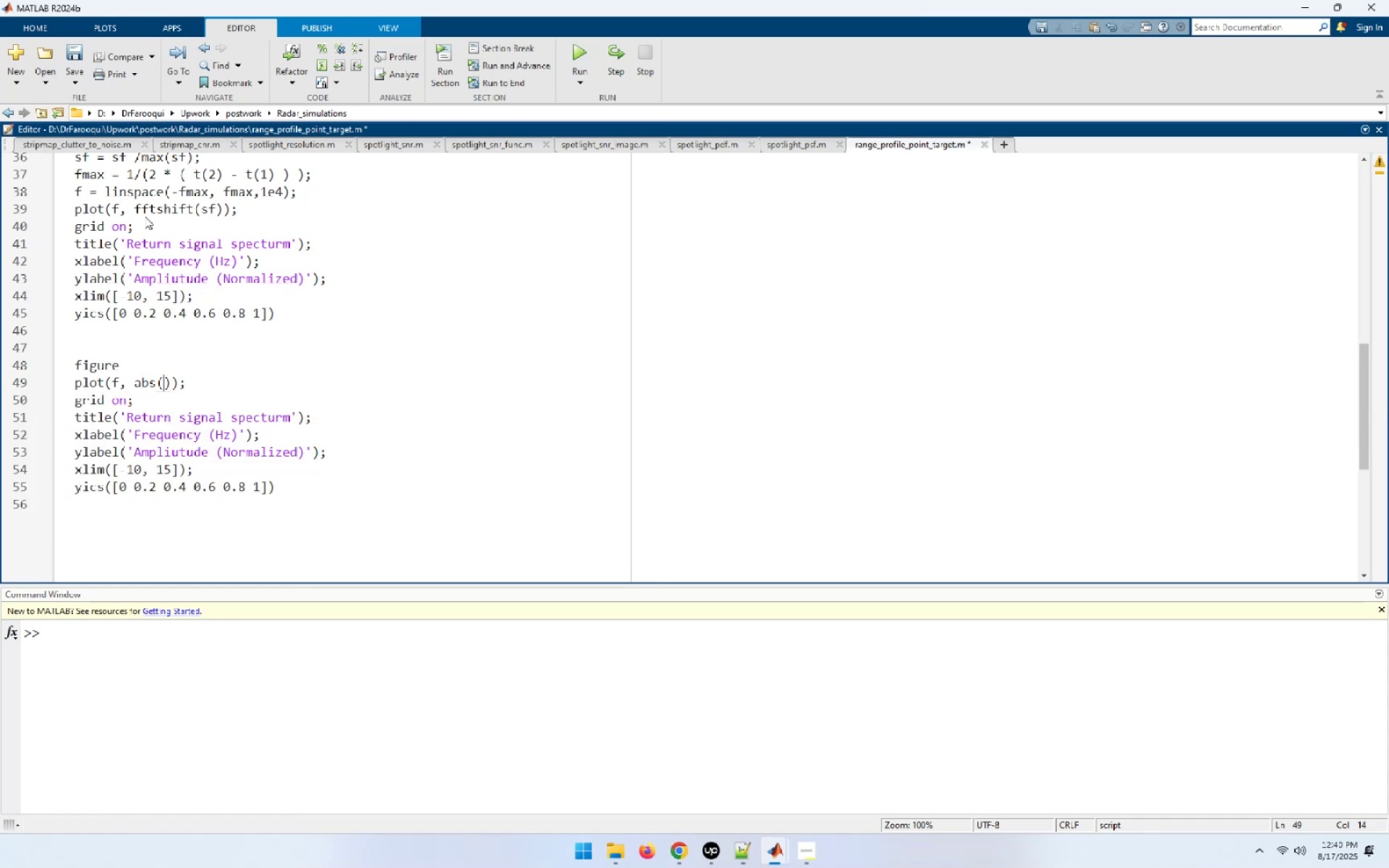 
type(so)
 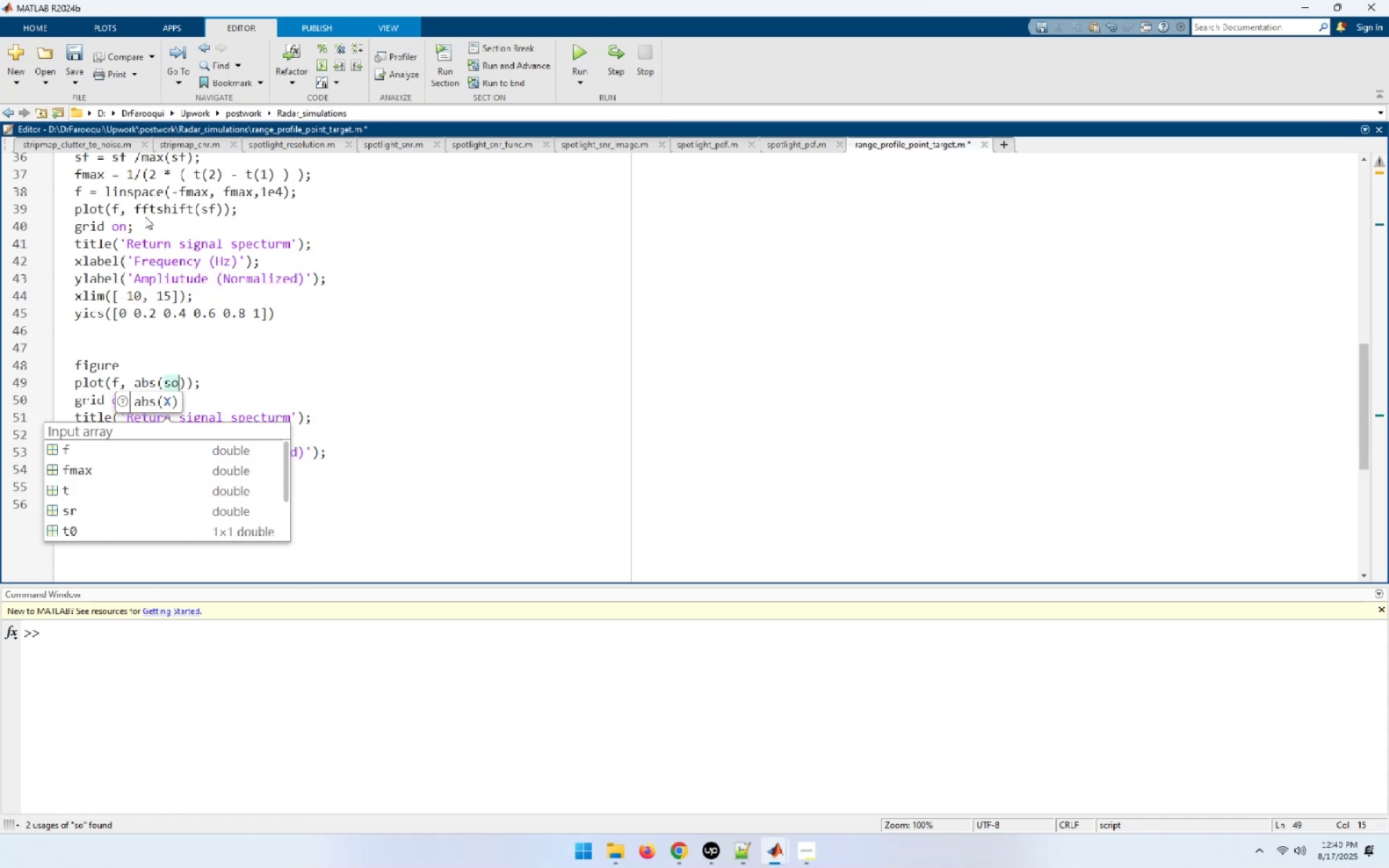 
key(ArrowRight)
 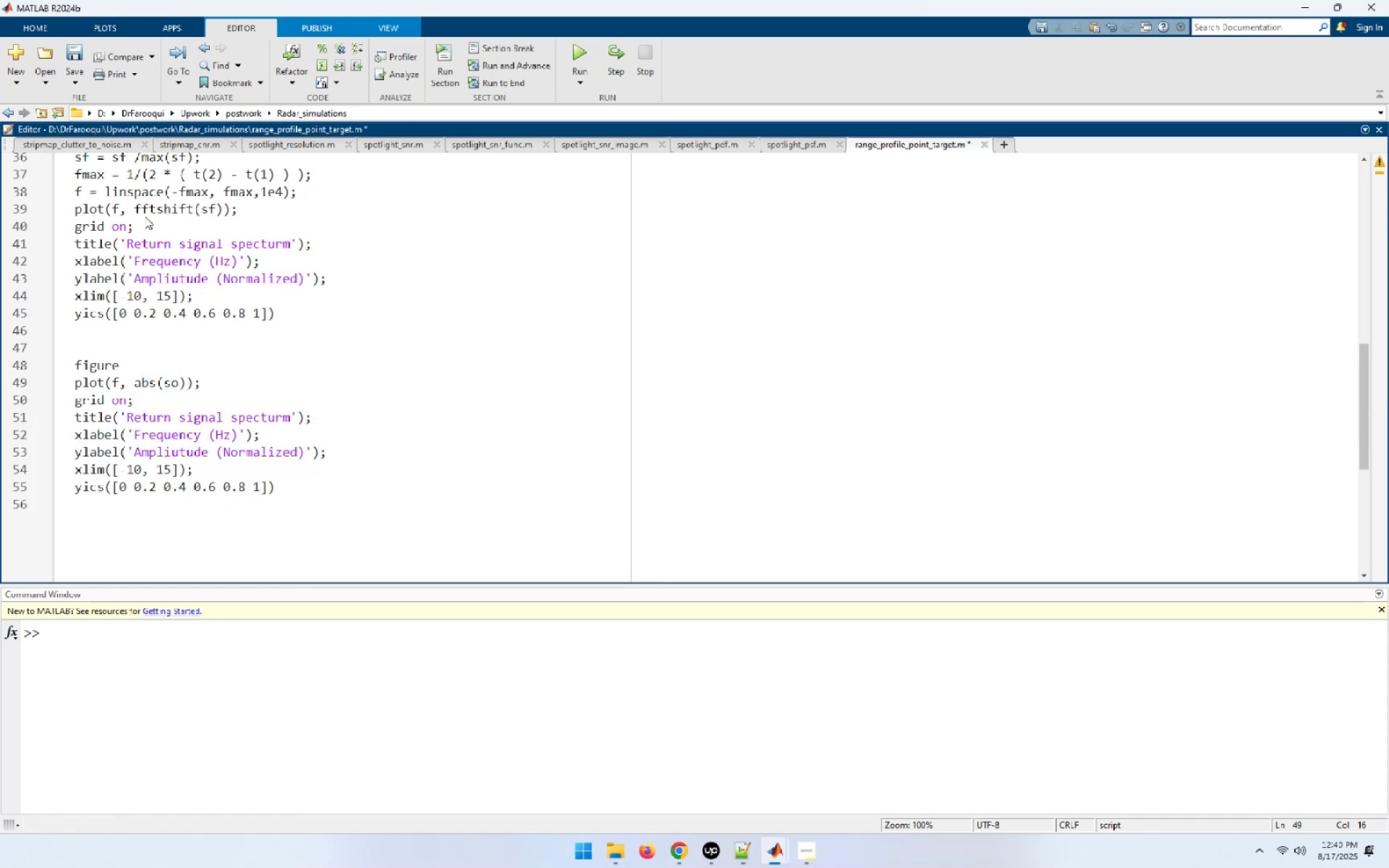 
type(/max())
 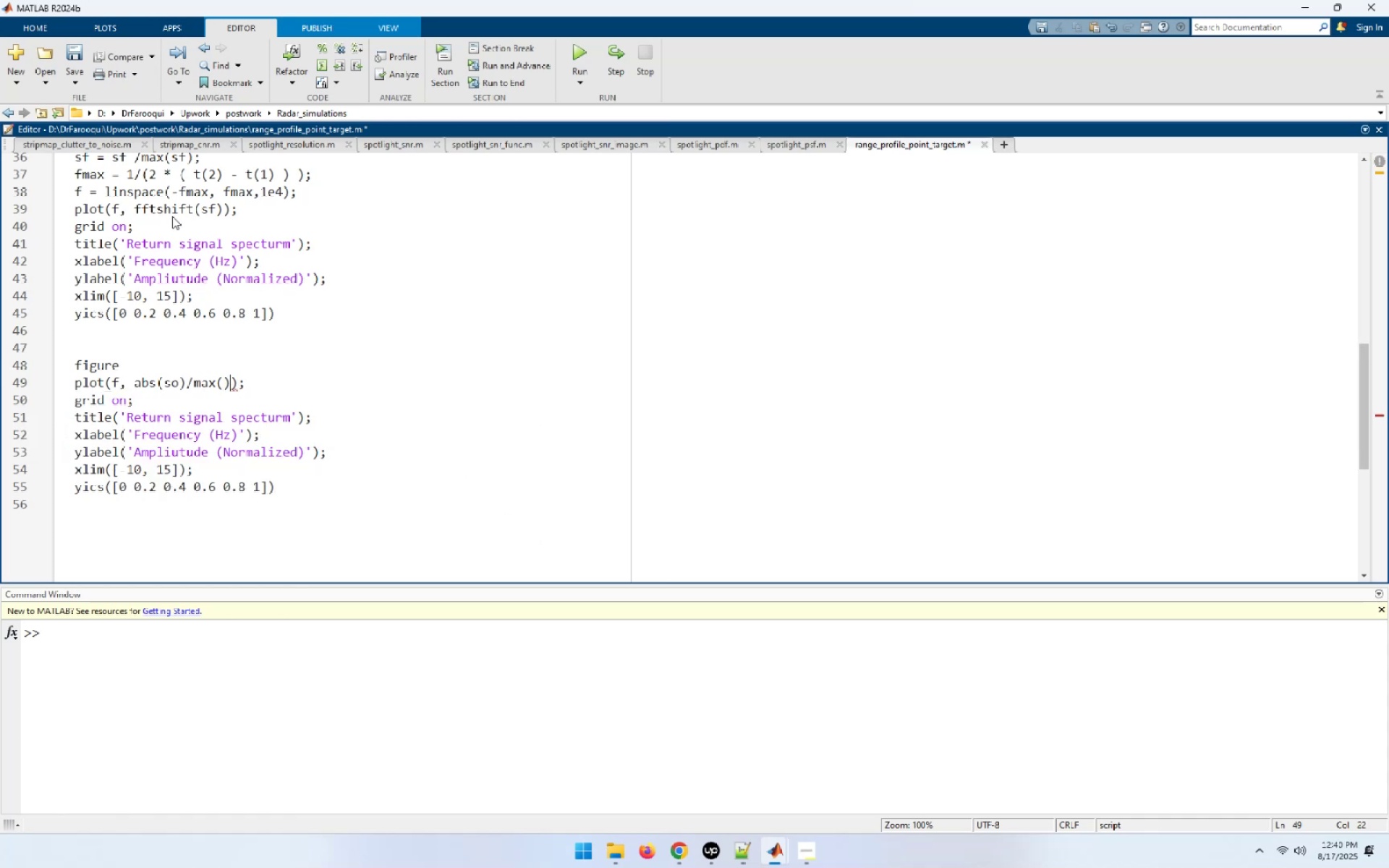 
key(ArrowLeft)
 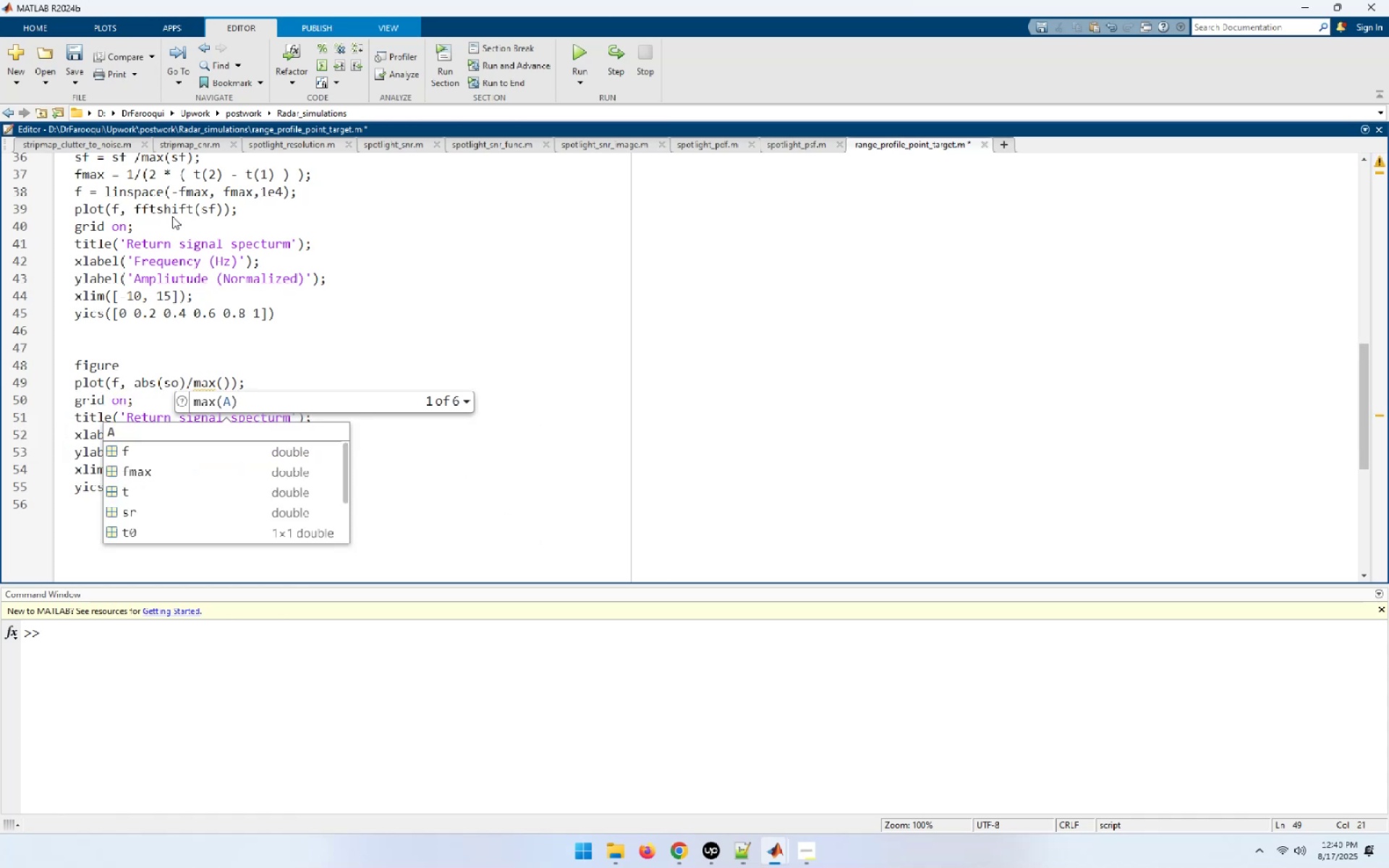 
type(abs())
 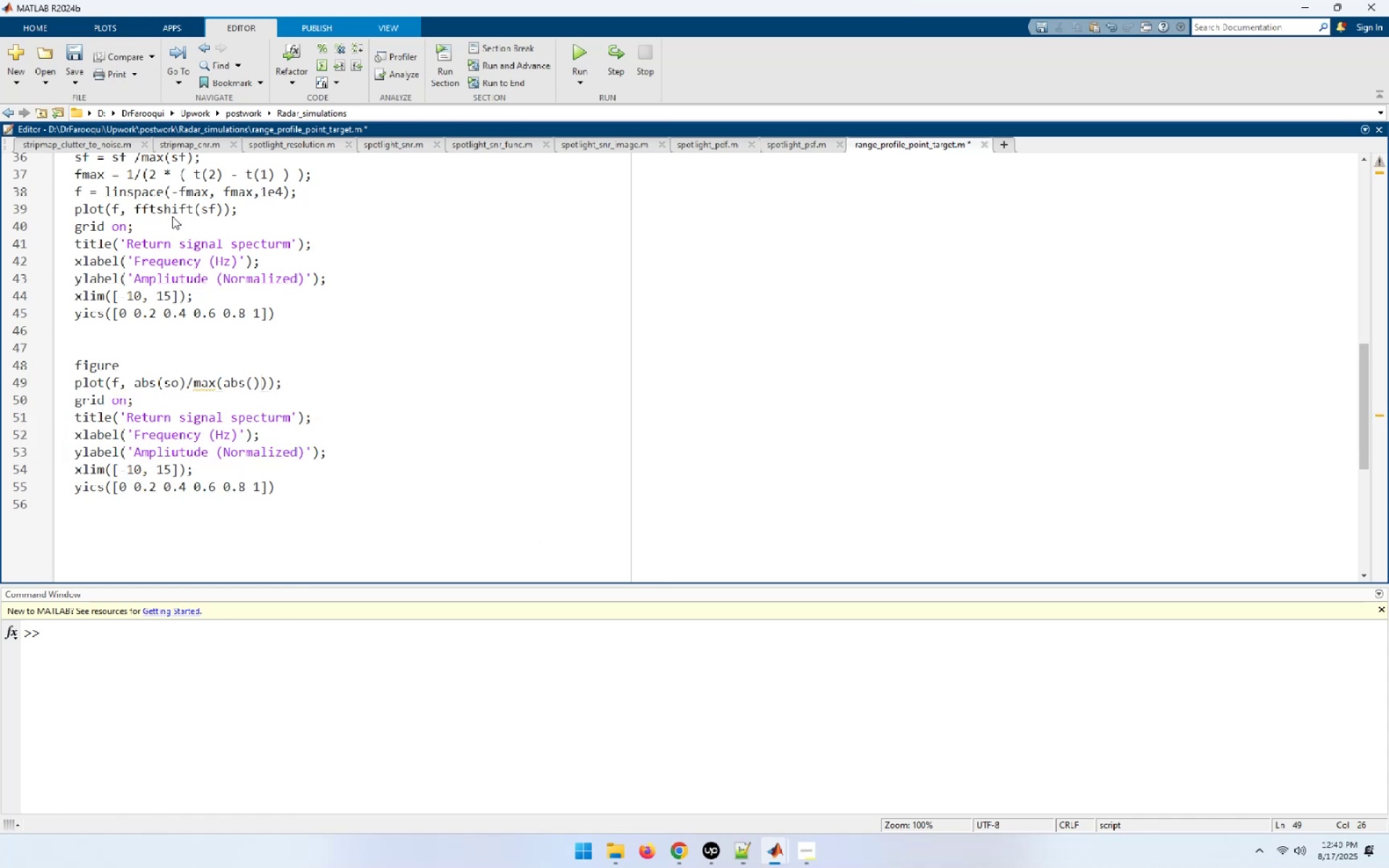 
key(ArrowLeft)
 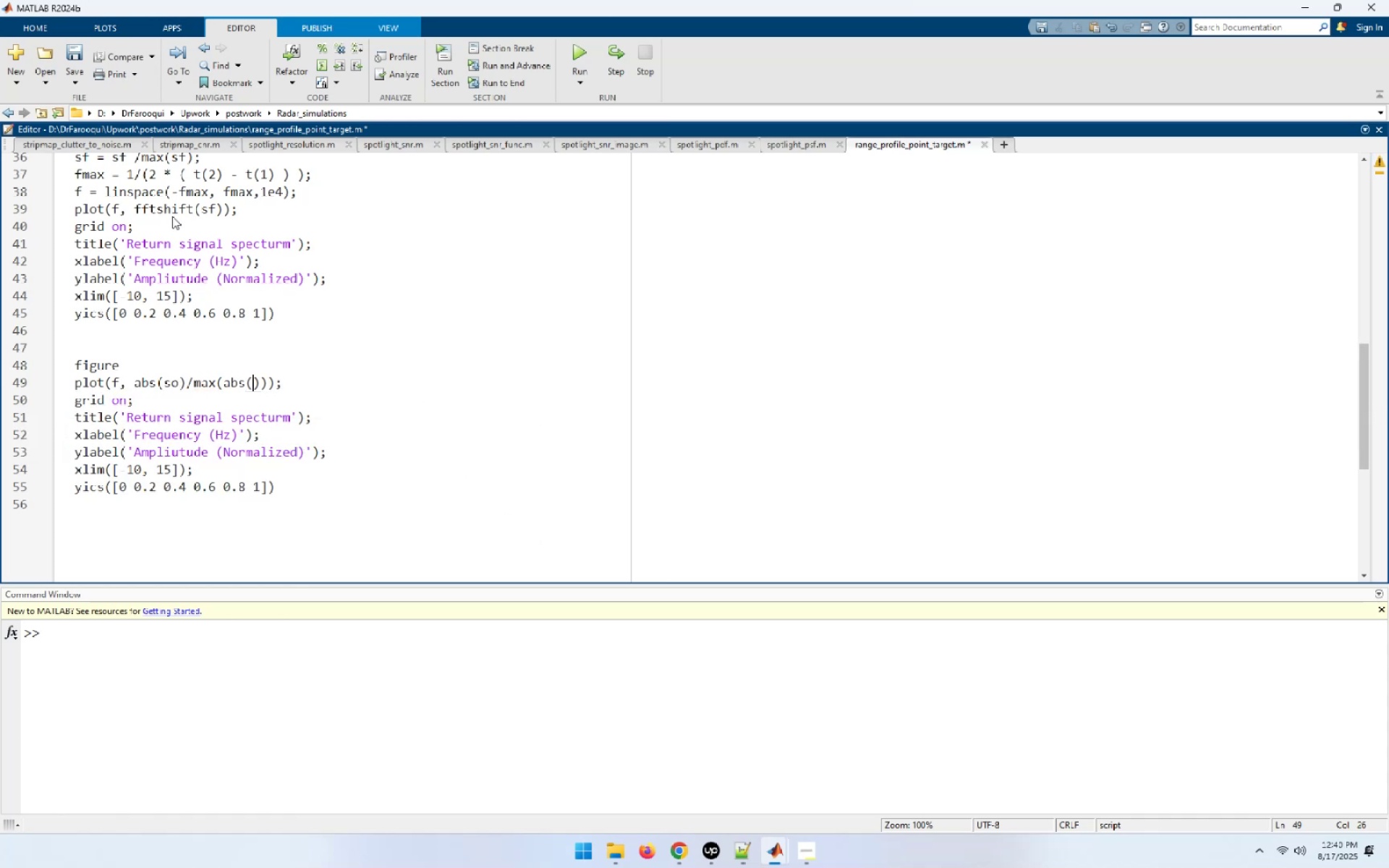 
type(so[End])
 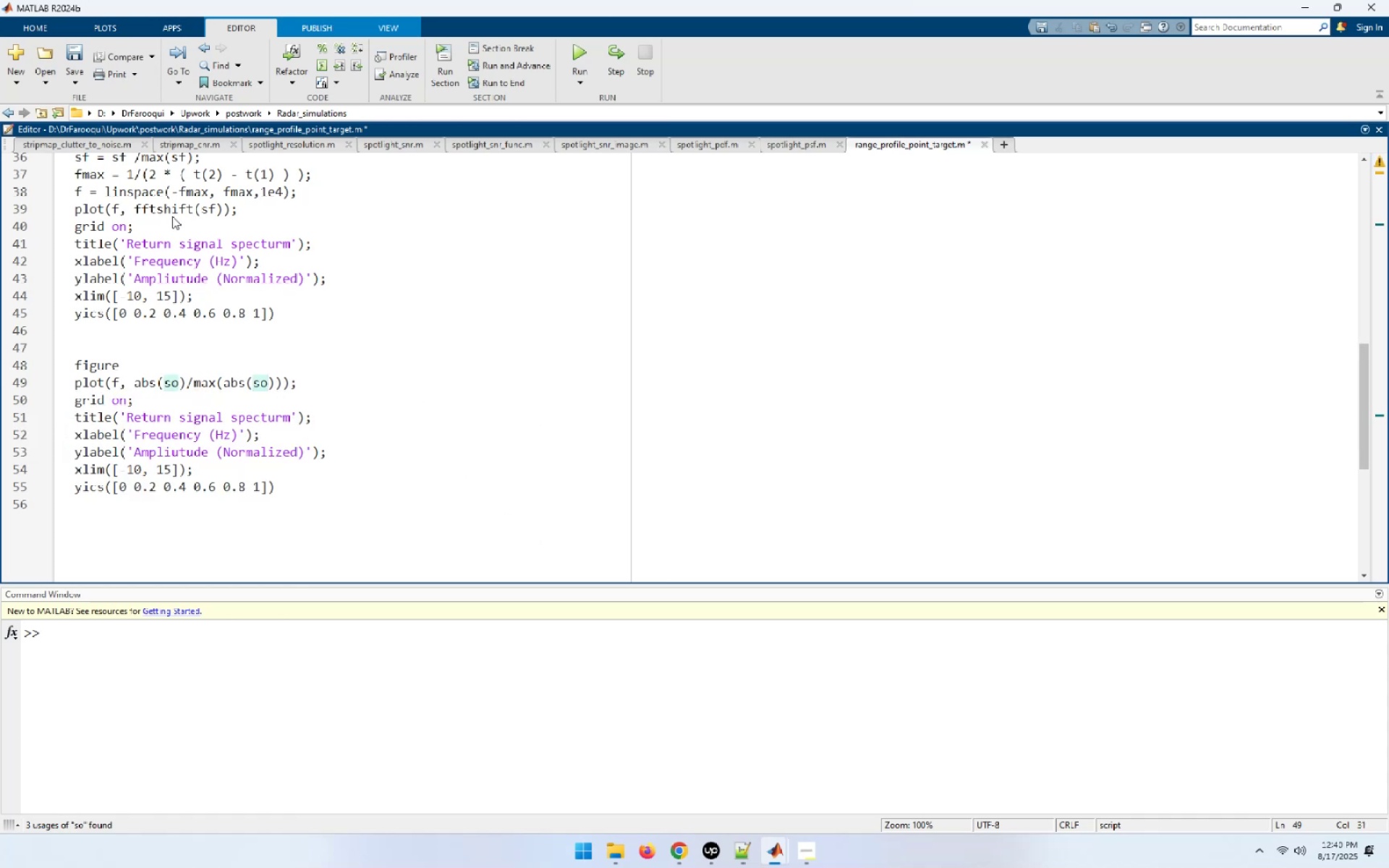 
key(Enter)
 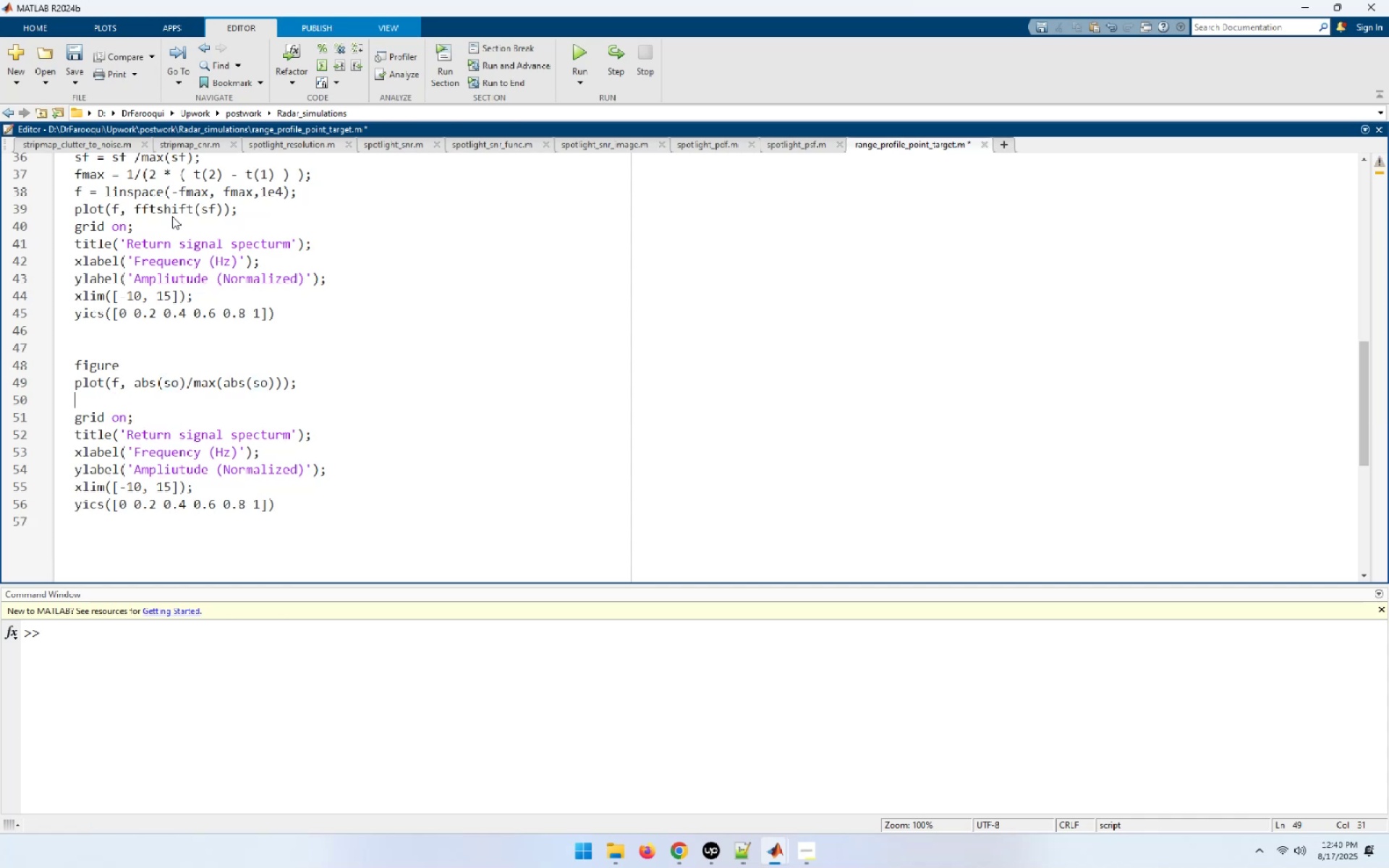 
key(G)
 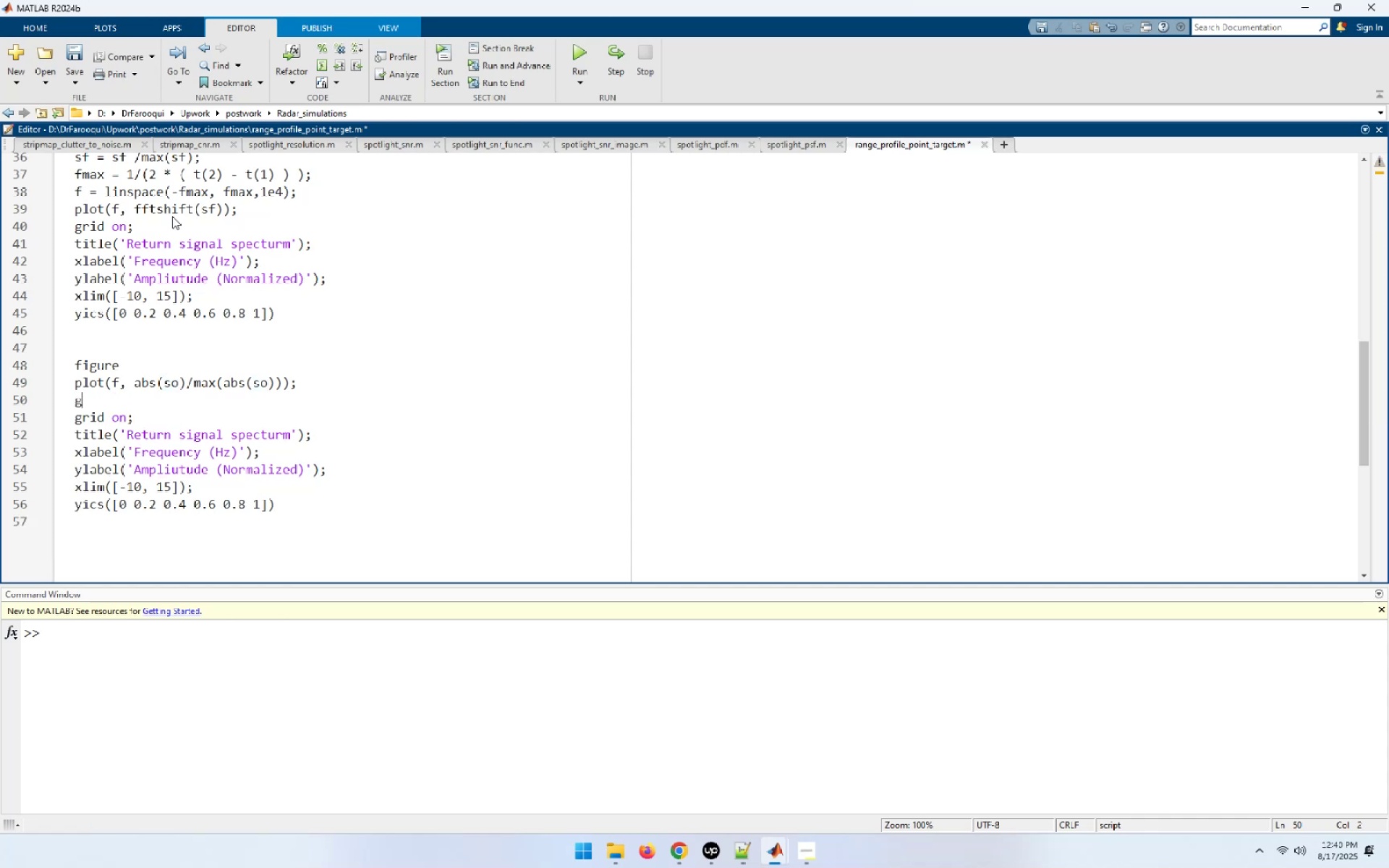 
key(Backspace)
 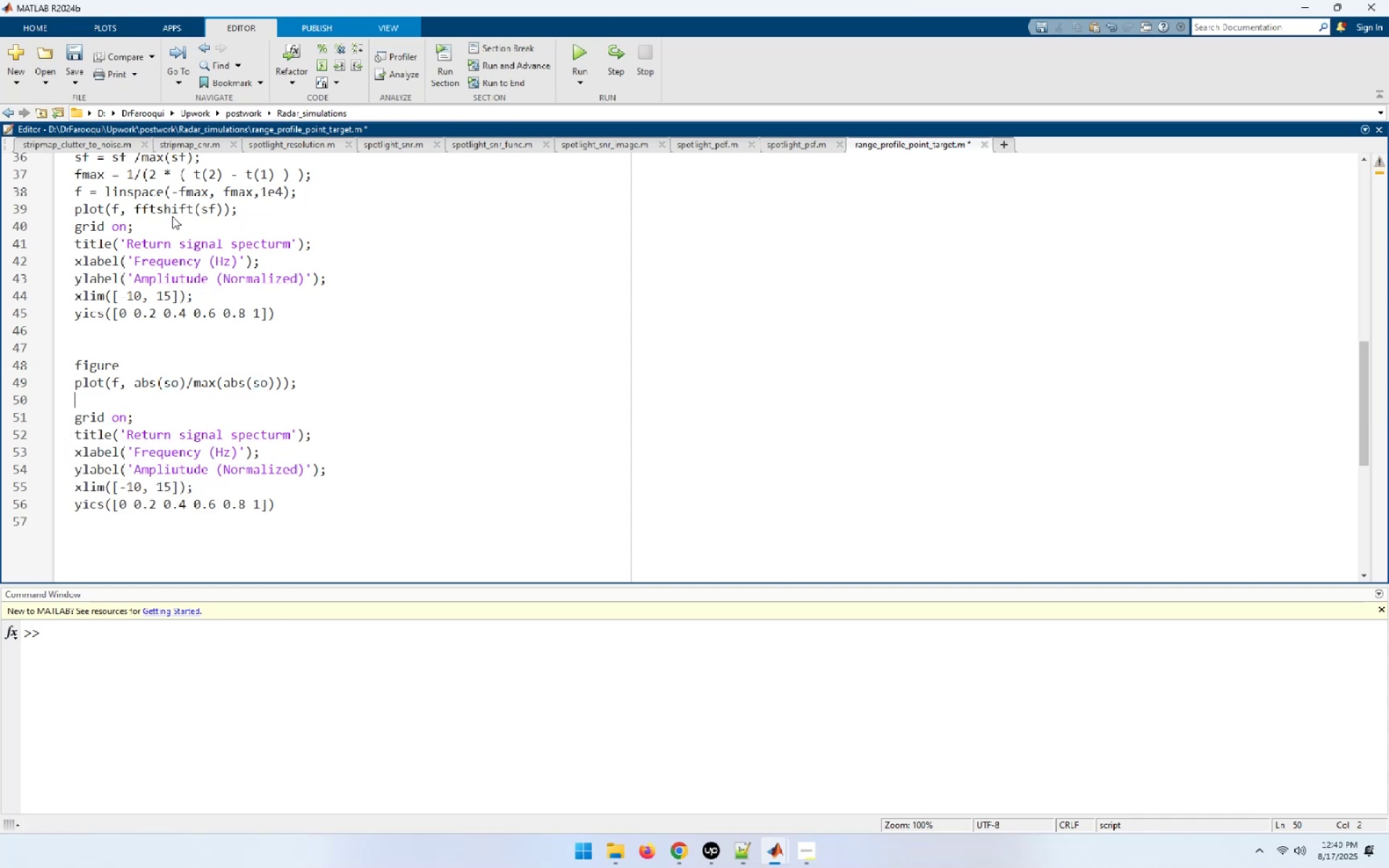 
key(Backspace)
 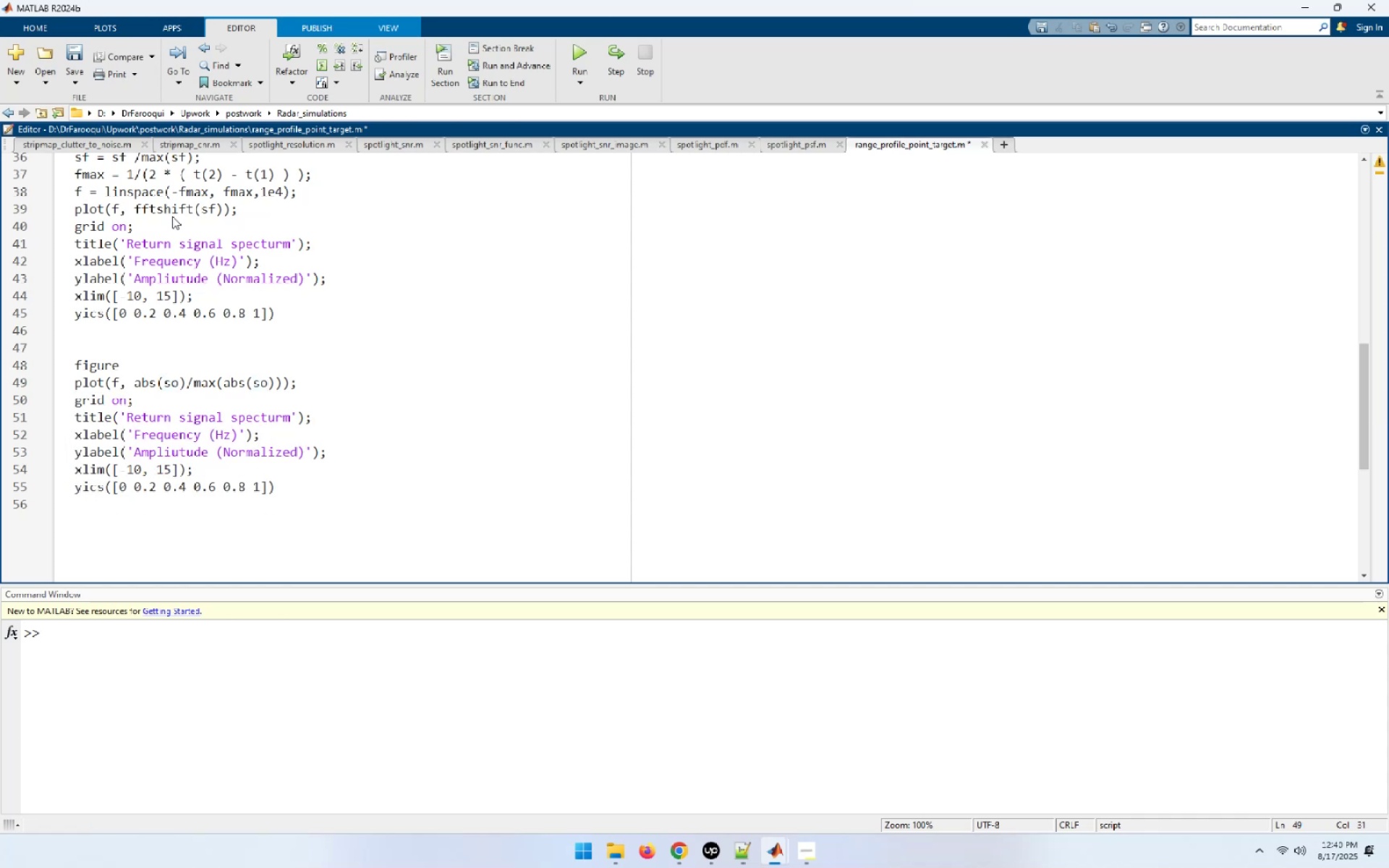 
key(ArrowDown)
 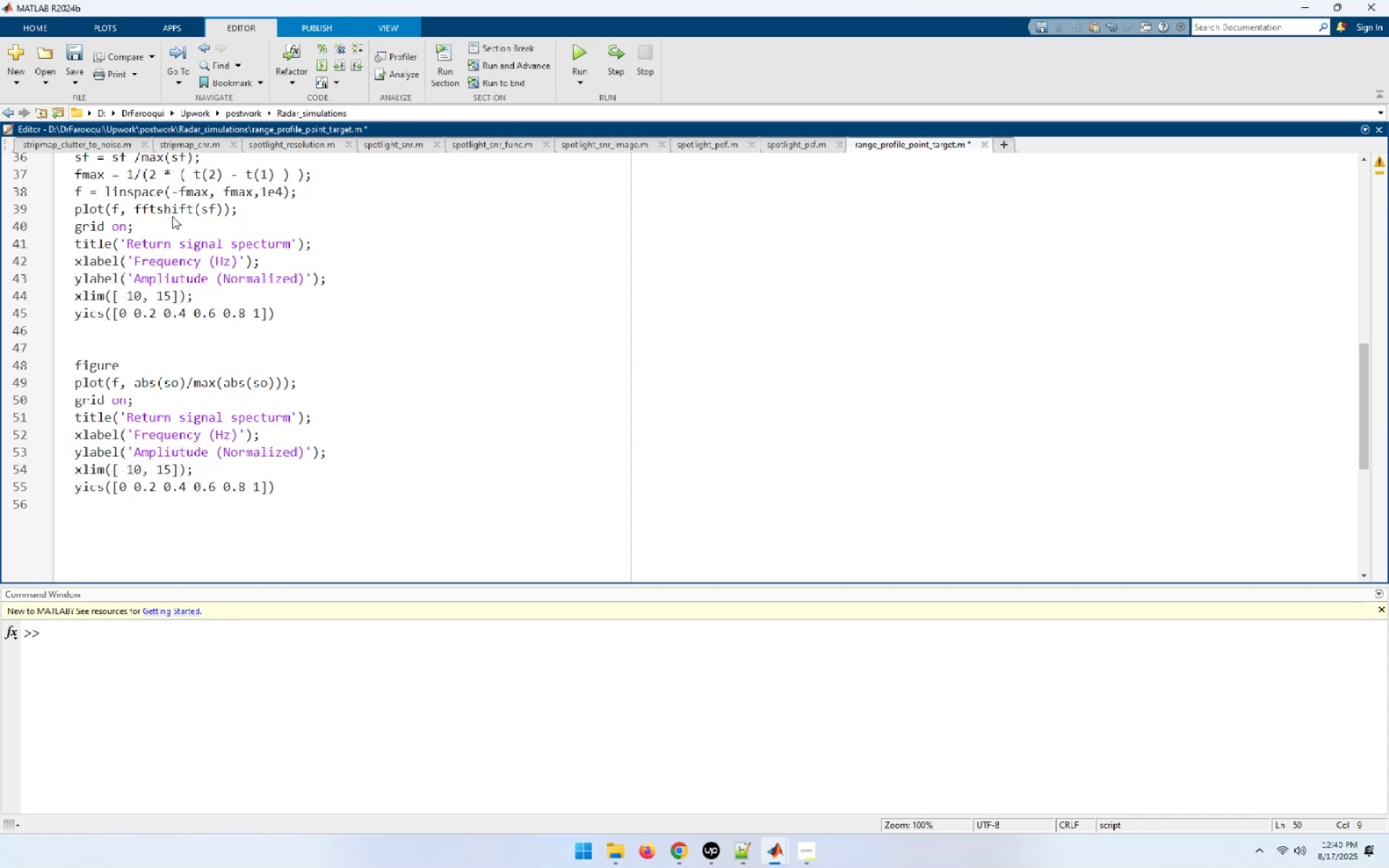 
key(ArrowDown)
 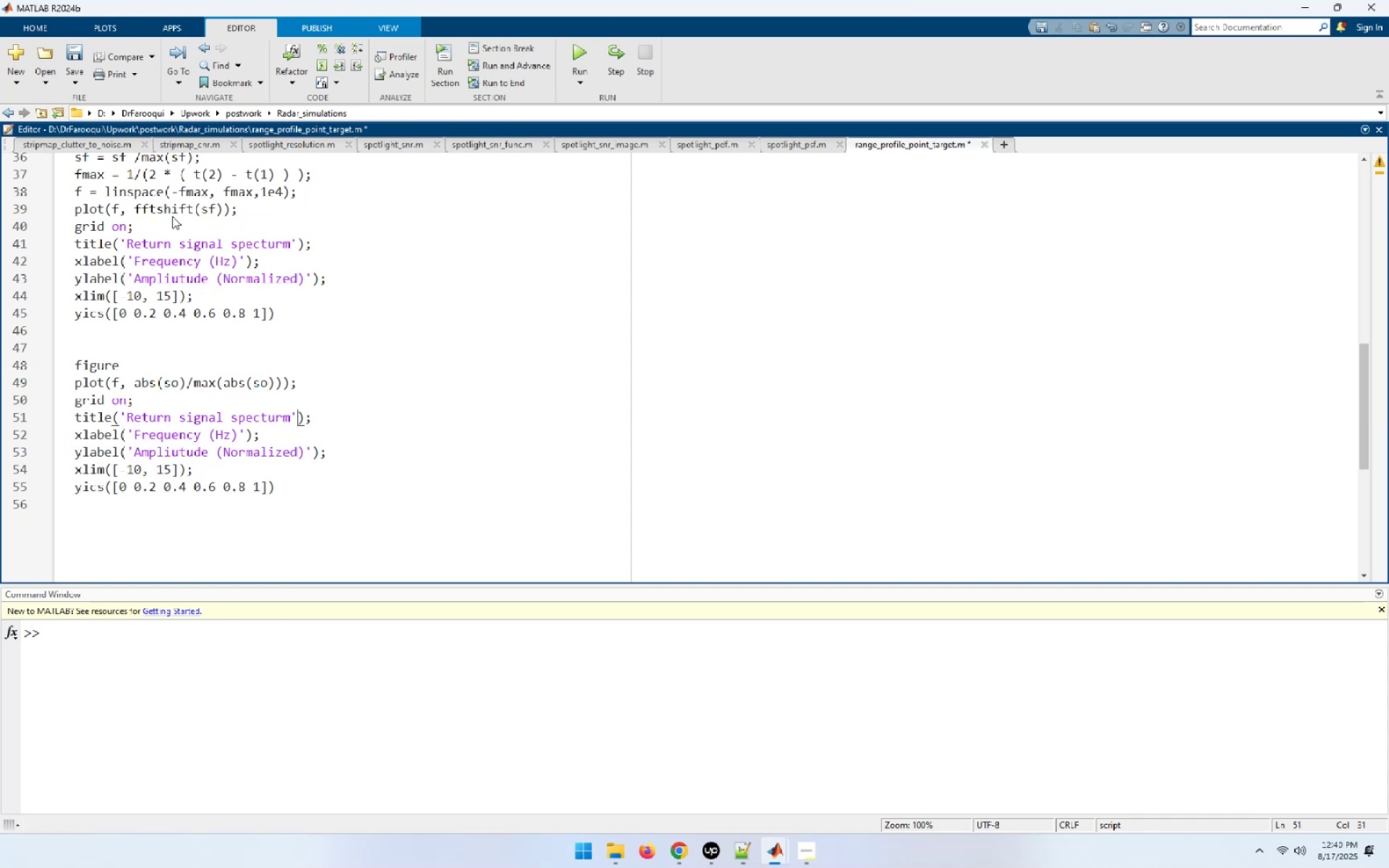 
key(ArrowLeft)
 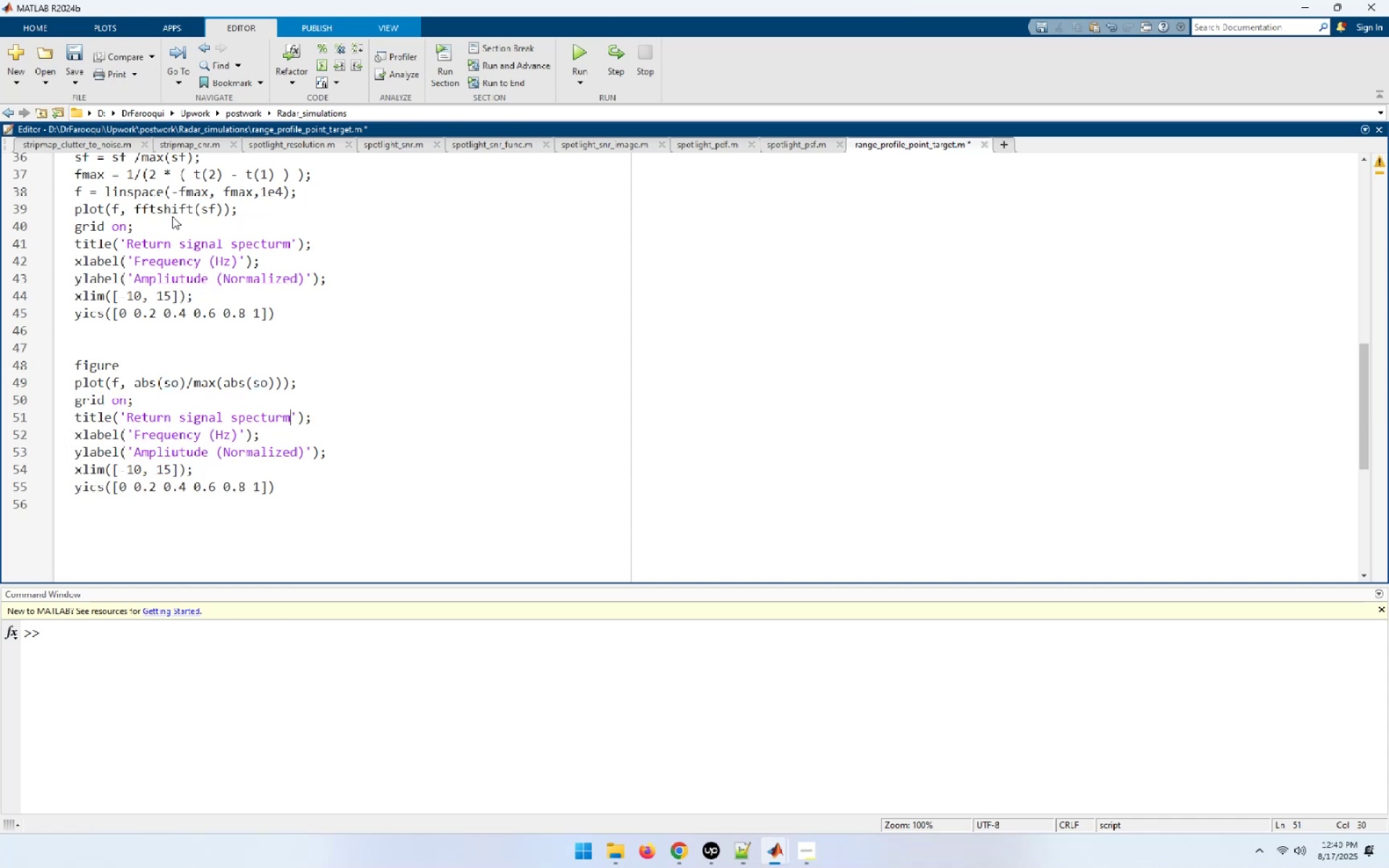 
hold_key(key=Backspace, duration=1.1)
 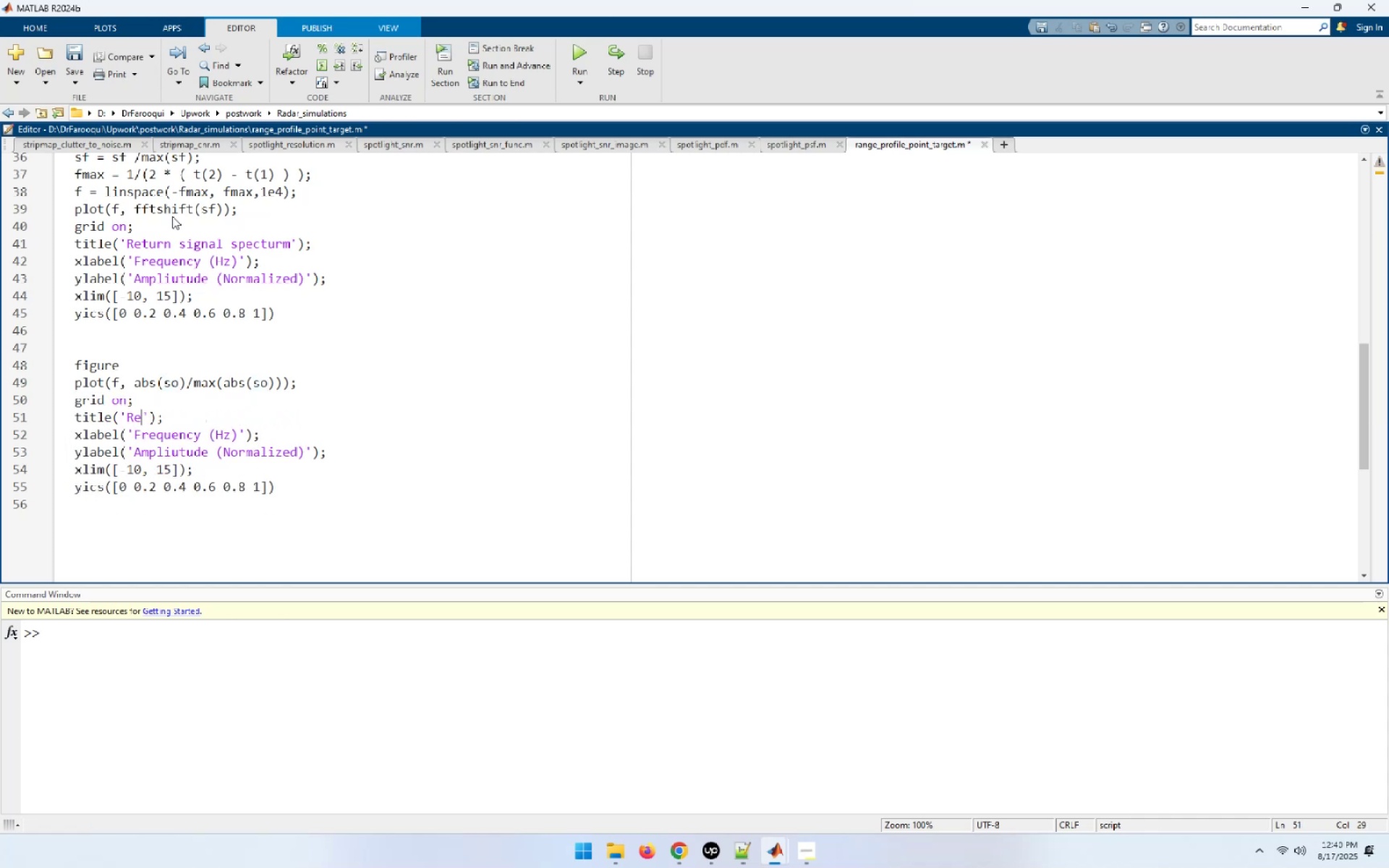 
key(Backspace)
type(ange Profile)
 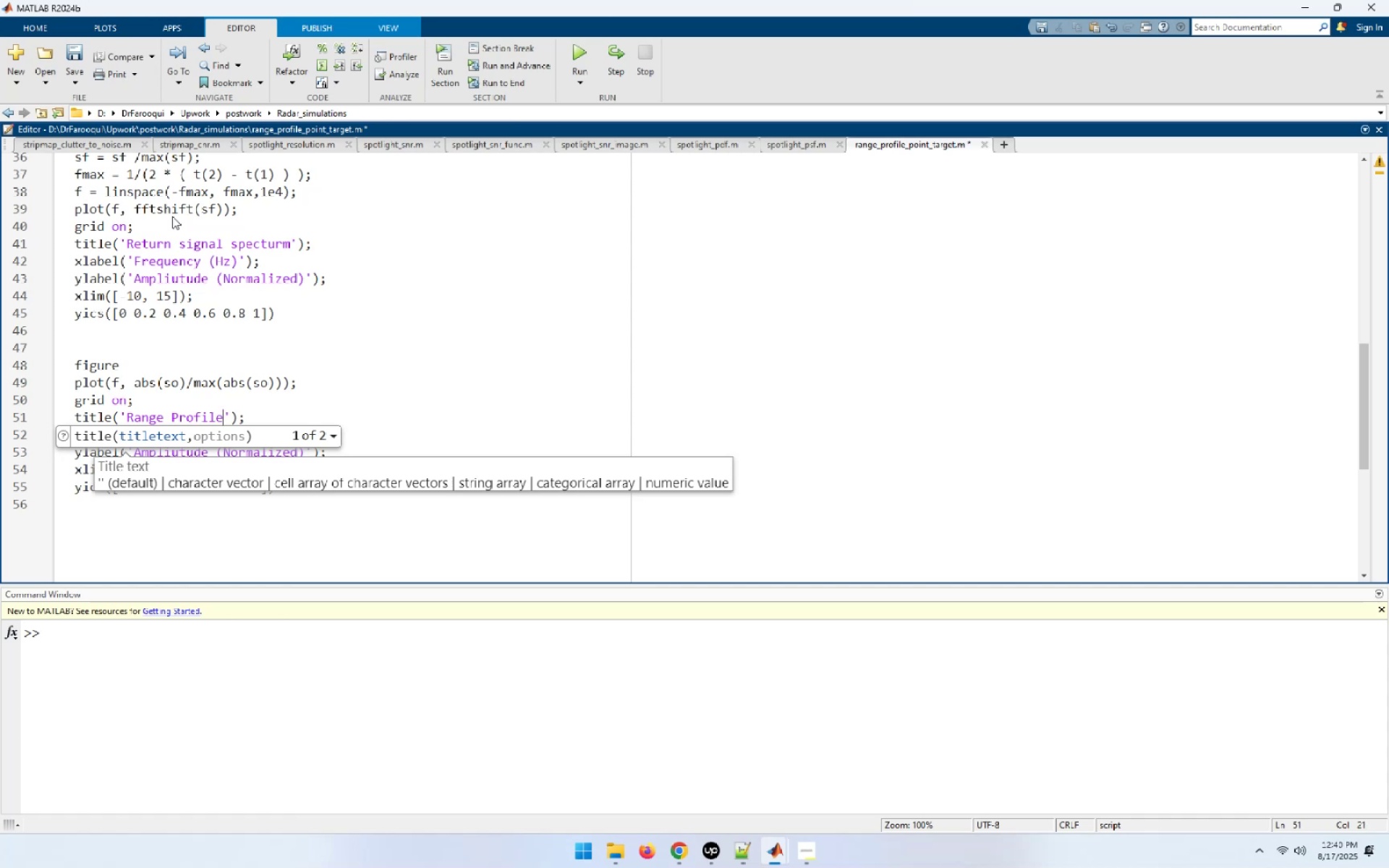 
key(ArrowDown)
 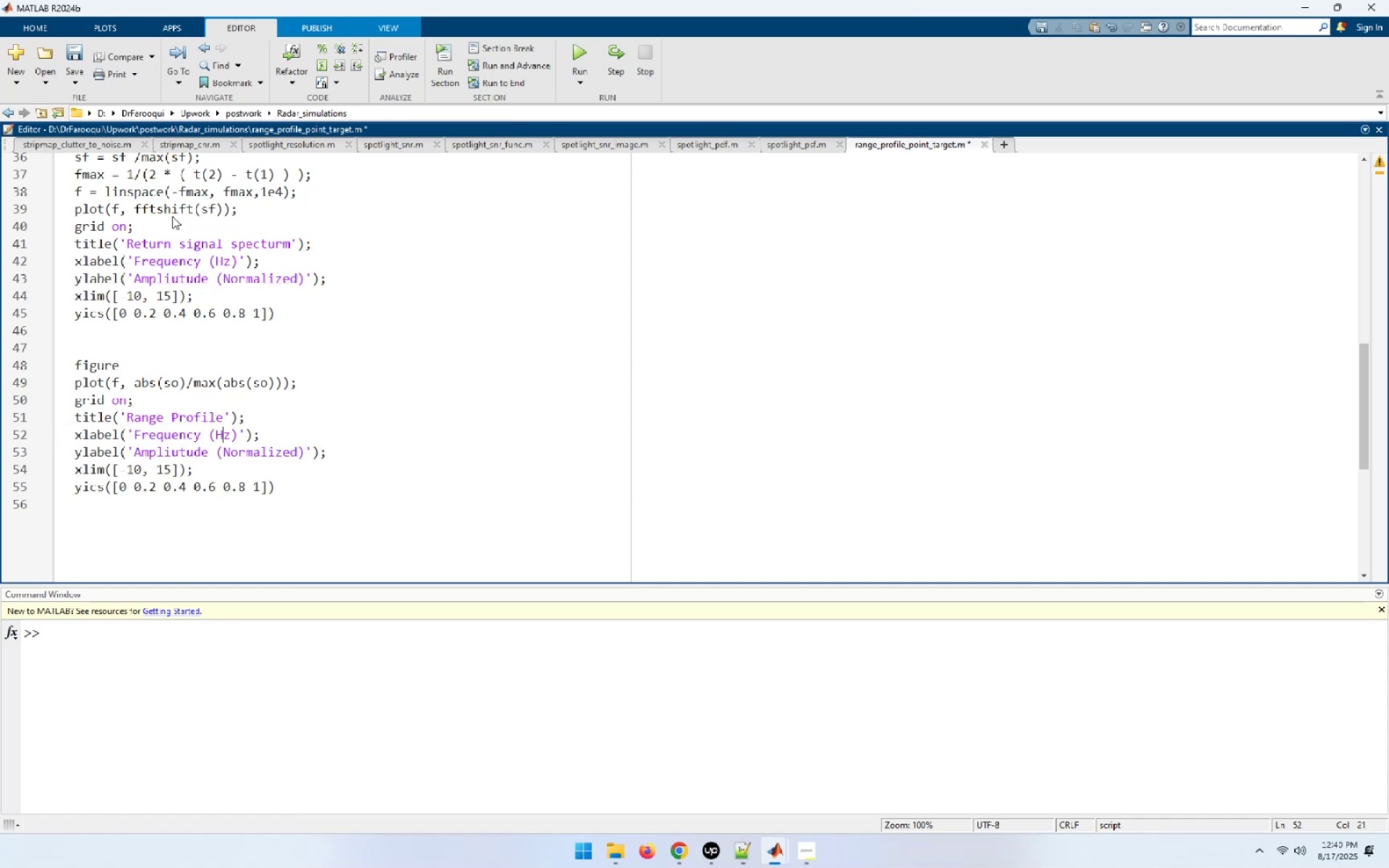 
hold_key(key=ArrowLeft, duration=0.78)
 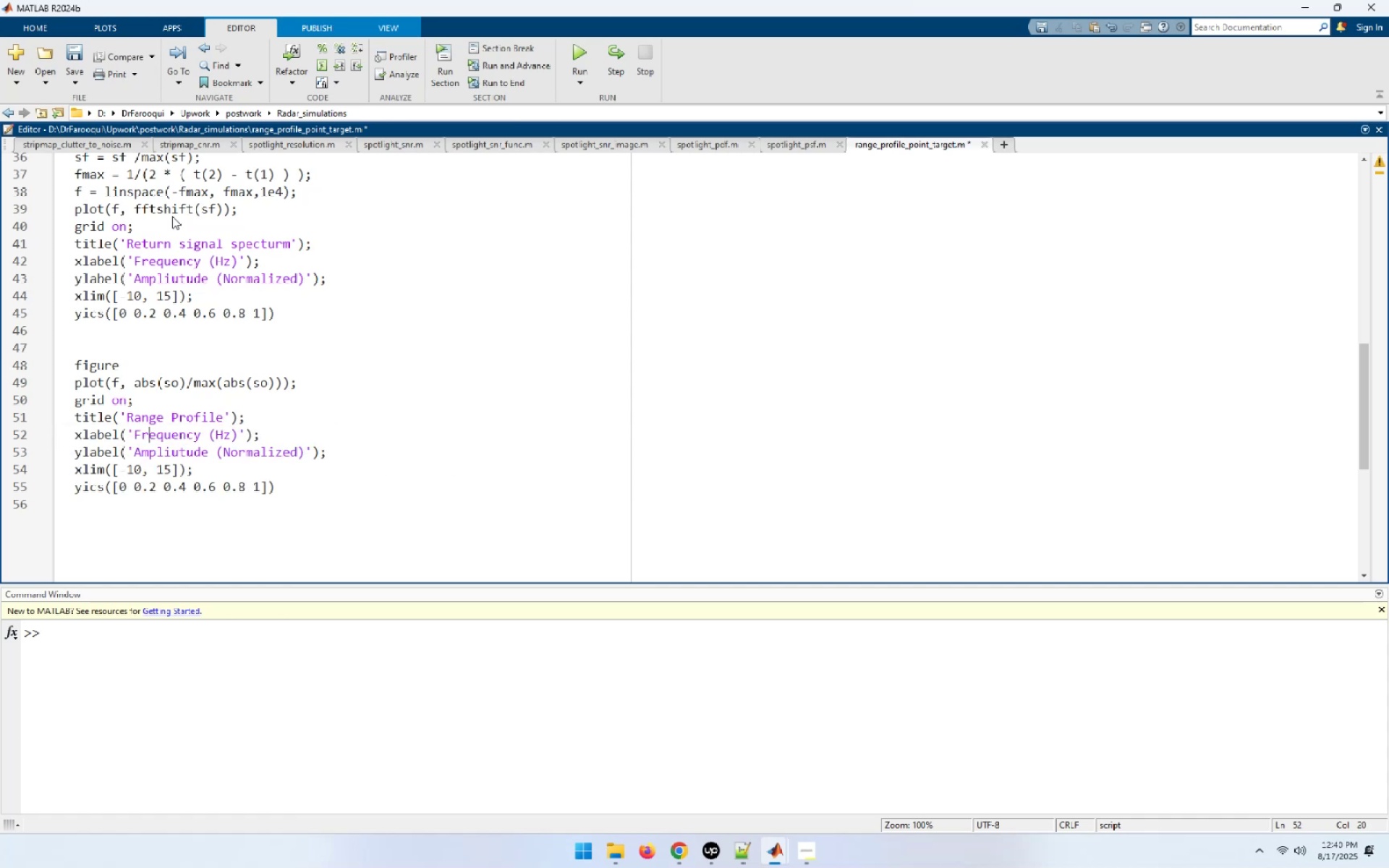 
key(ArrowLeft)
 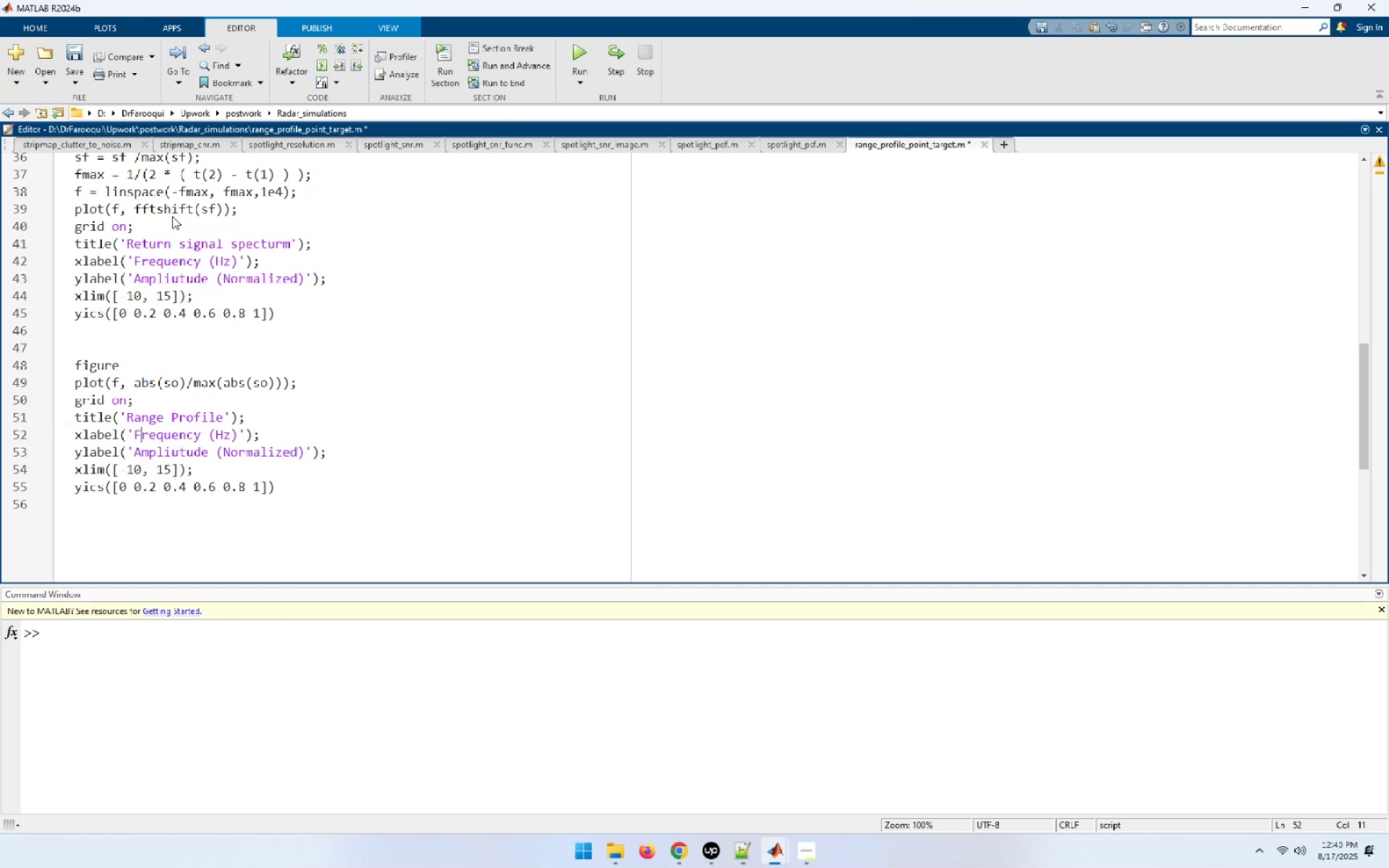 
key(ArrowLeft)
 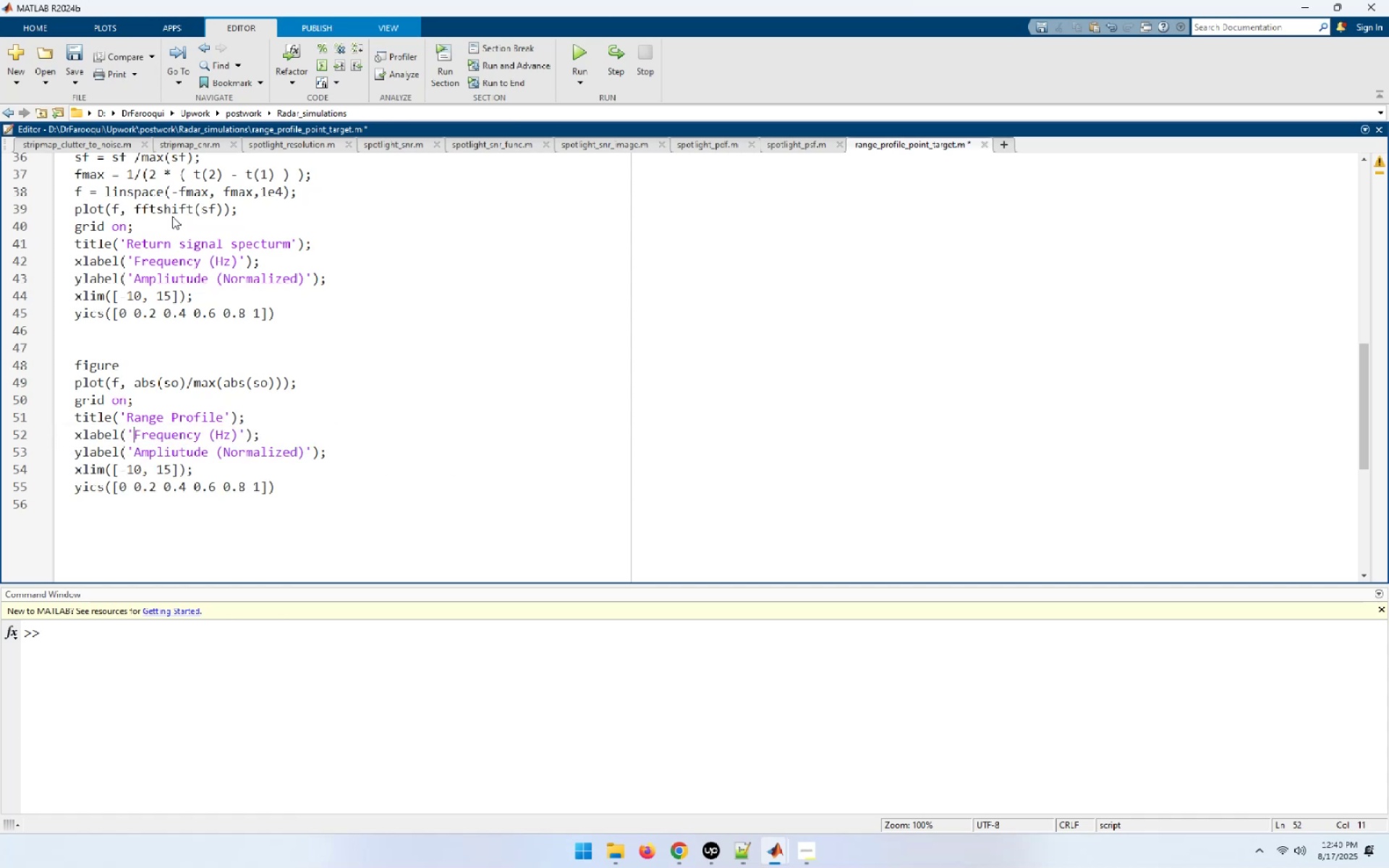 
key(Shift+End)
 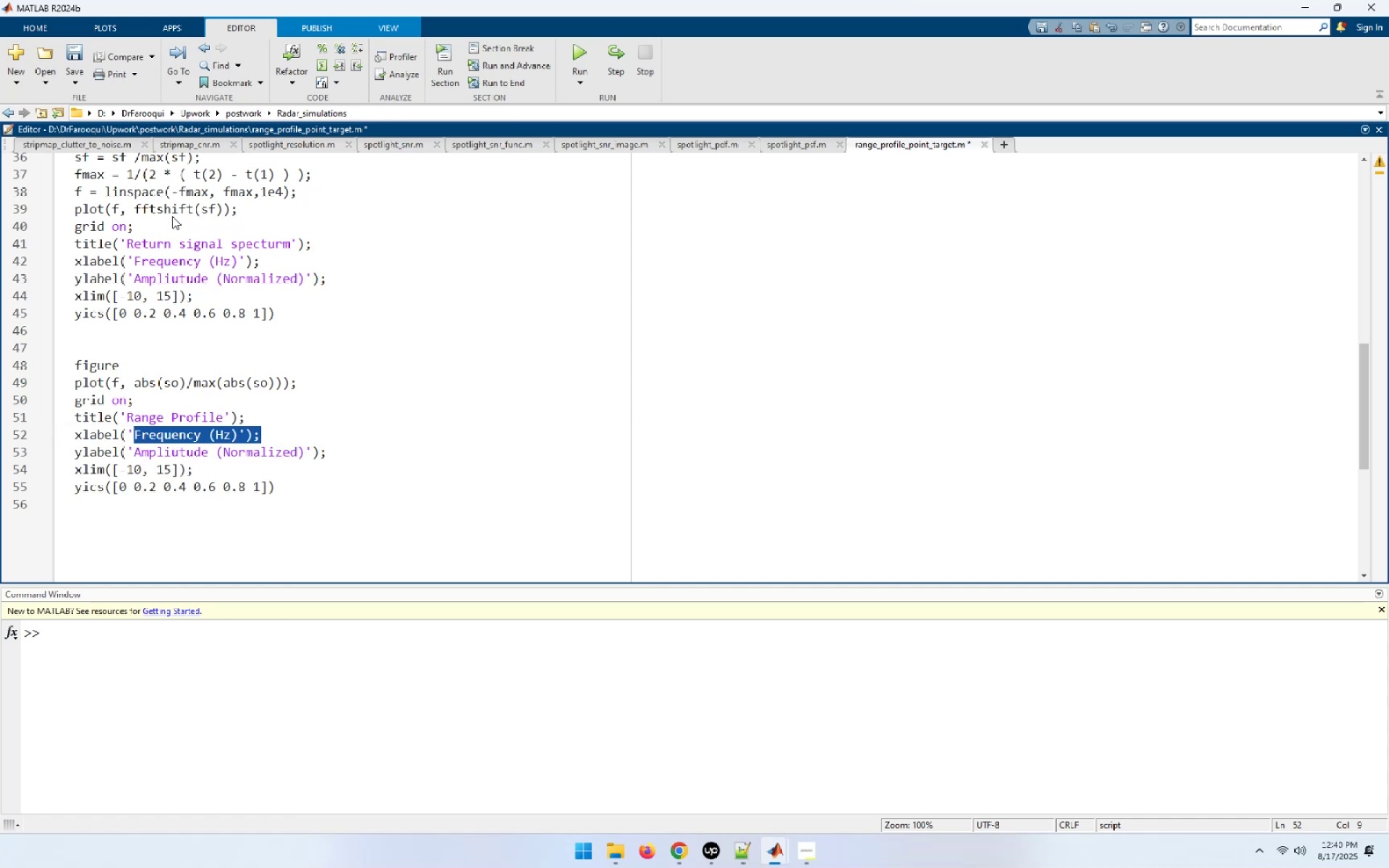 
key(Shift+ArrowLeft)
 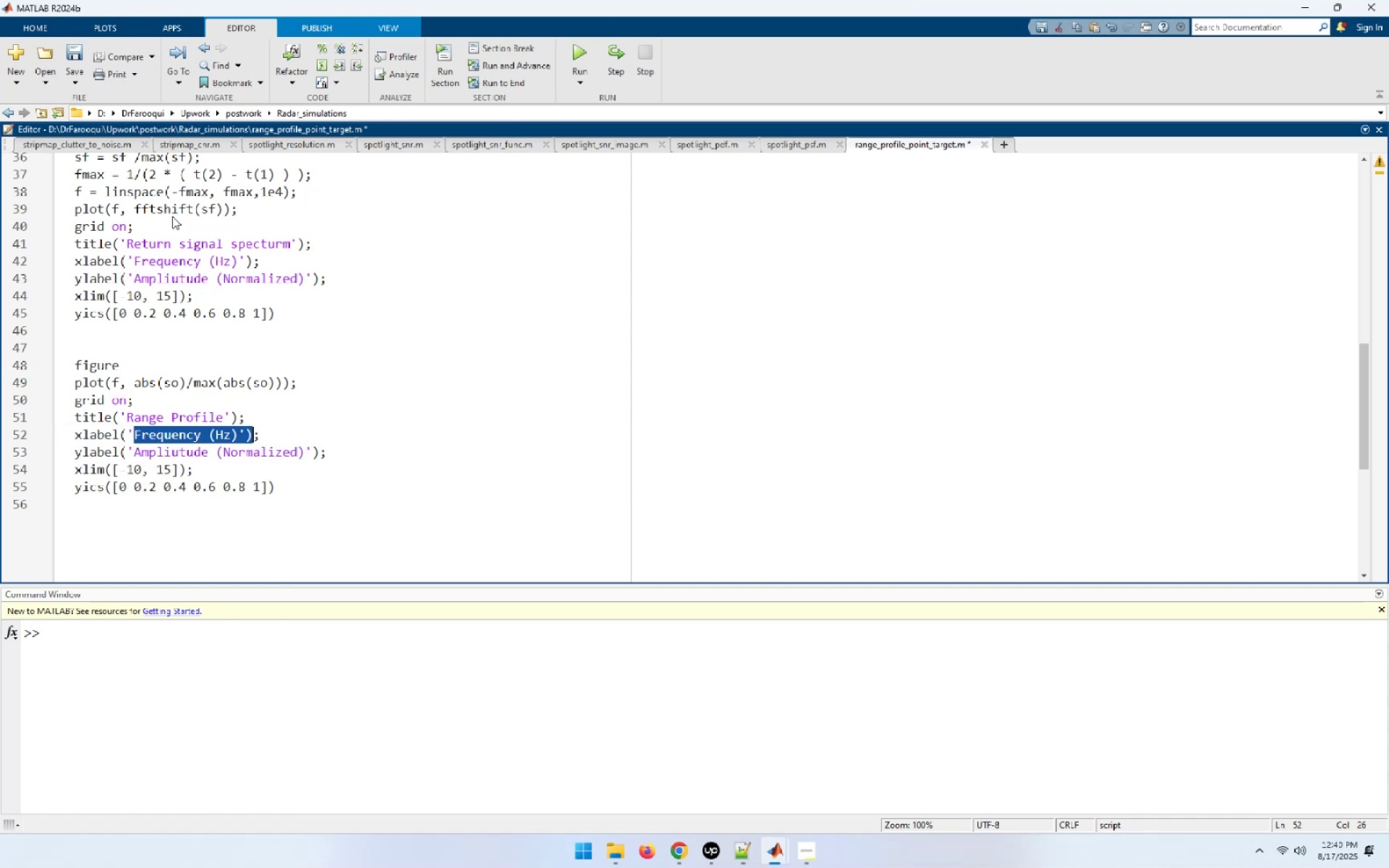 
key(Shift+ArrowLeft)
 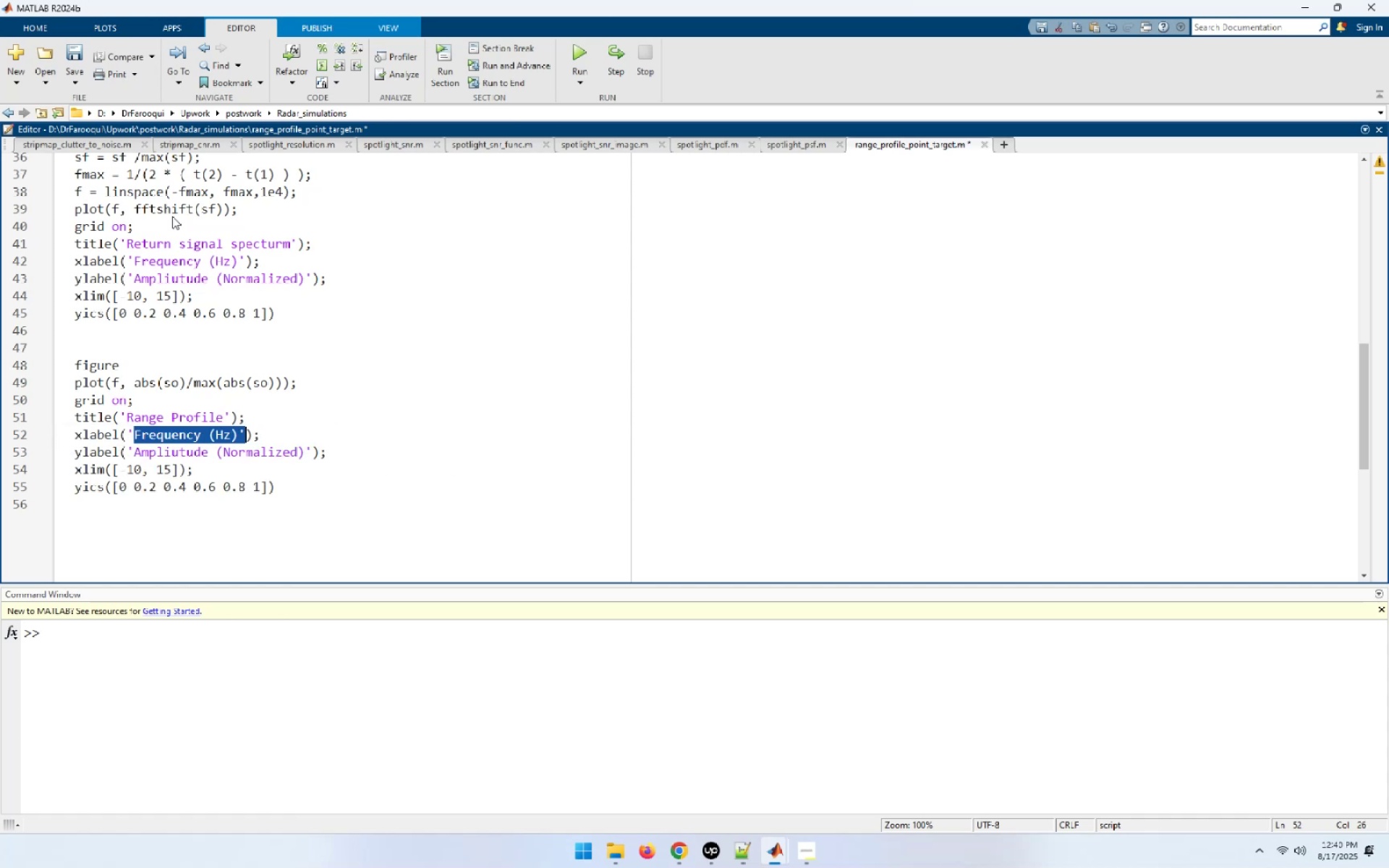 
key(Shift+ArrowLeft)
 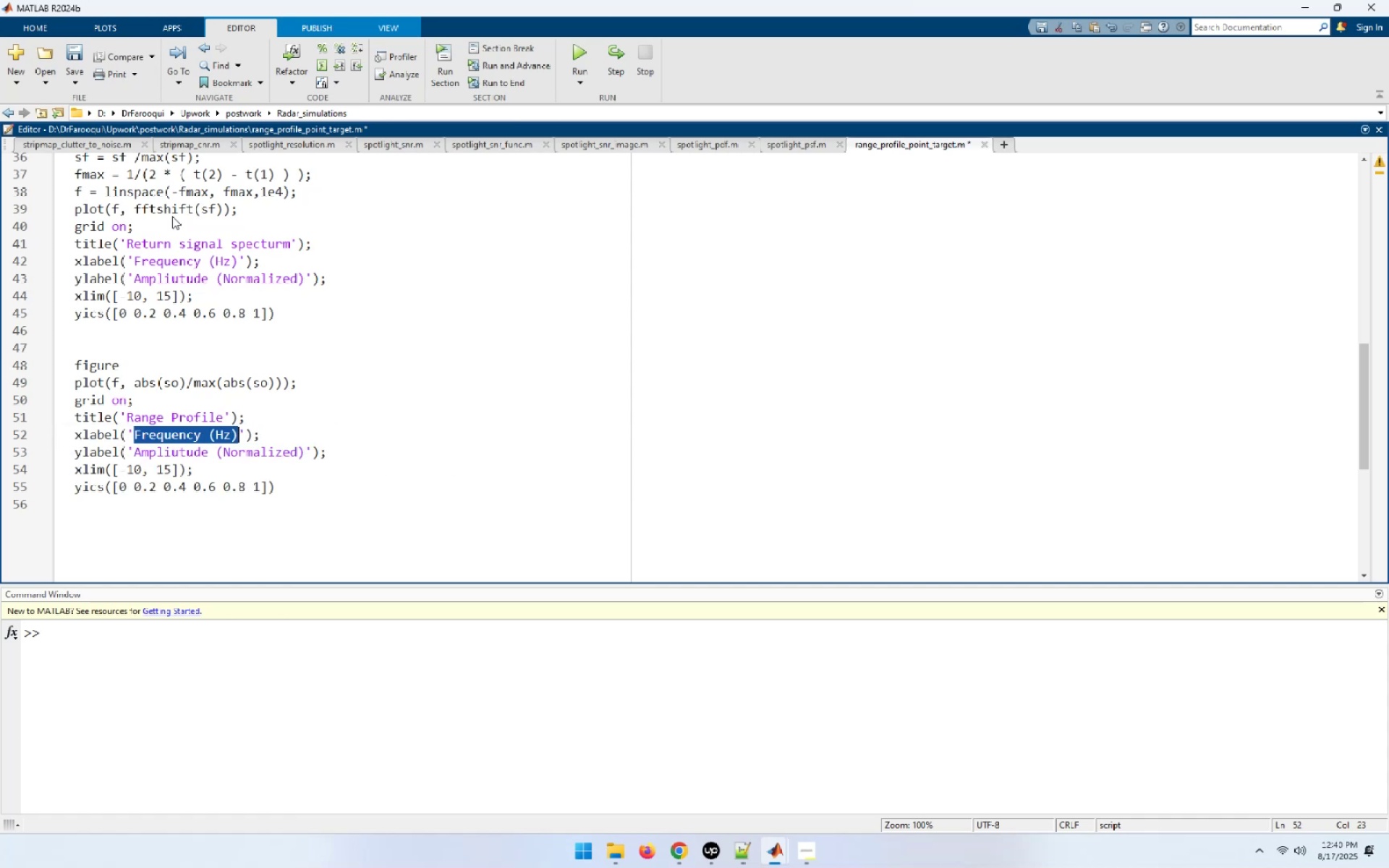 
type(TIme (sec))
 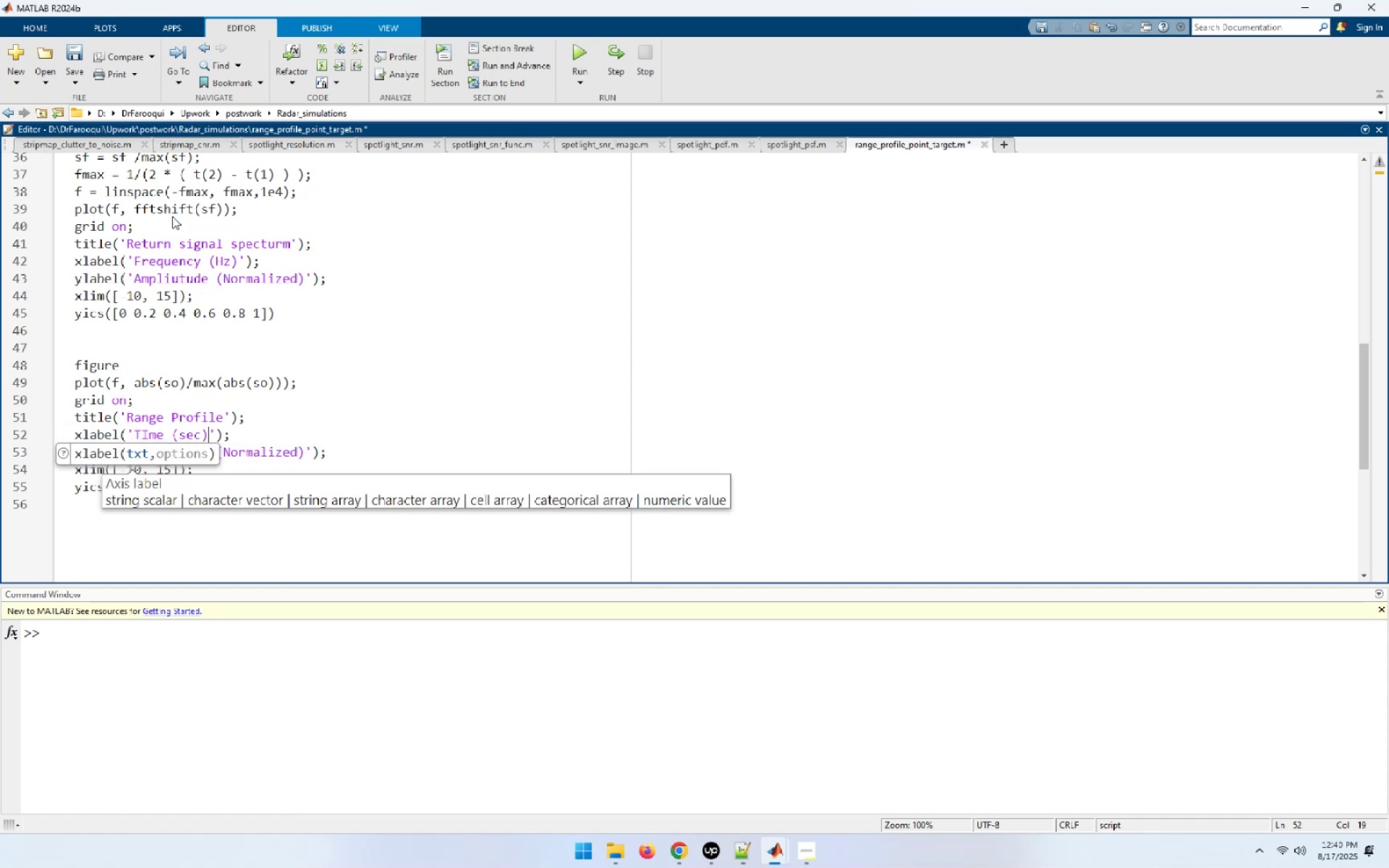 
hold_key(key=ArrowLeft, duration=0.74)
 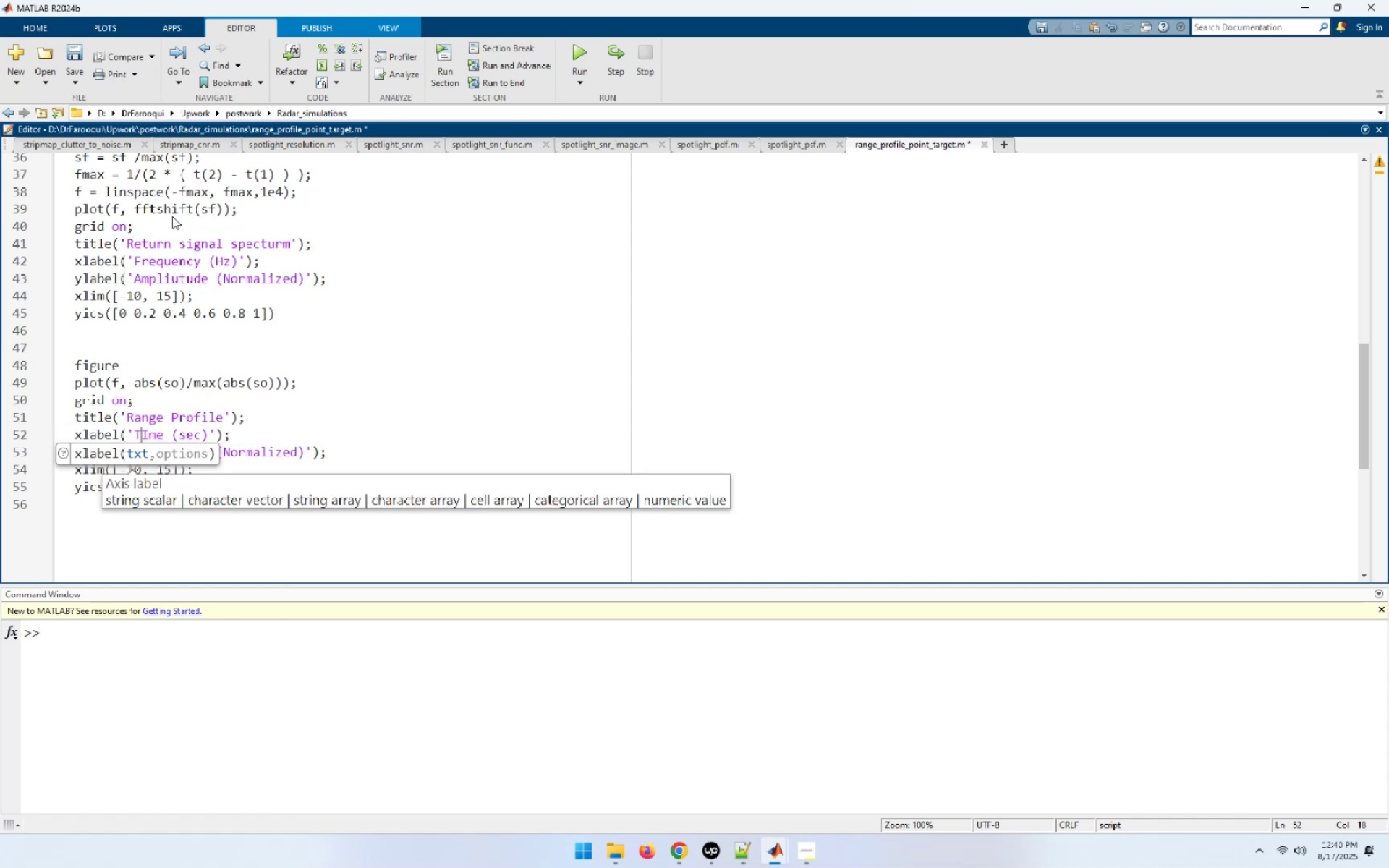 
key(ArrowRight)
 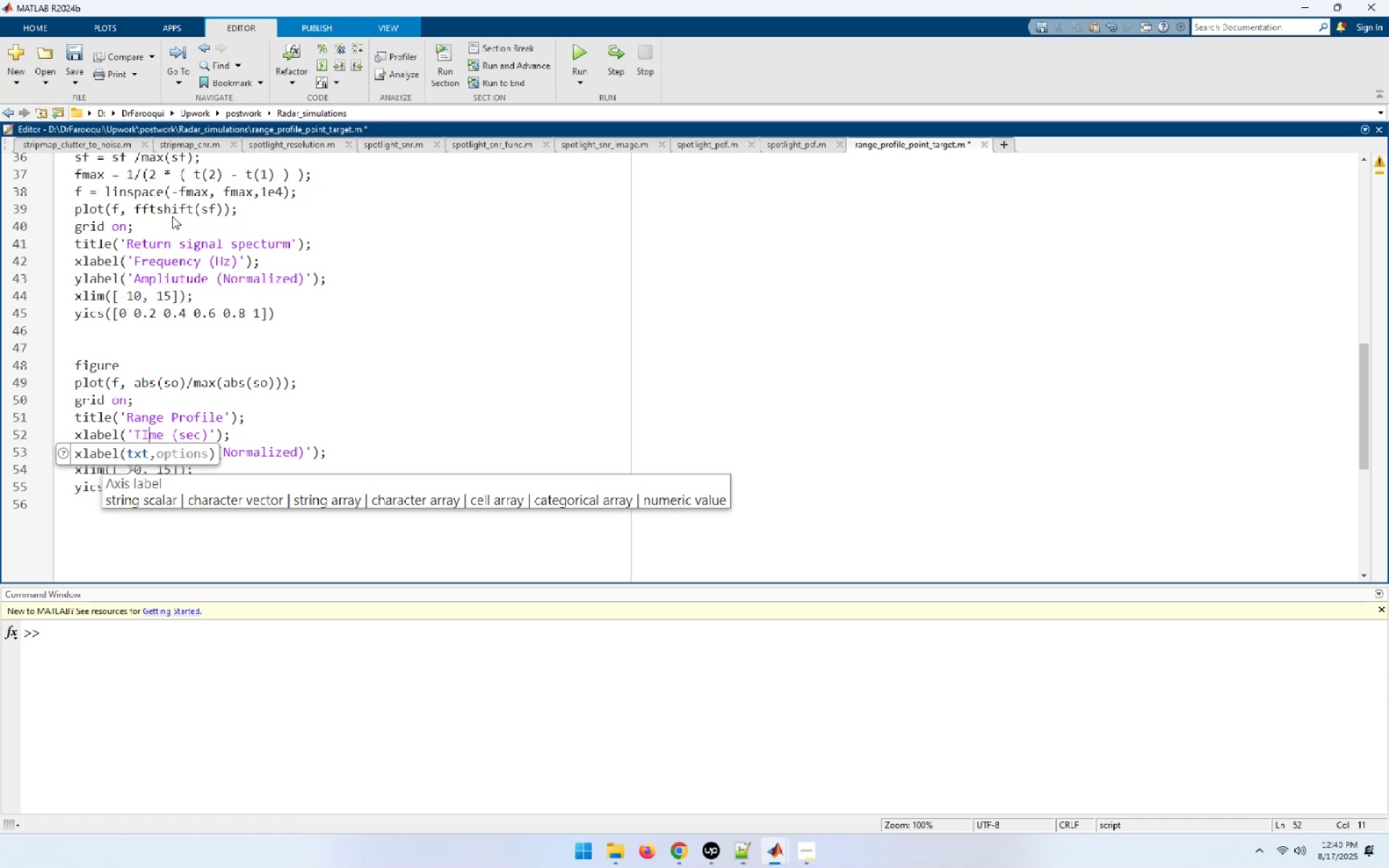 
key(Backspace)
 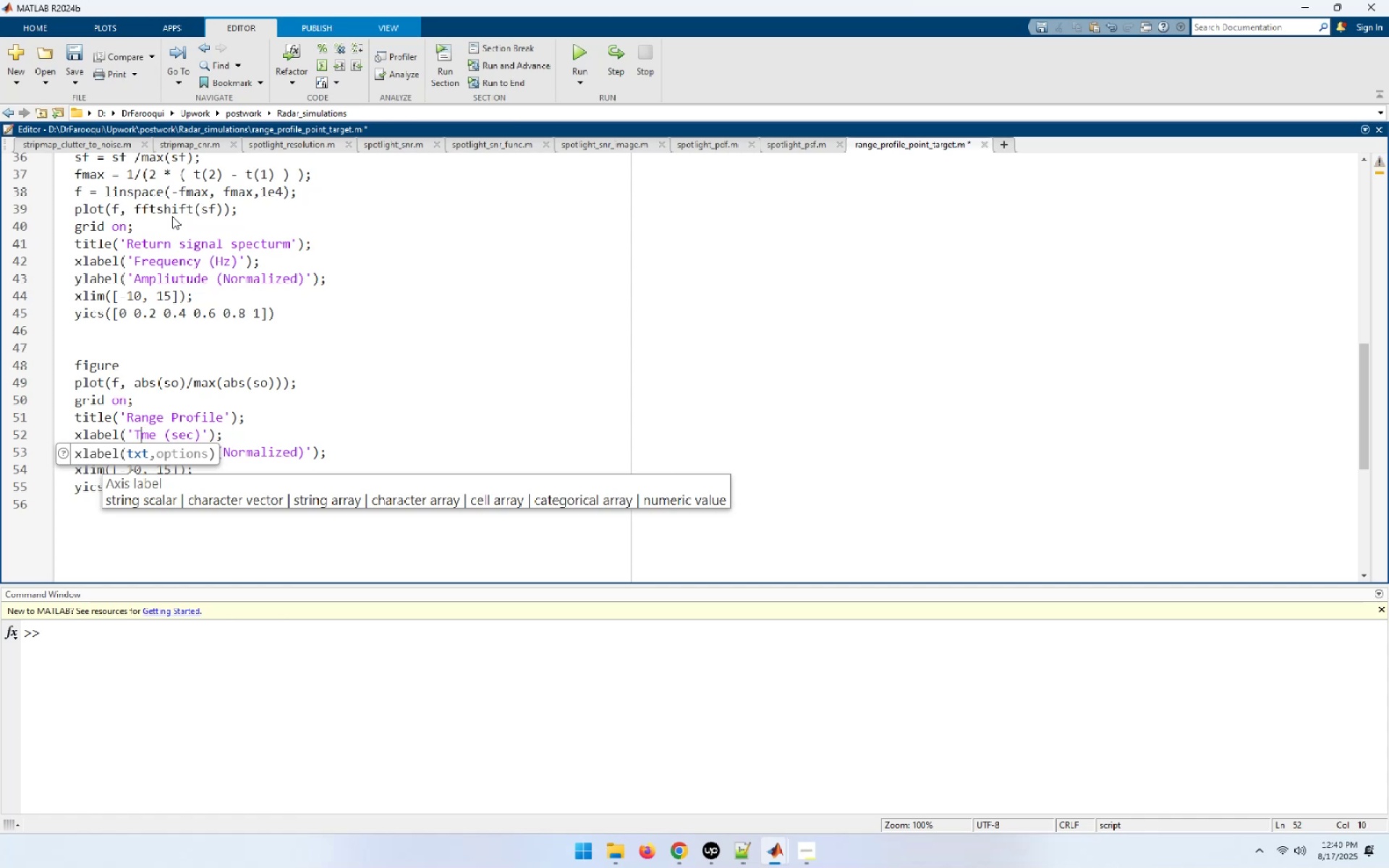 
key(I)
 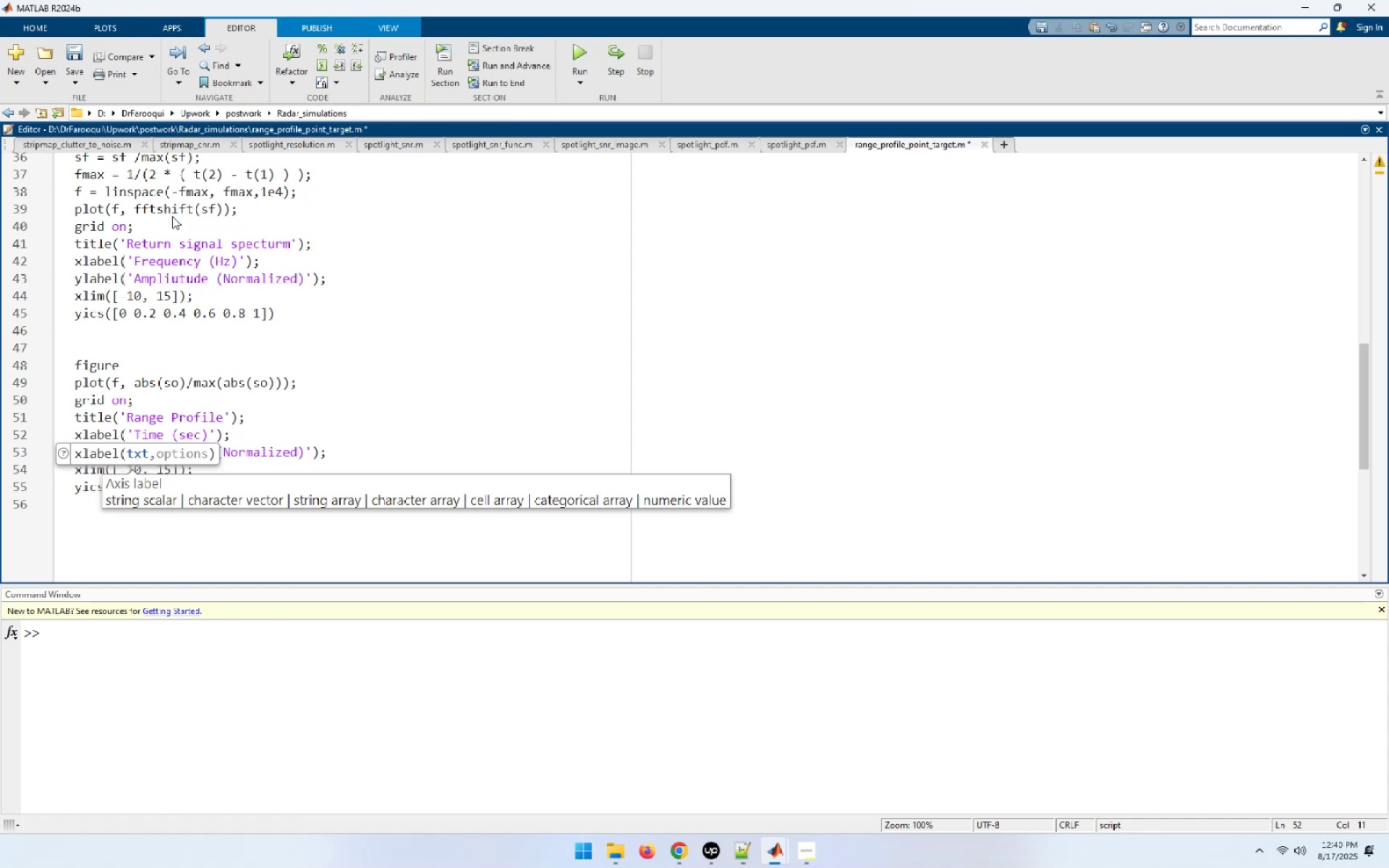 
key(End)
 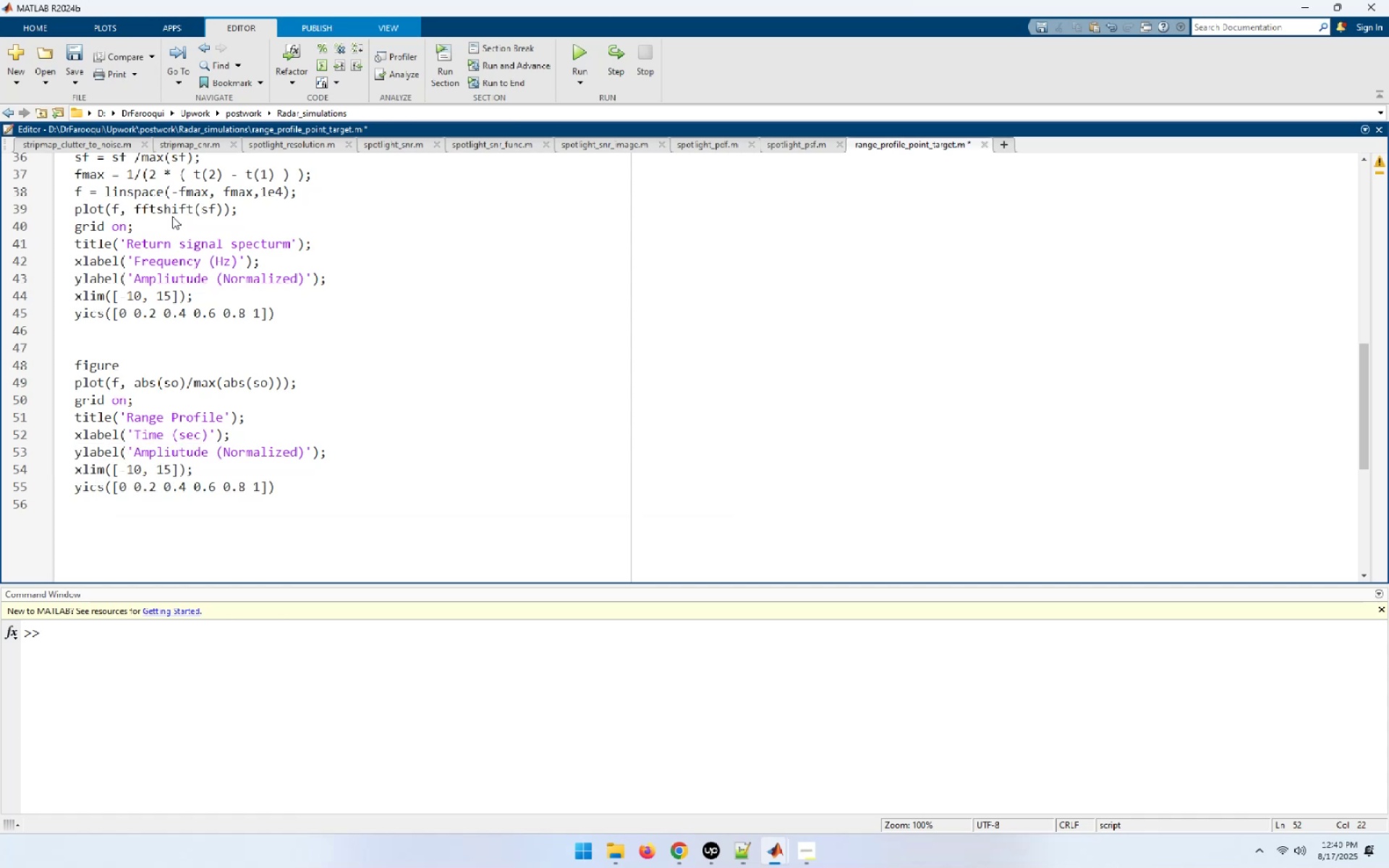 
key(ArrowDown)
 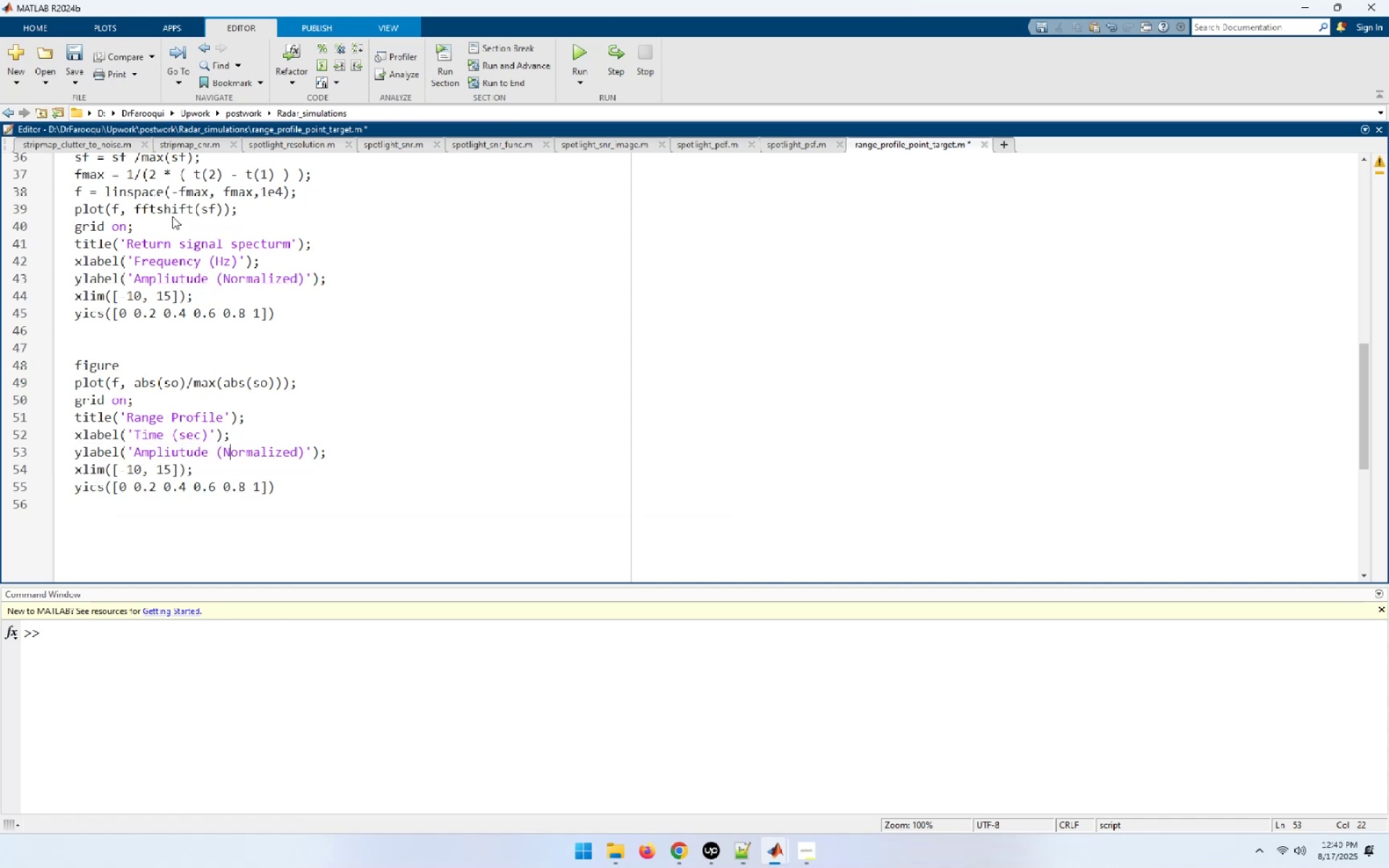 
key(ArrowDown)
 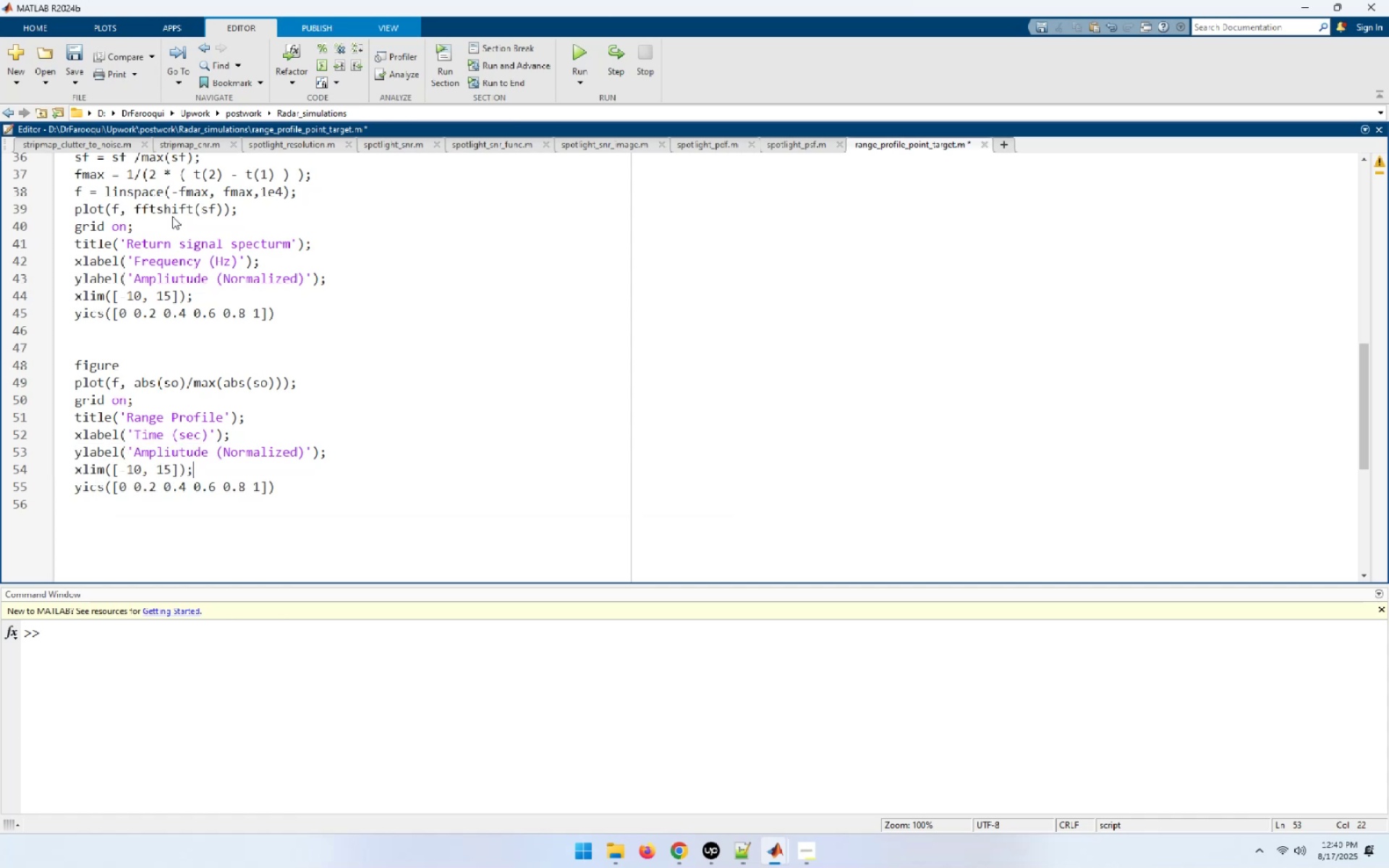 
key(Home)
 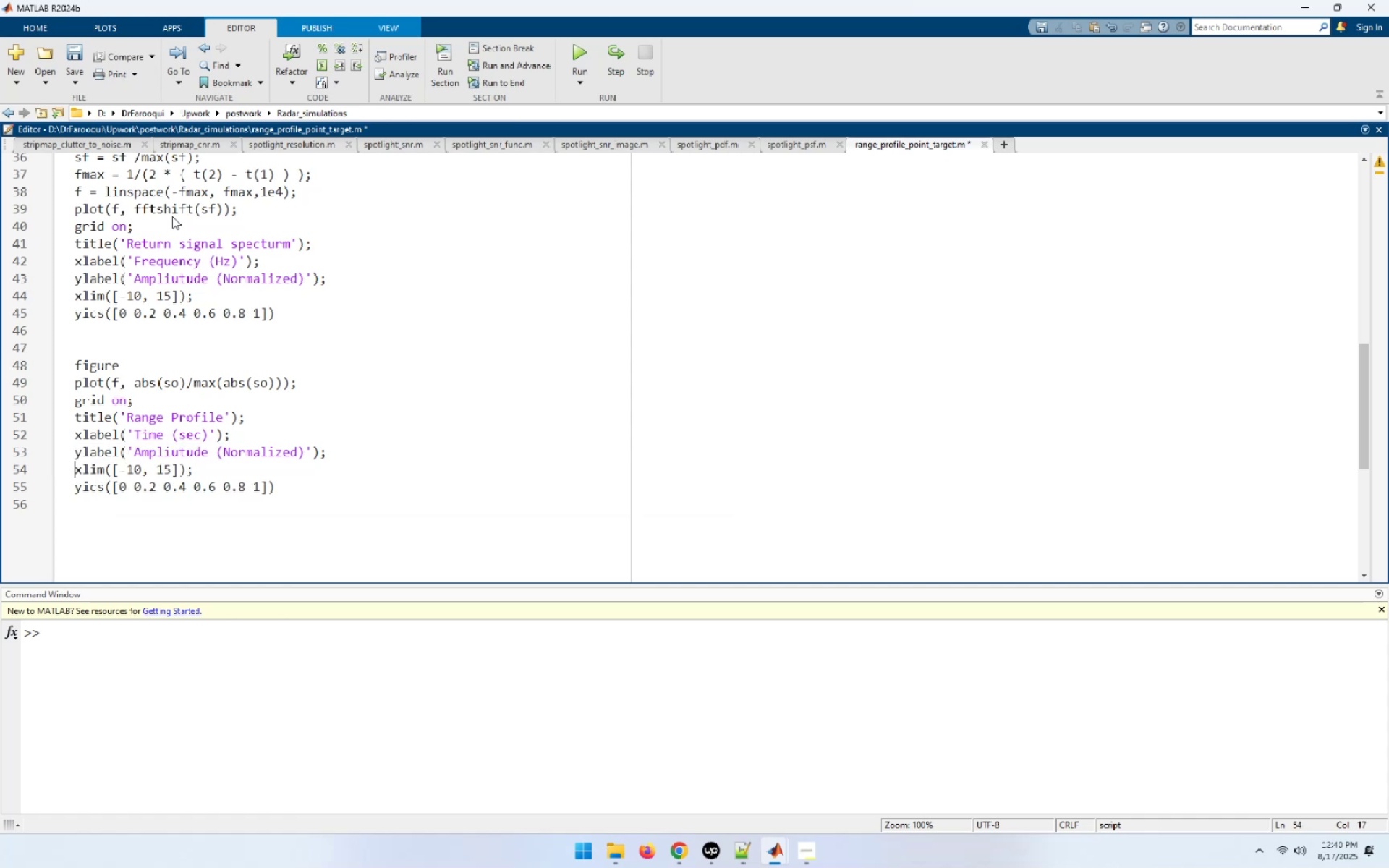 
key(Shift+End)
 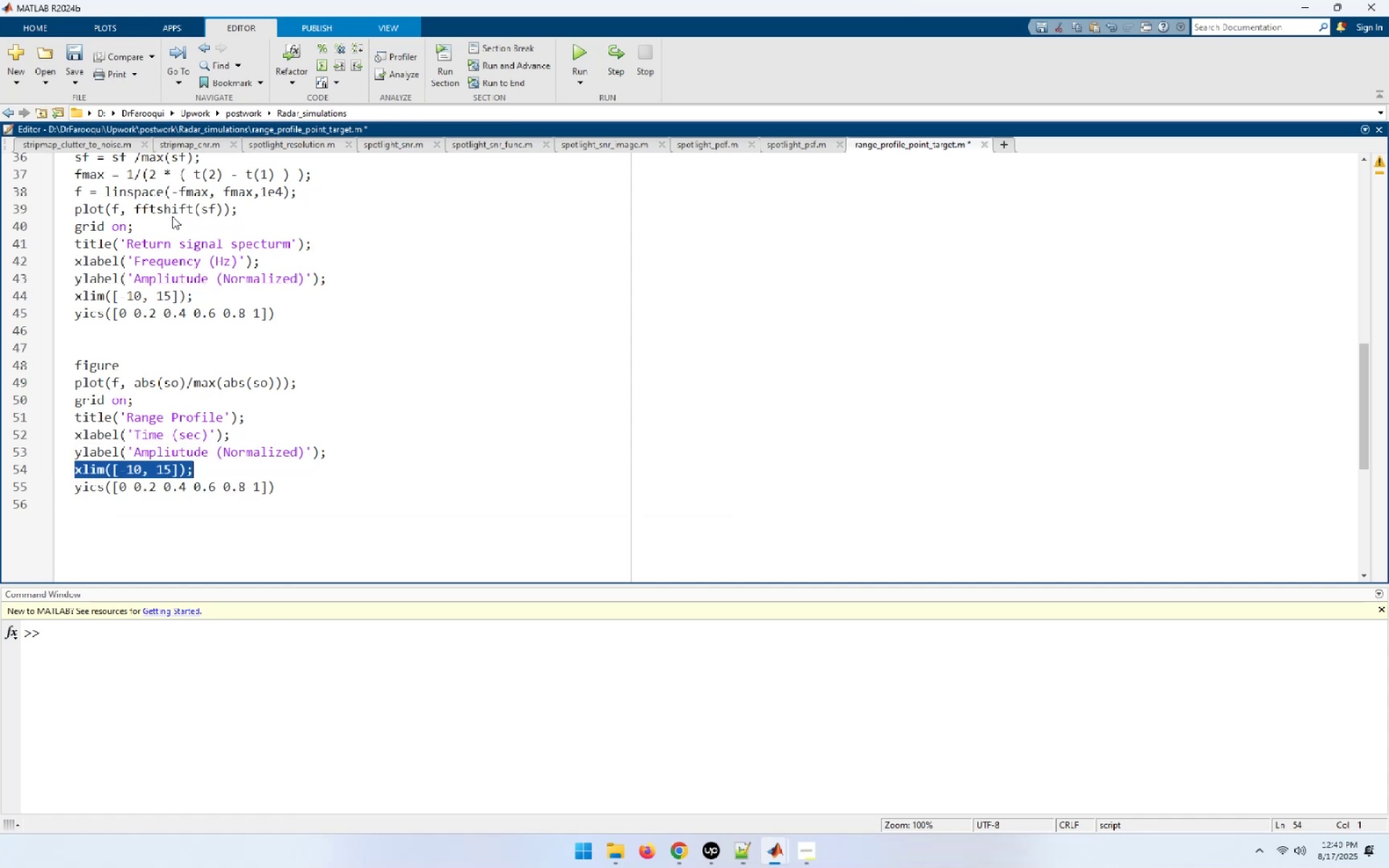 
key(Shift+ArrowDown)
 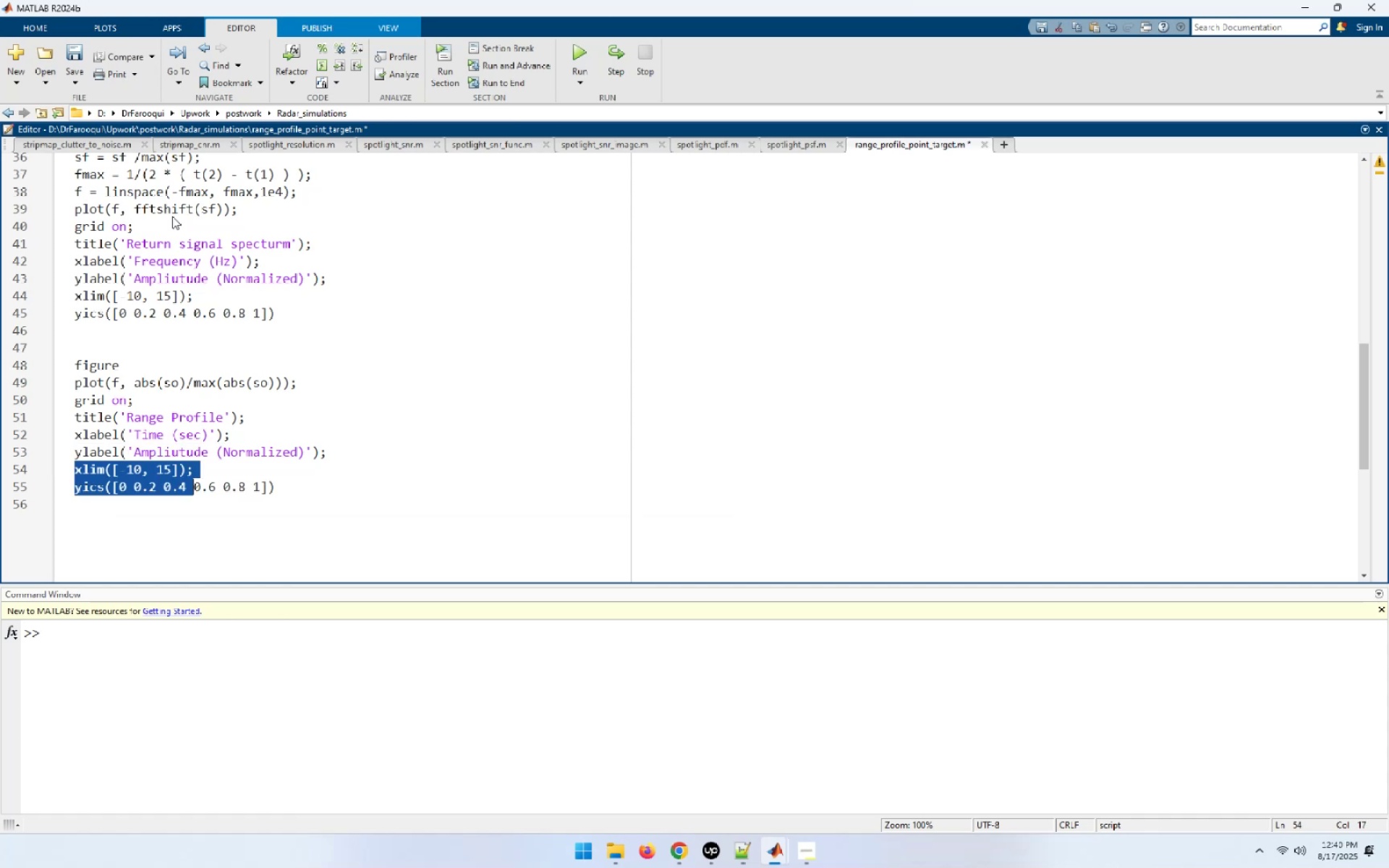 
key(Shift+End)
 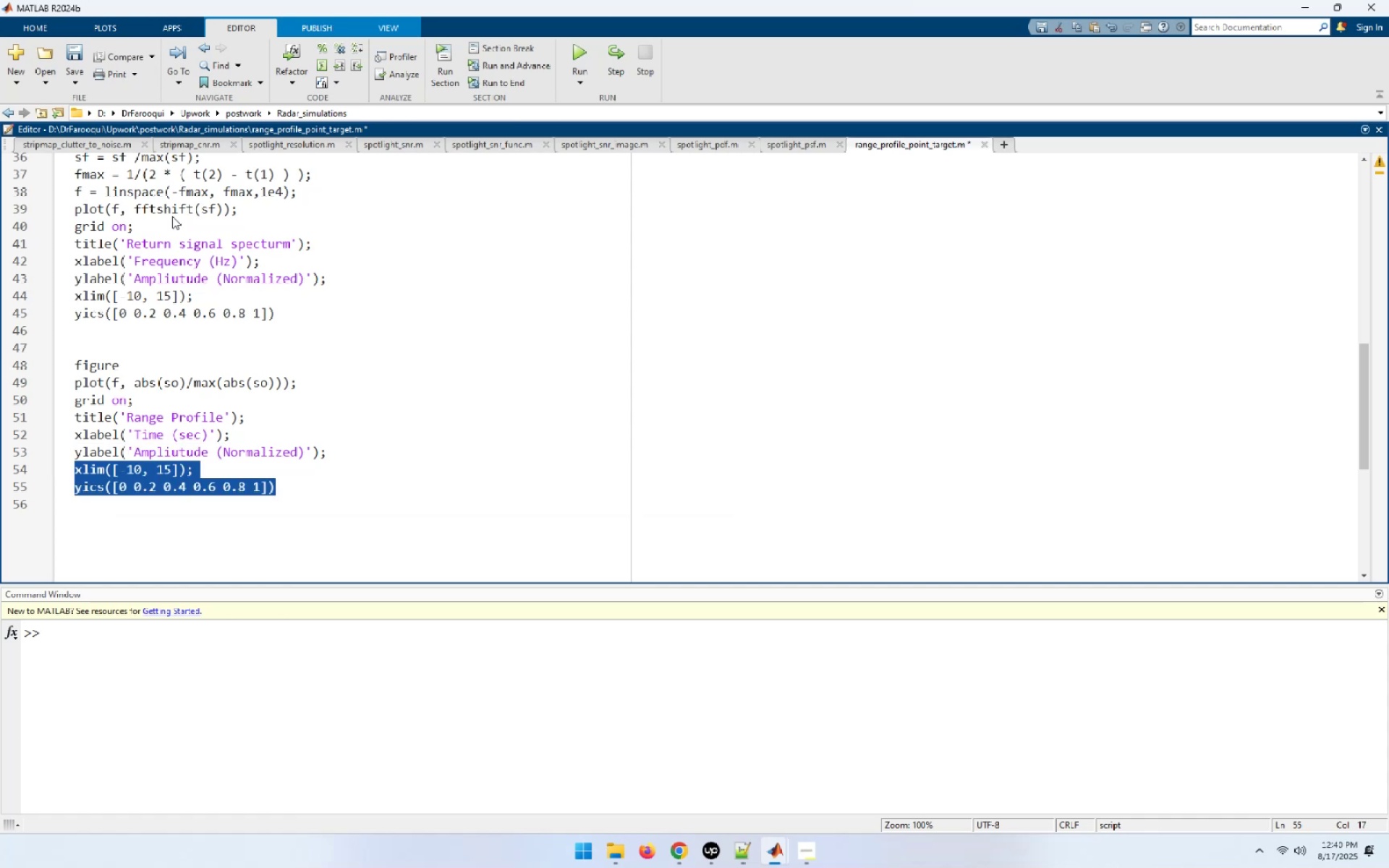 
key(Delete)
 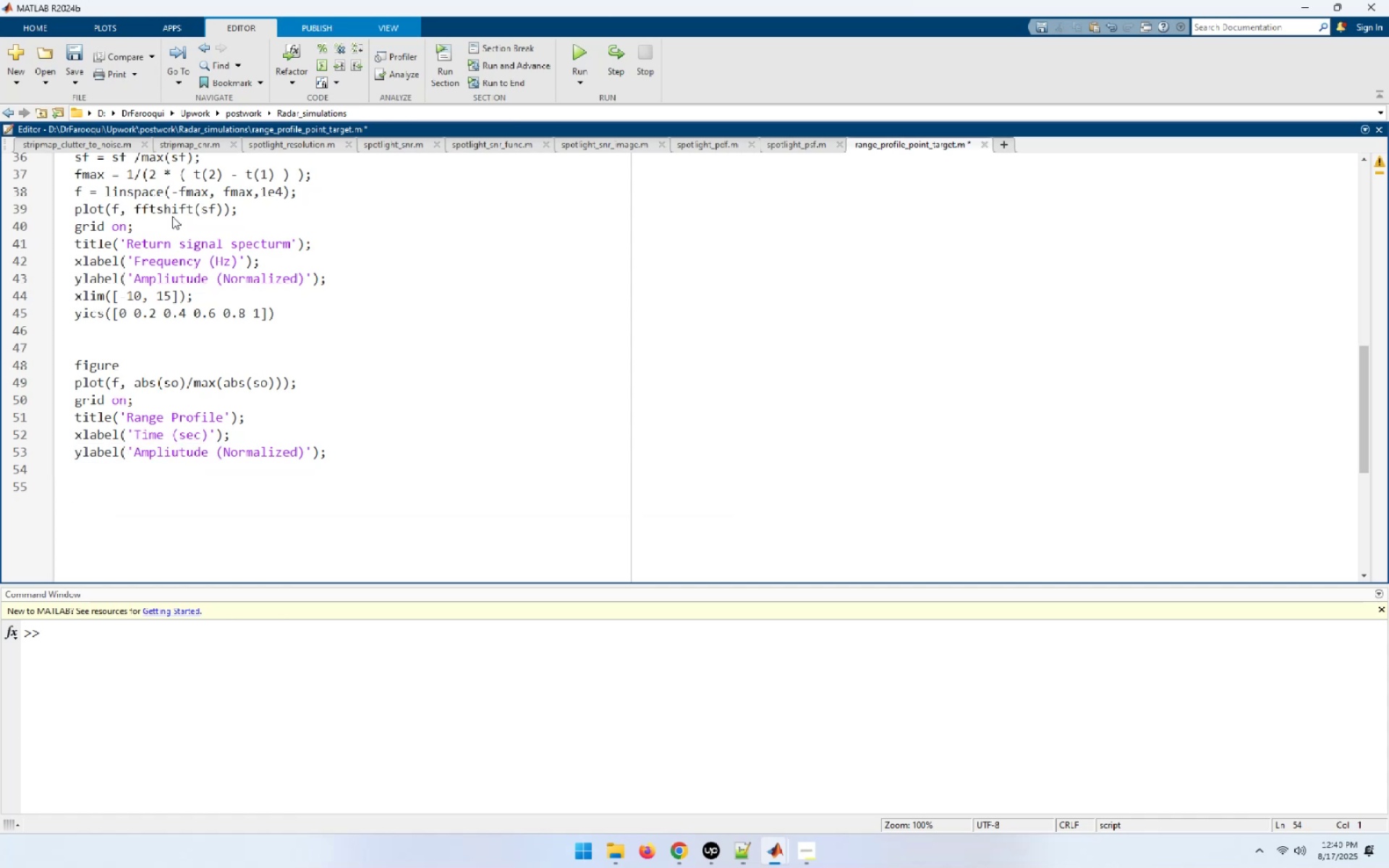 
key(F5)
 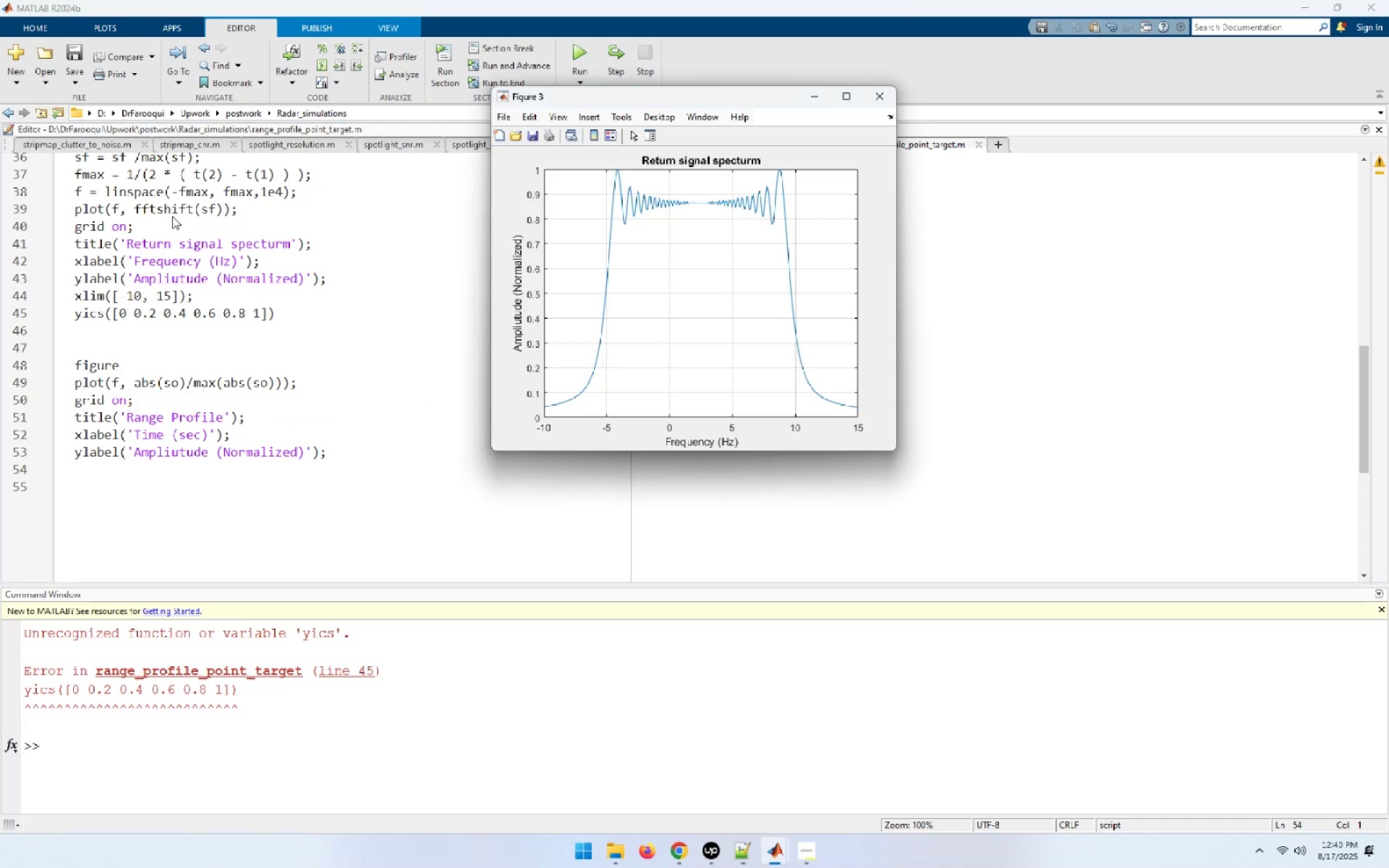 
wait(10.6)
 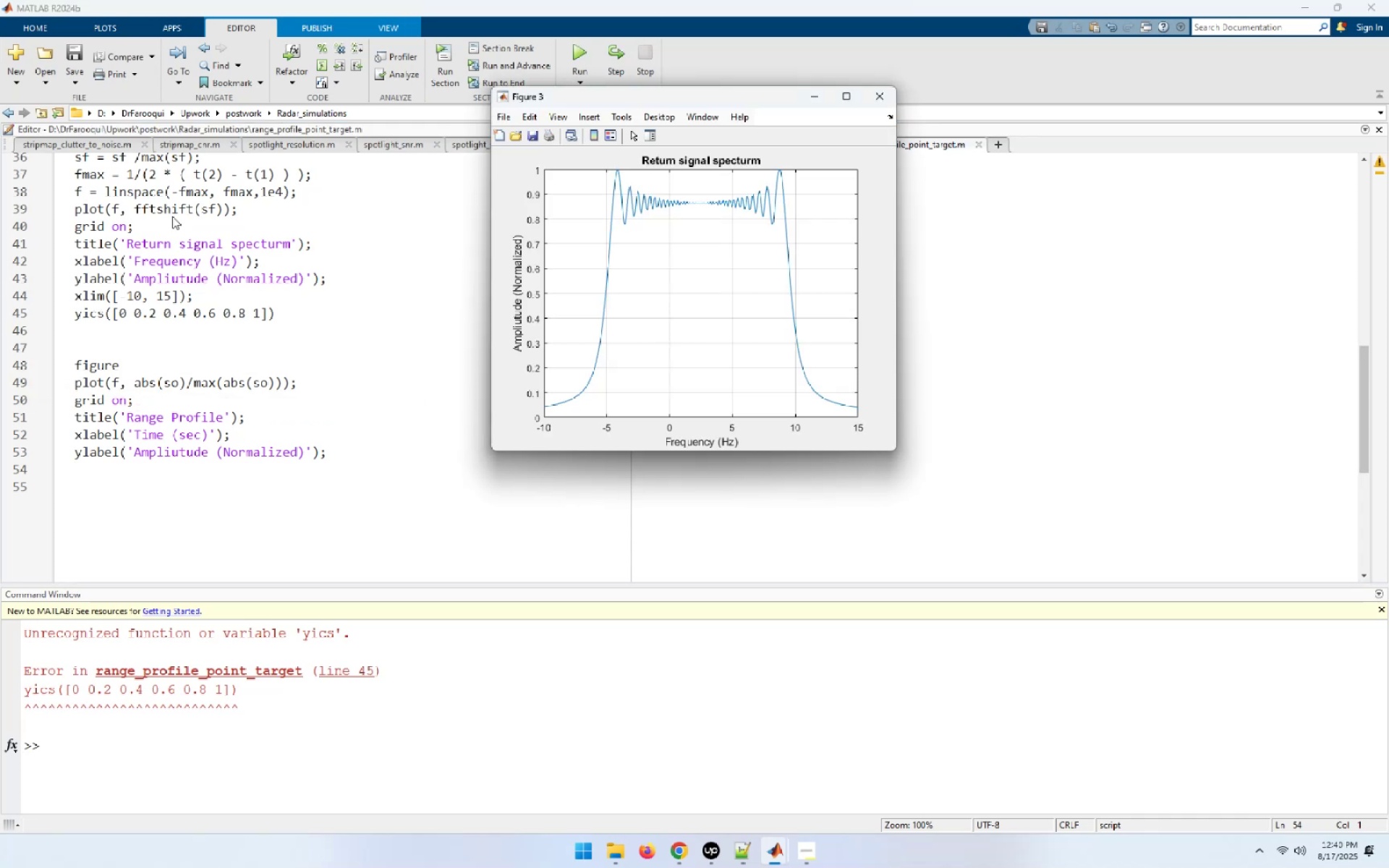 
left_click([85, 314])
 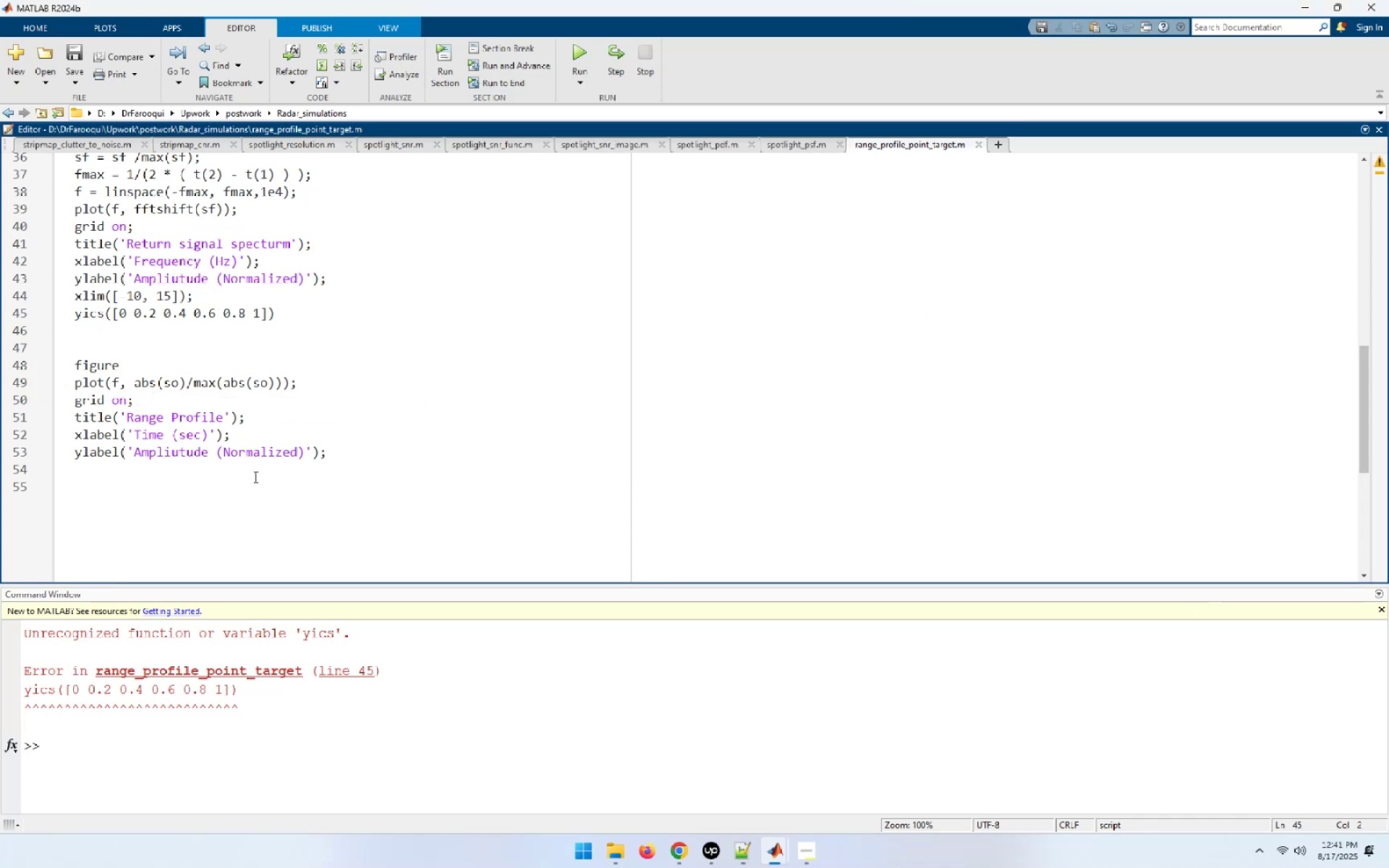 
key(T)
 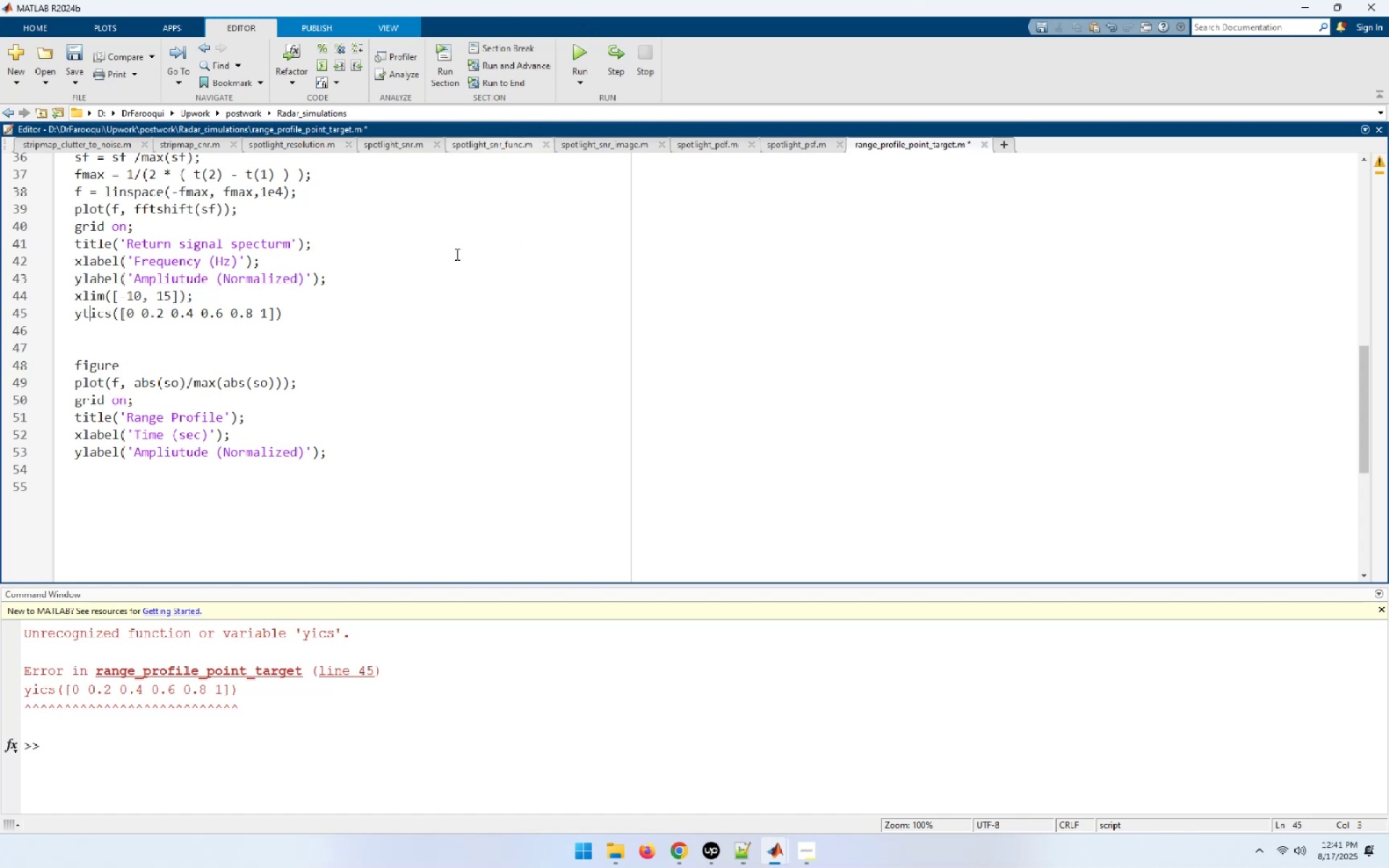 
wait(8.12)
 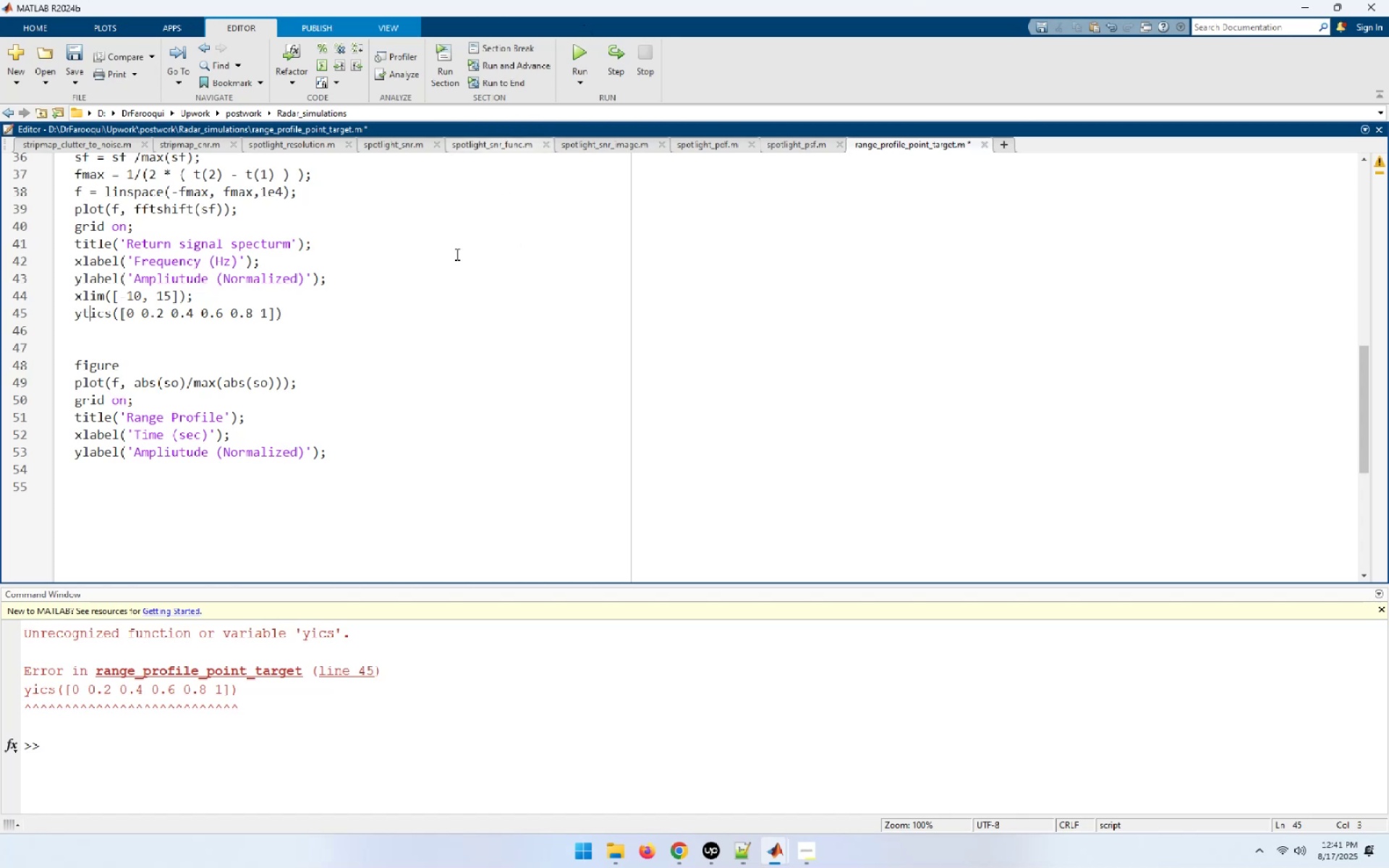 
left_click([105, 313])
 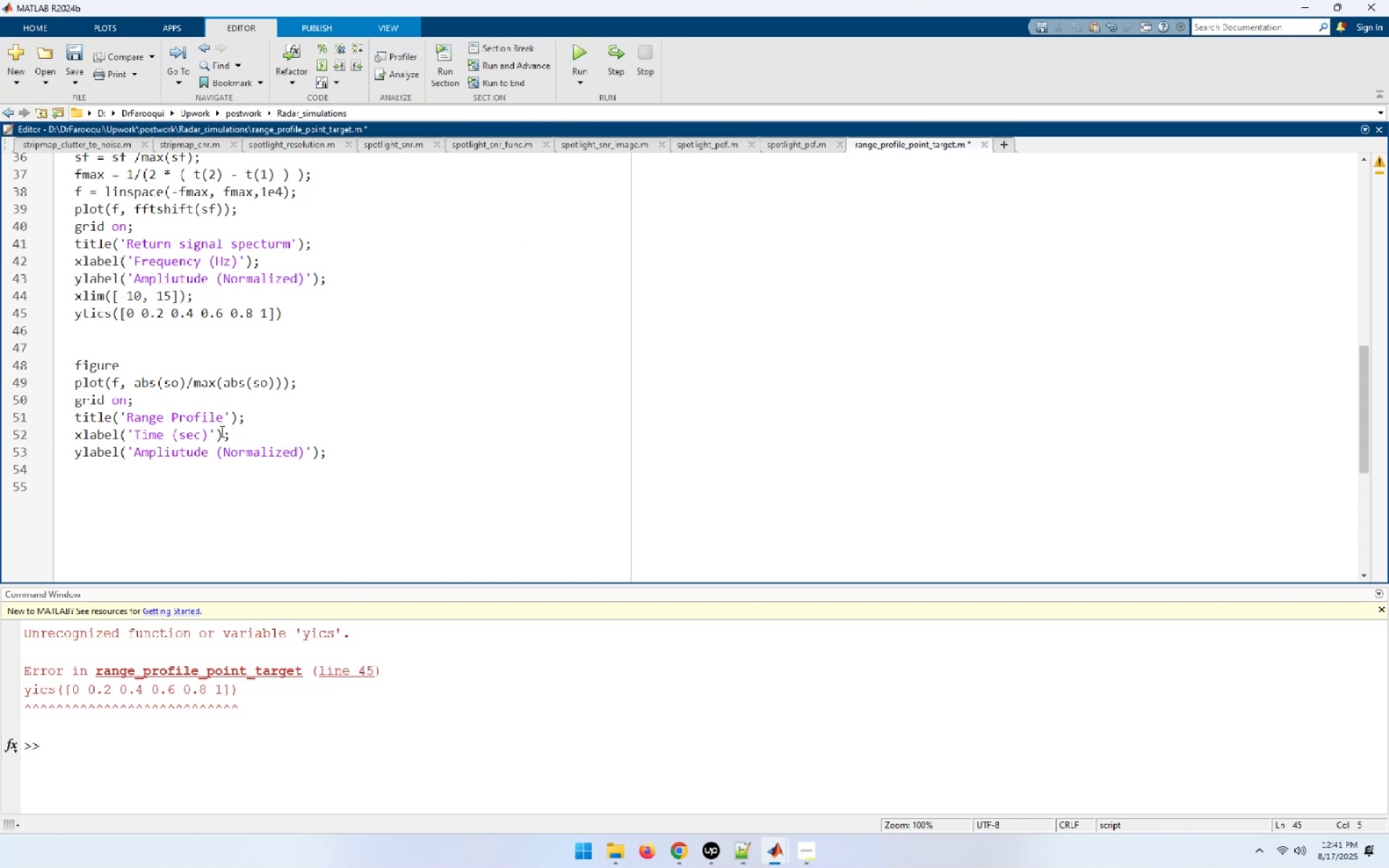 
key(K)
 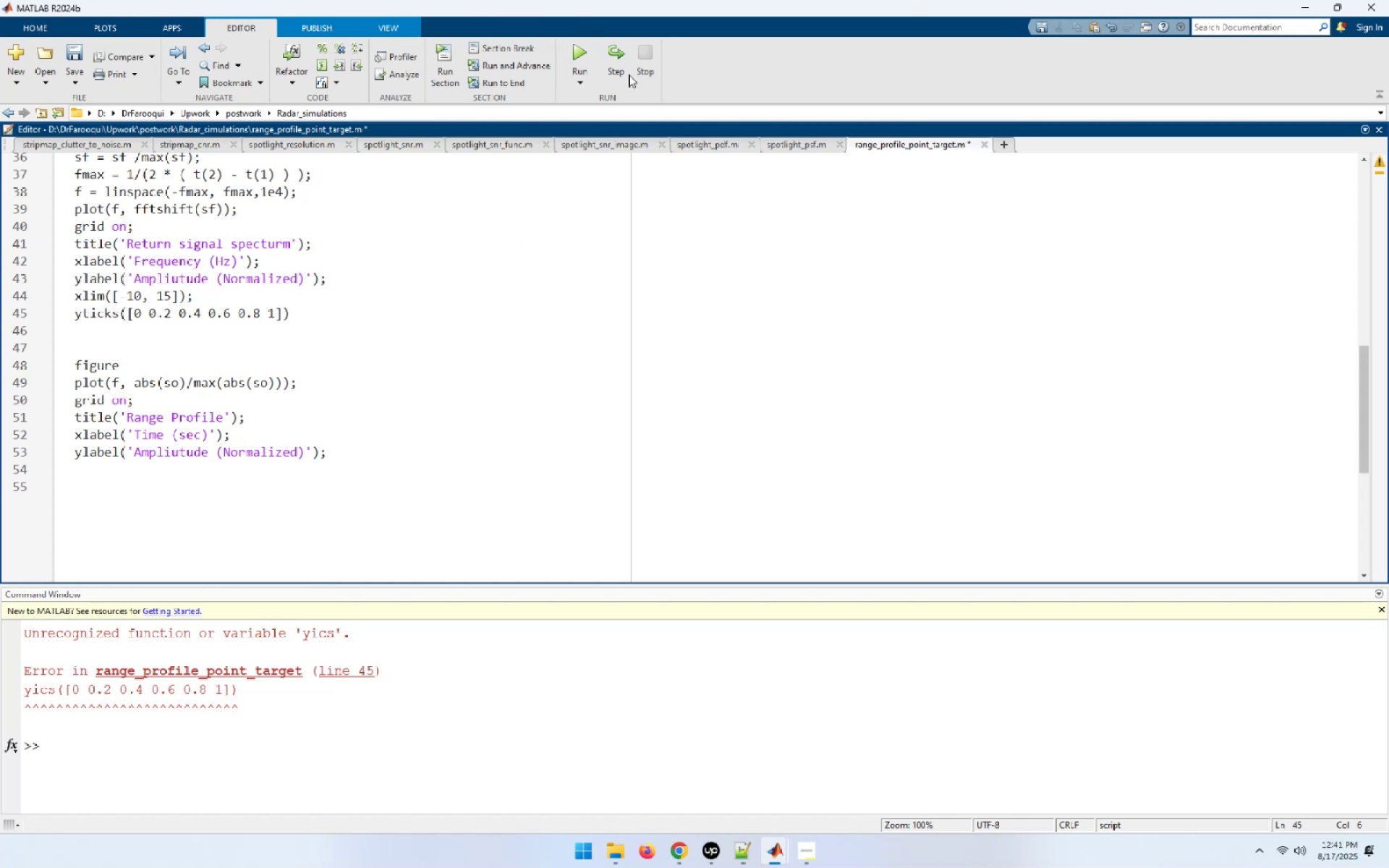 
left_click([583, 46])
 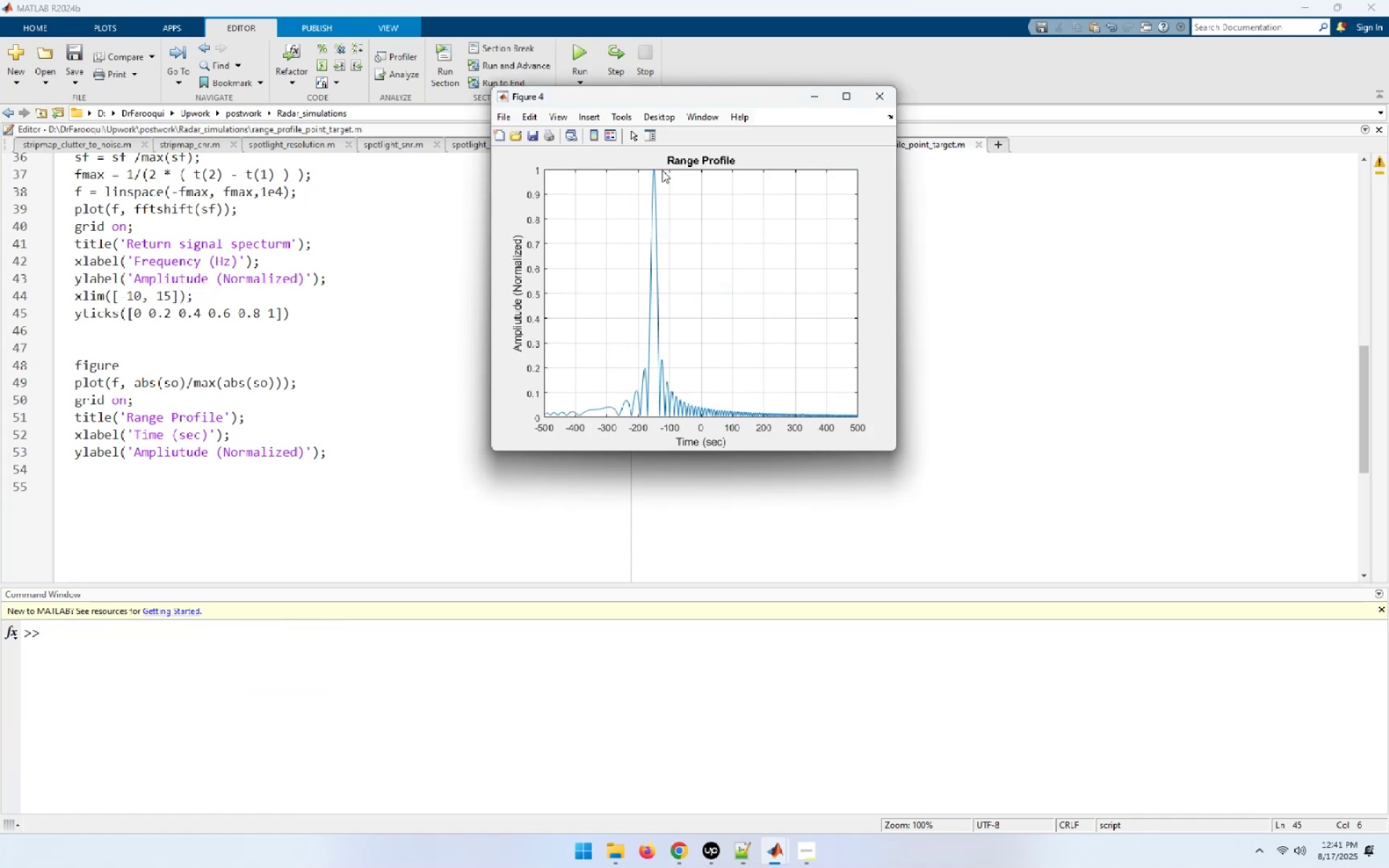 
wait(5.64)
 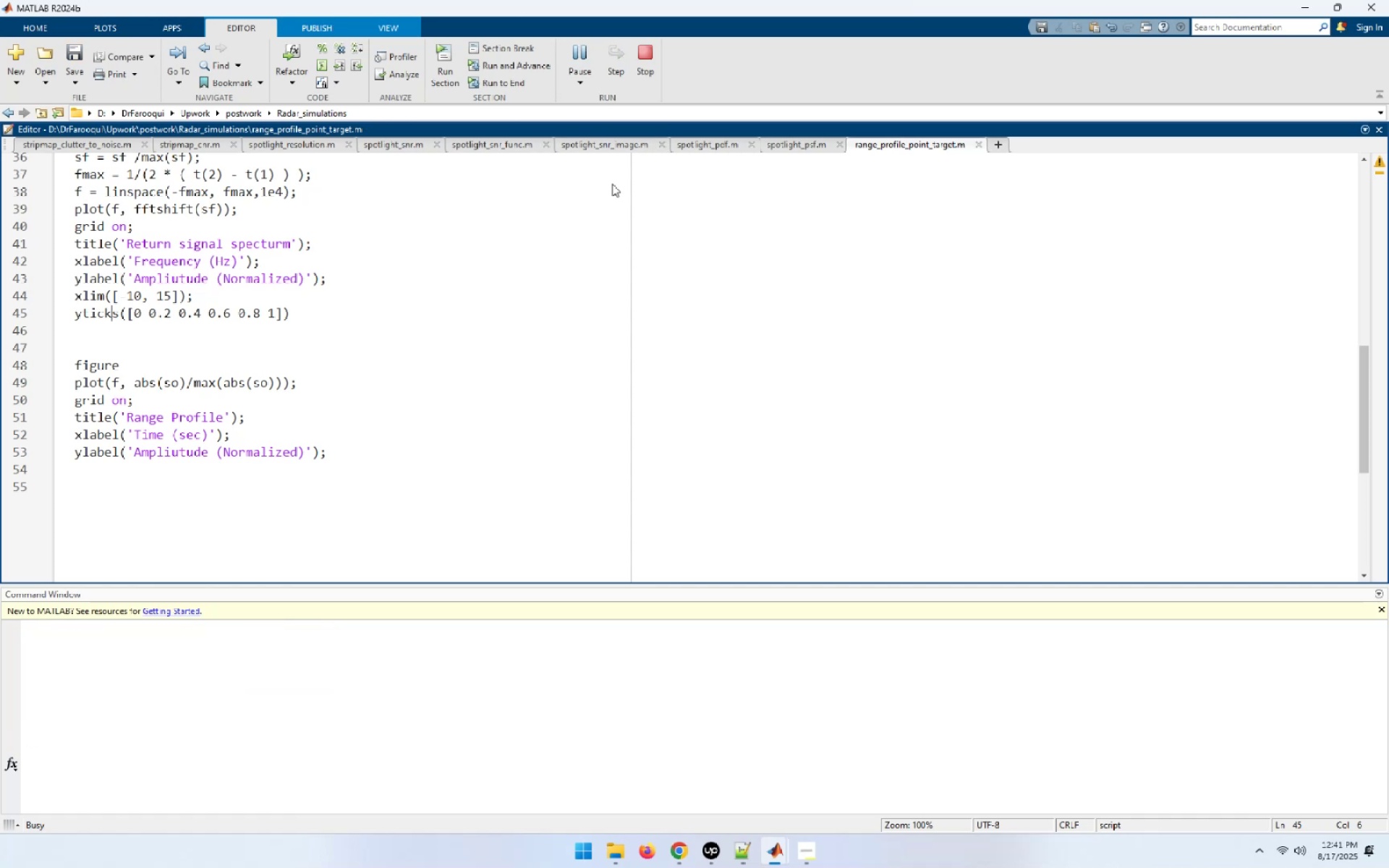 
left_click_drag(start_coordinate=[605, 101], to_coordinate=[165, 409])
 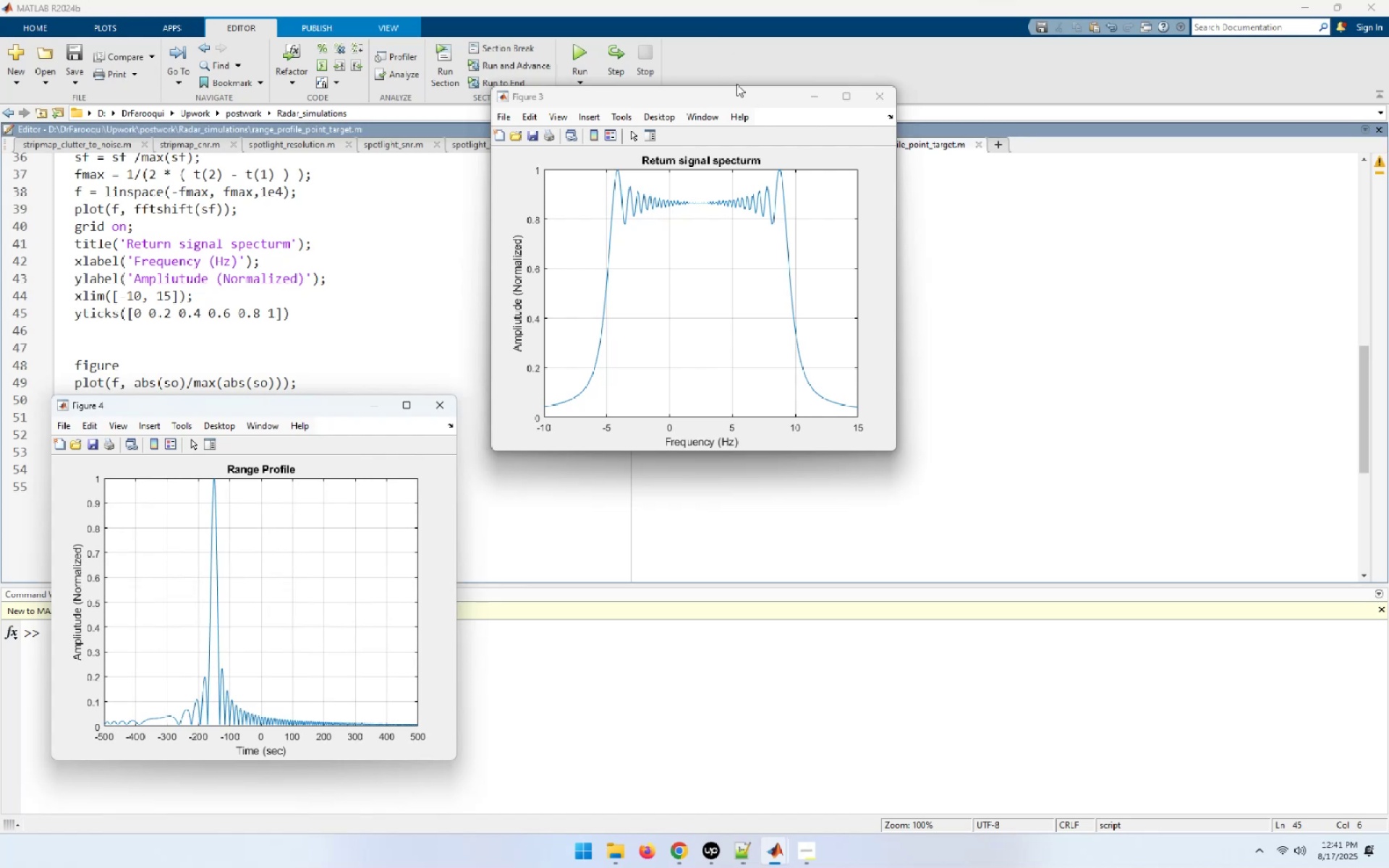 
left_click_drag(start_coordinate=[737, 105], to_coordinate=[737, 495])
 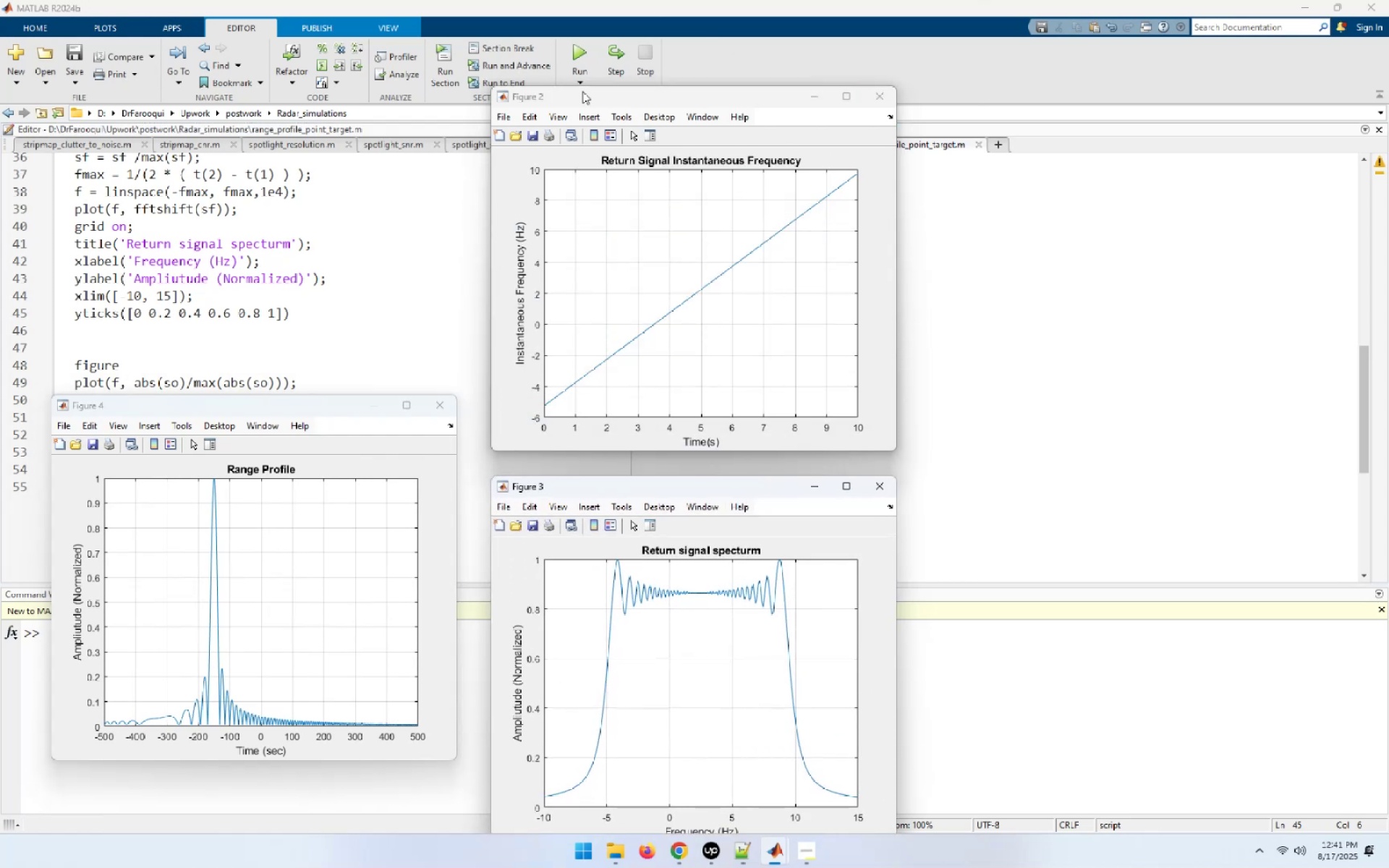 
left_click_drag(start_coordinate=[582, 91], to_coordinate=[1052, 400])
 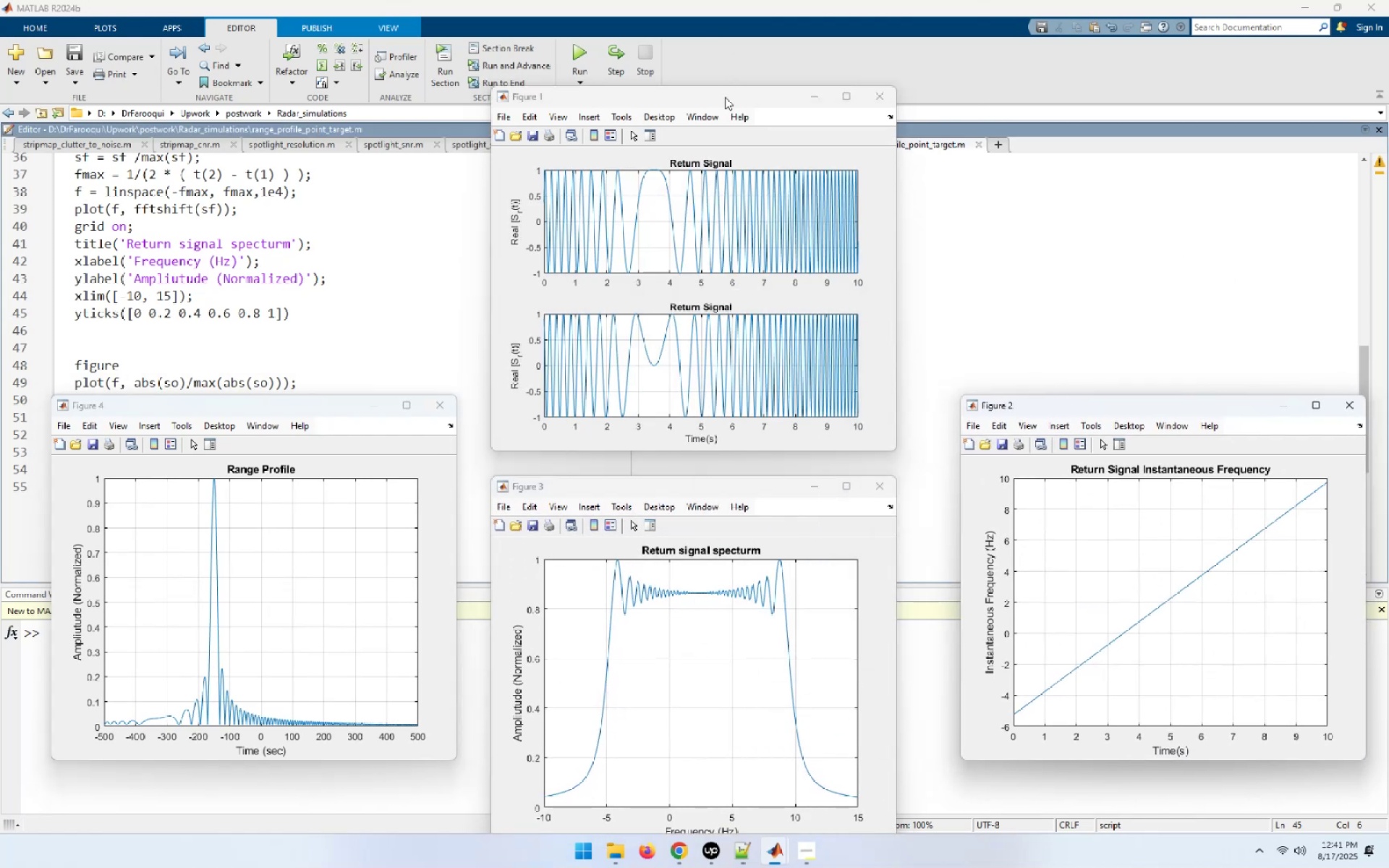 
left_click_drag(start_coordinate=[723, 101], to_coordinate=[847, 69])
 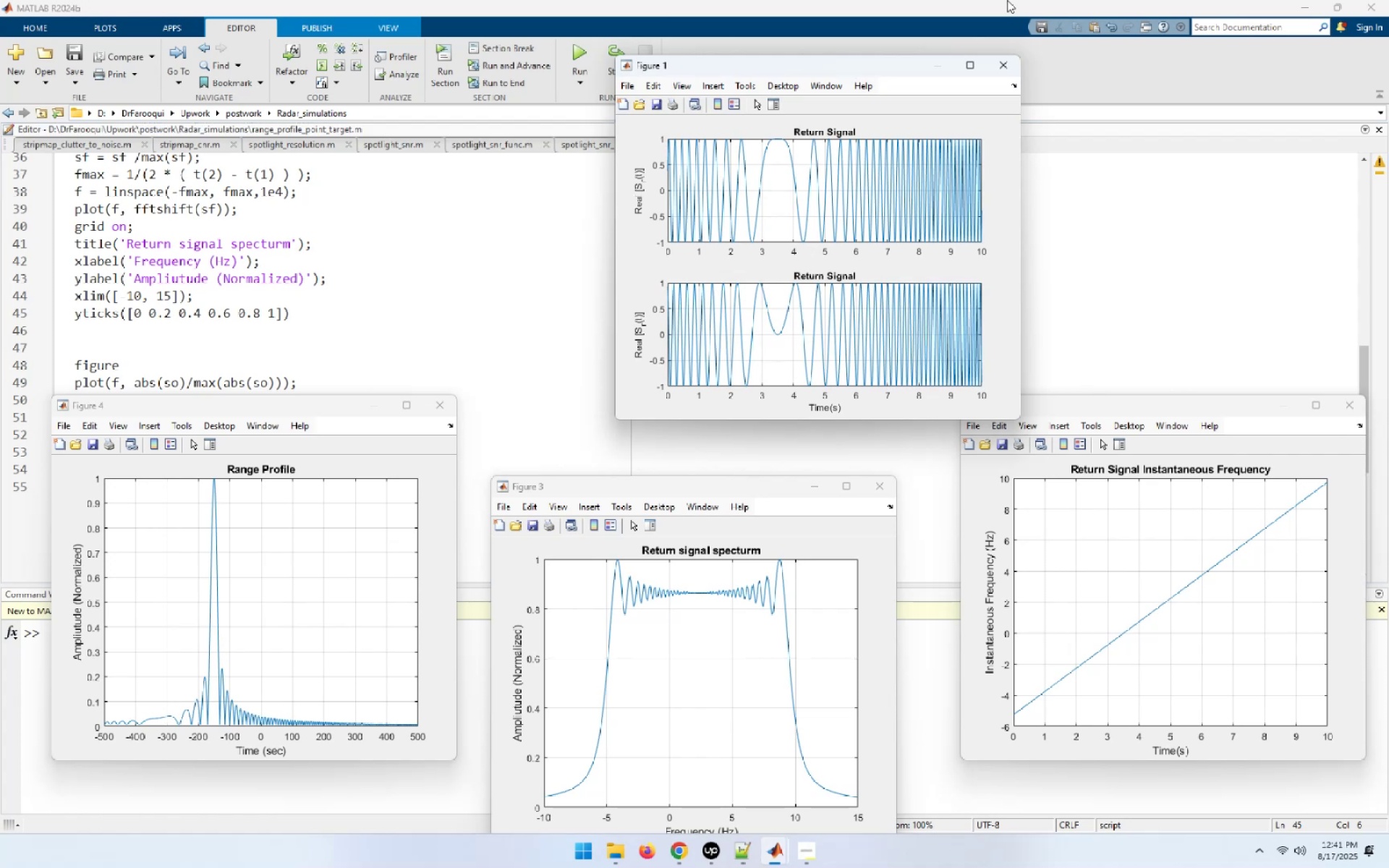 
wait(20.02)
 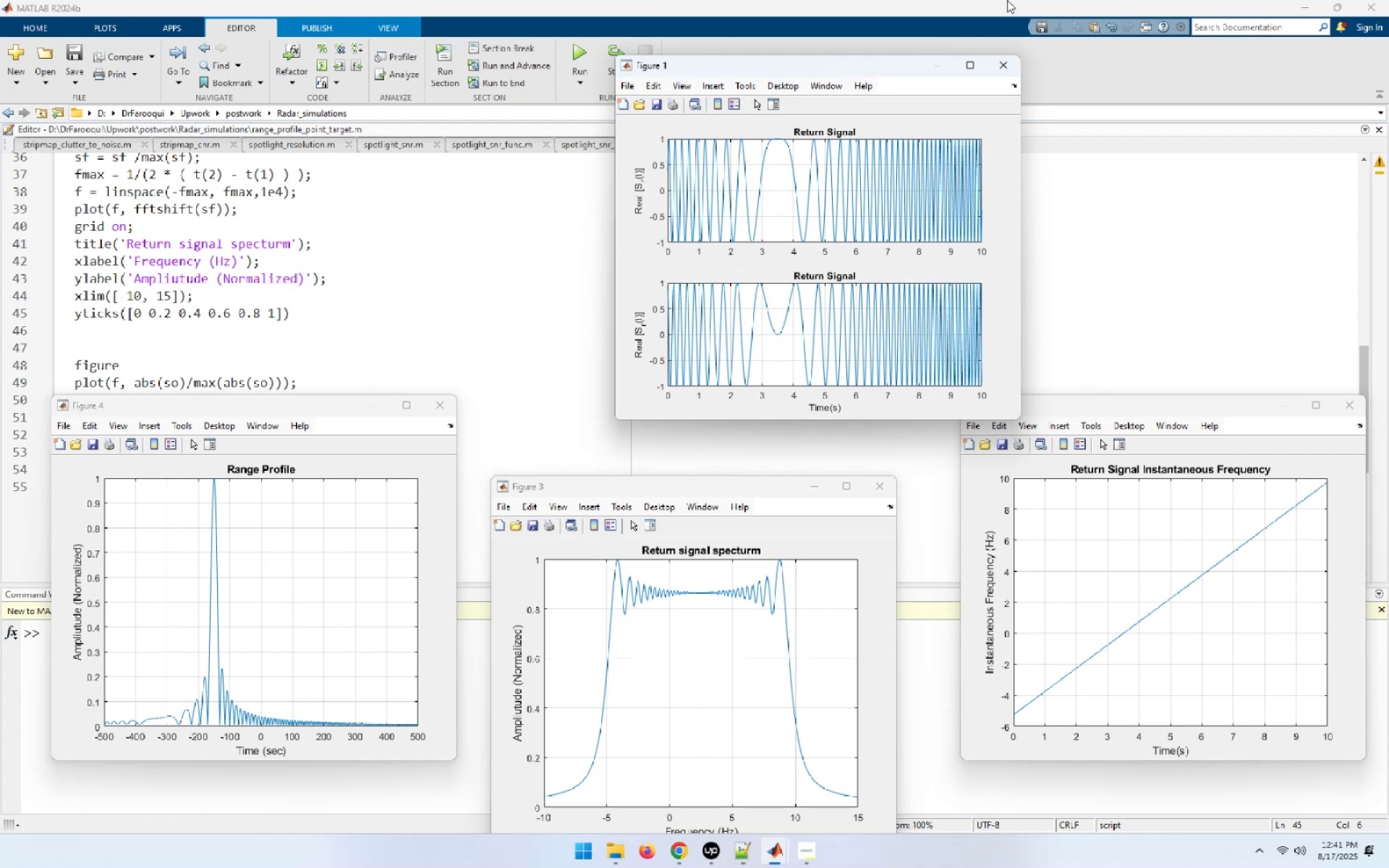 
left_click_drag(start_coordinate=[240, 405], to_coordinate=[392, 63])
 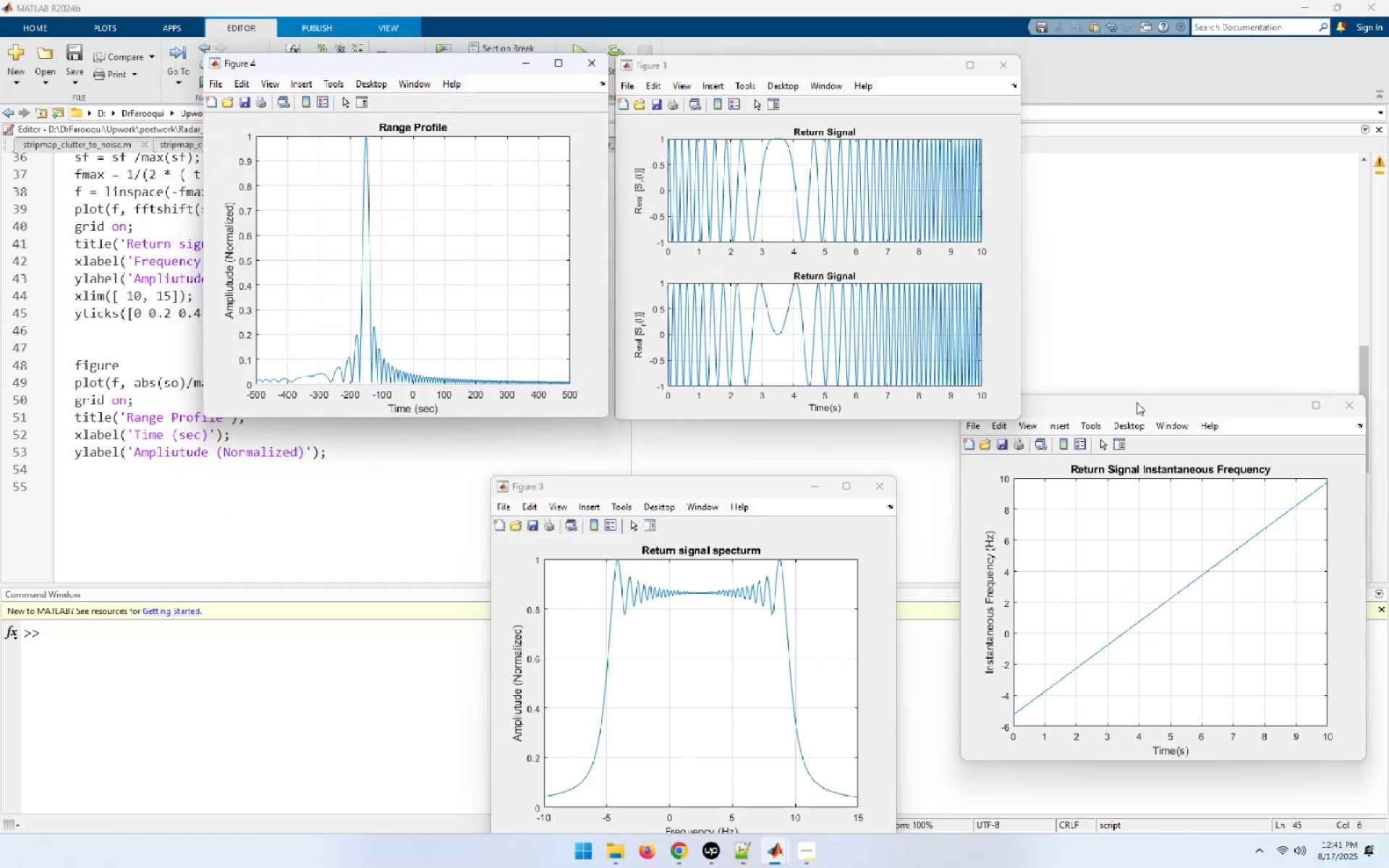 
left_click_drag(start_coordinate=[1137, 407], to_coordinate=[1144, 55])
 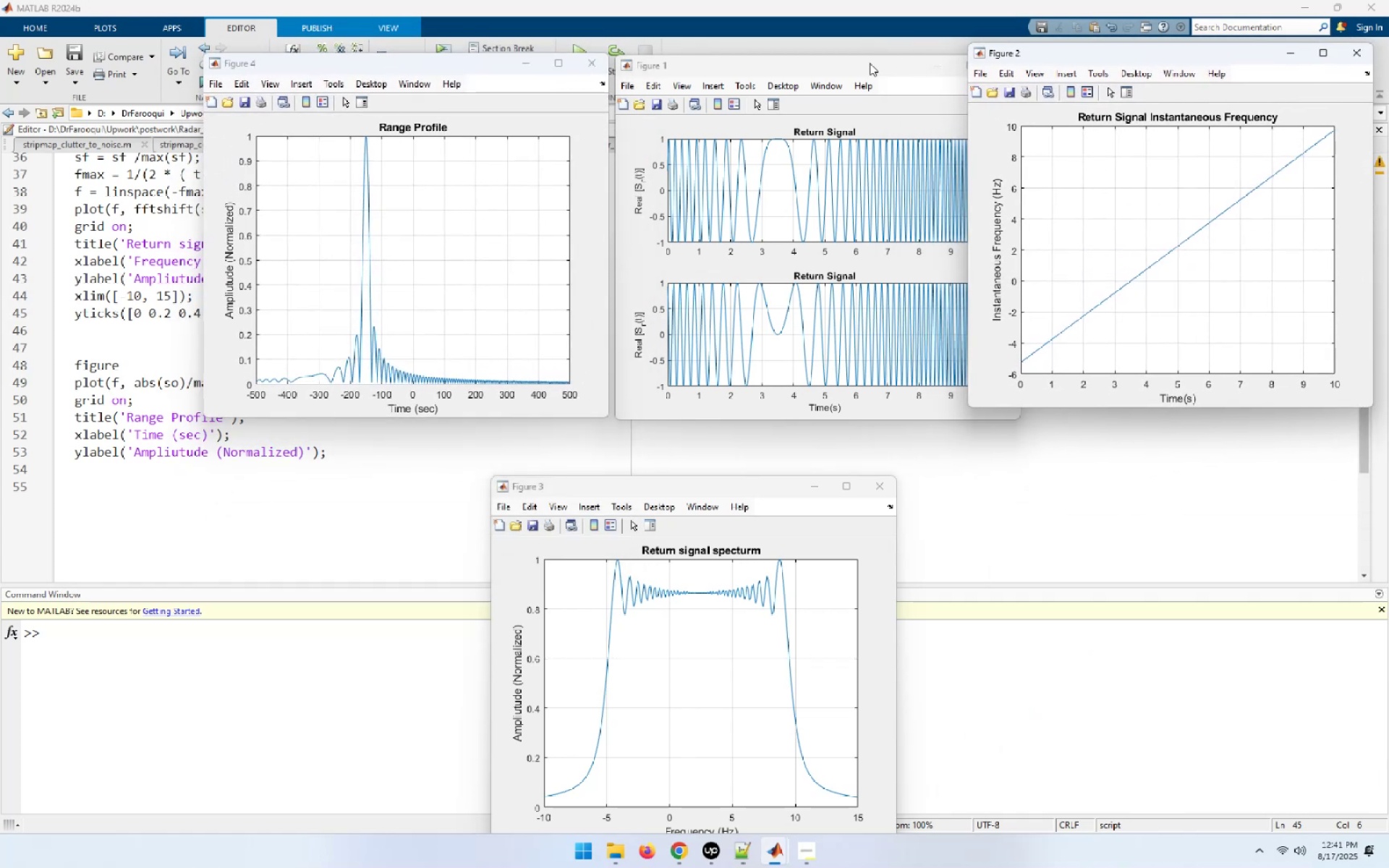 
left_click_drag(start_coordinate=[856, 67], to_coordinate=[797, 51])
 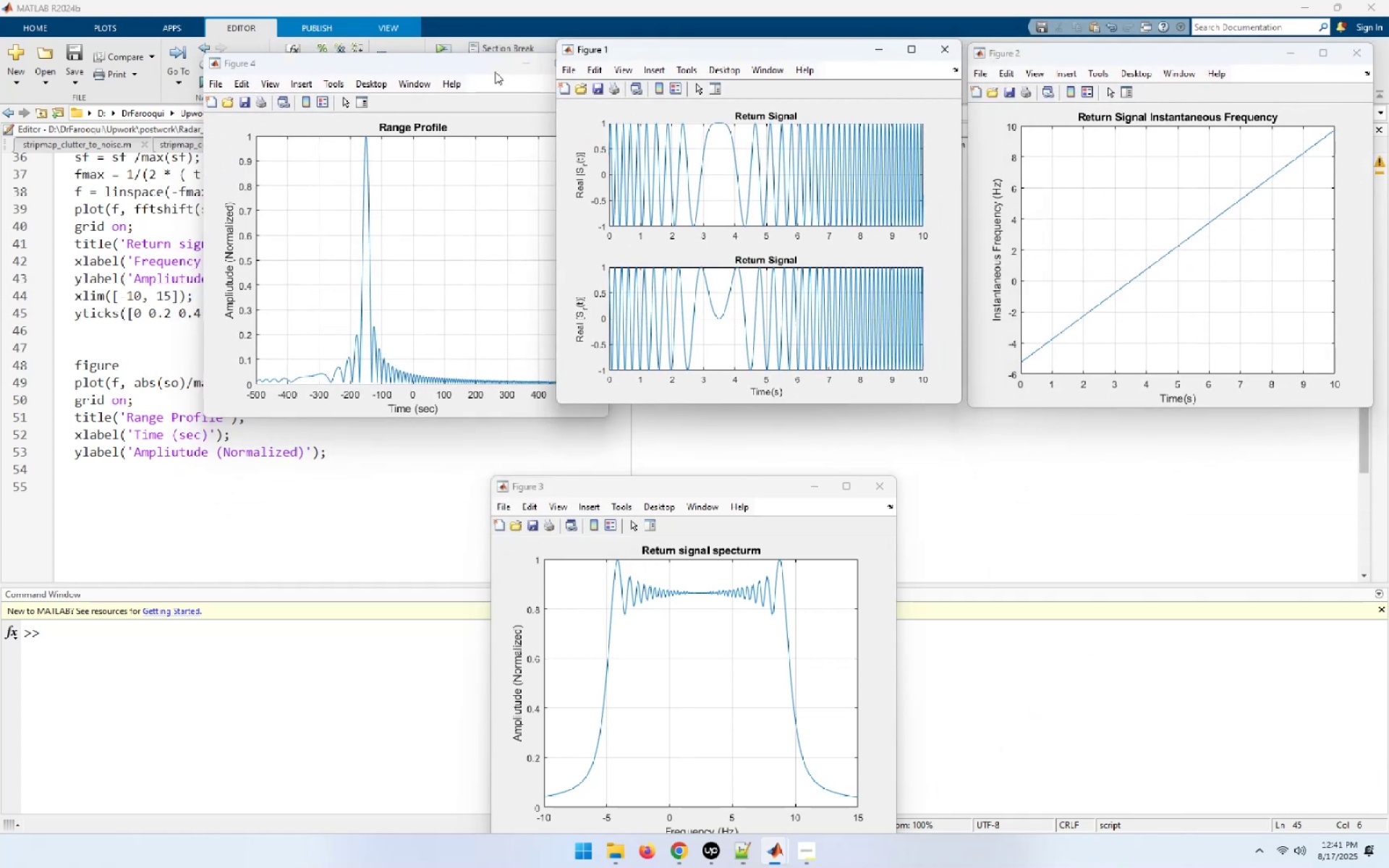 
left_click_drag(start_coordinate=[477, 63], to_coordinate=[417, 46])
 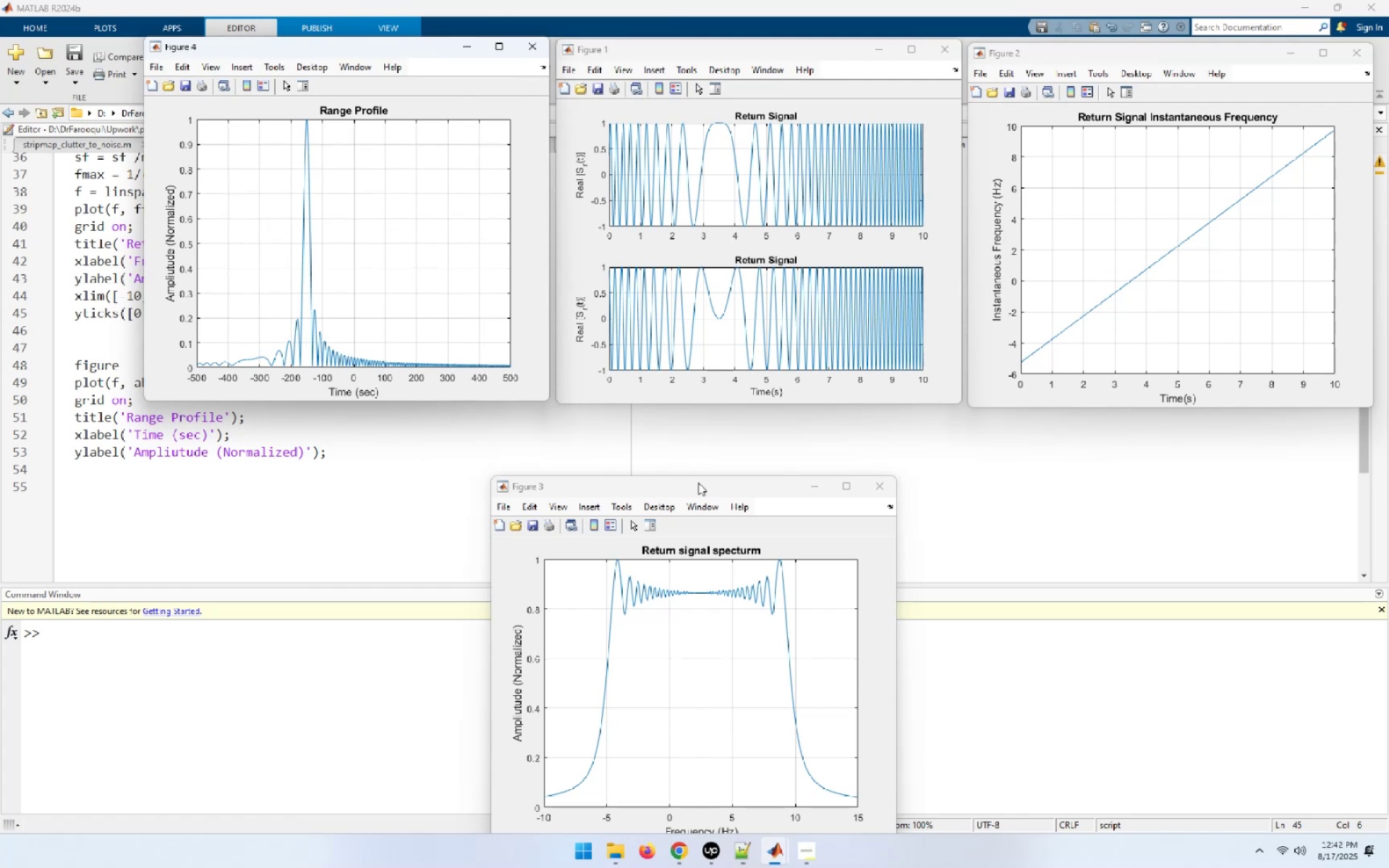 
left_click_drag(start_coordinate=[707, 493], to_coordinate=[359, 429])
 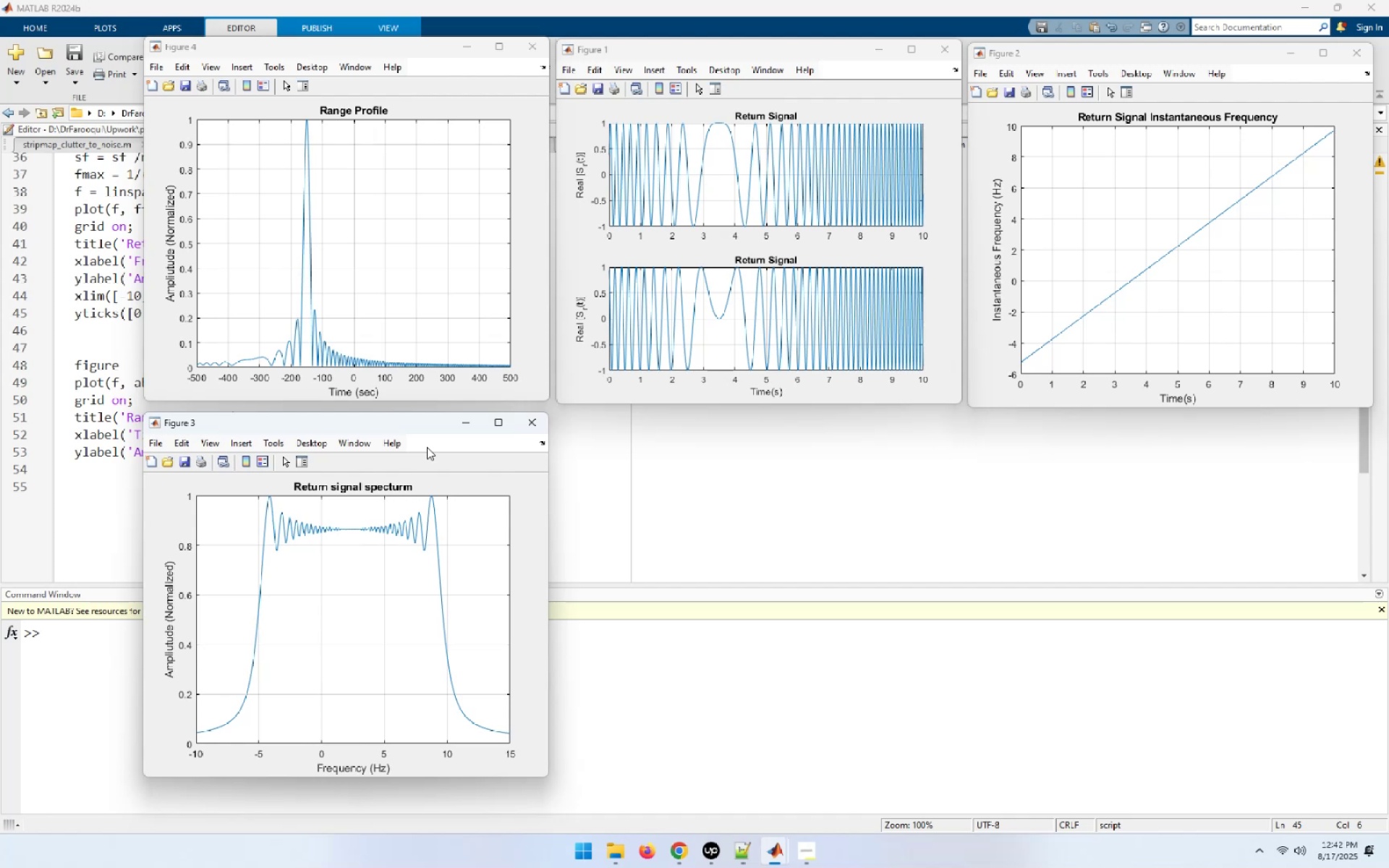 
wait(12.64)
 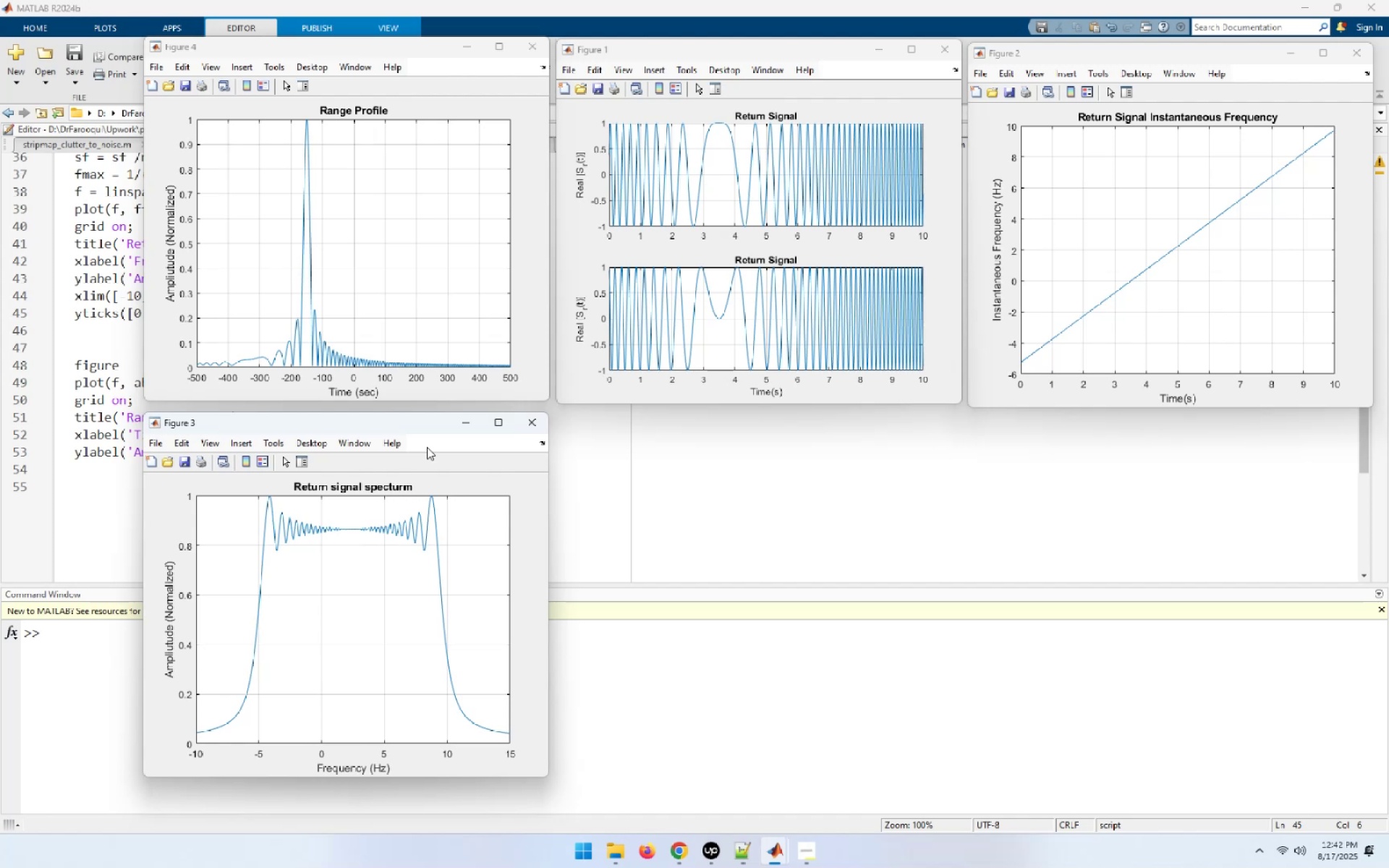 
left_click([617, 768])
 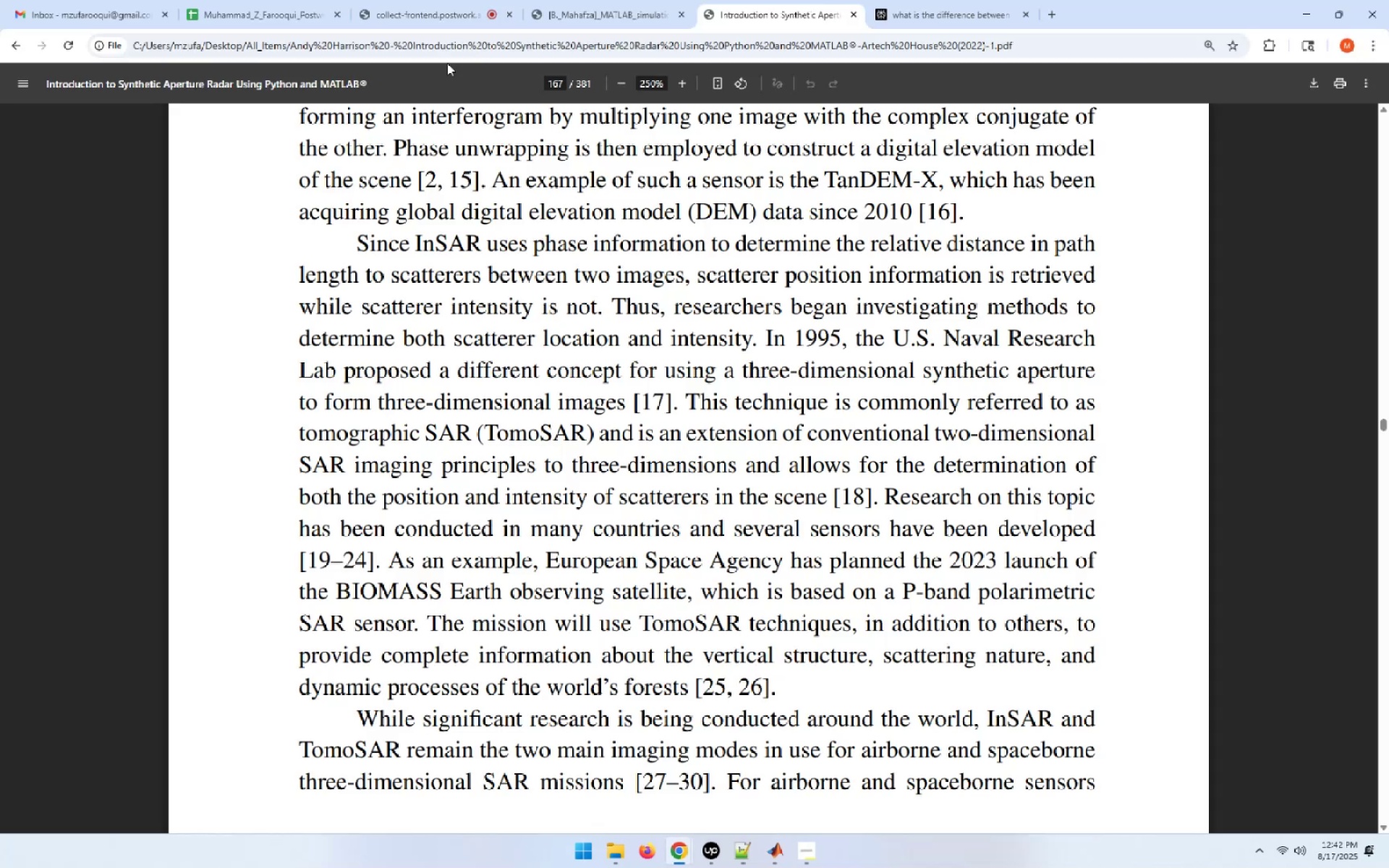 
left_click([429, 0])
 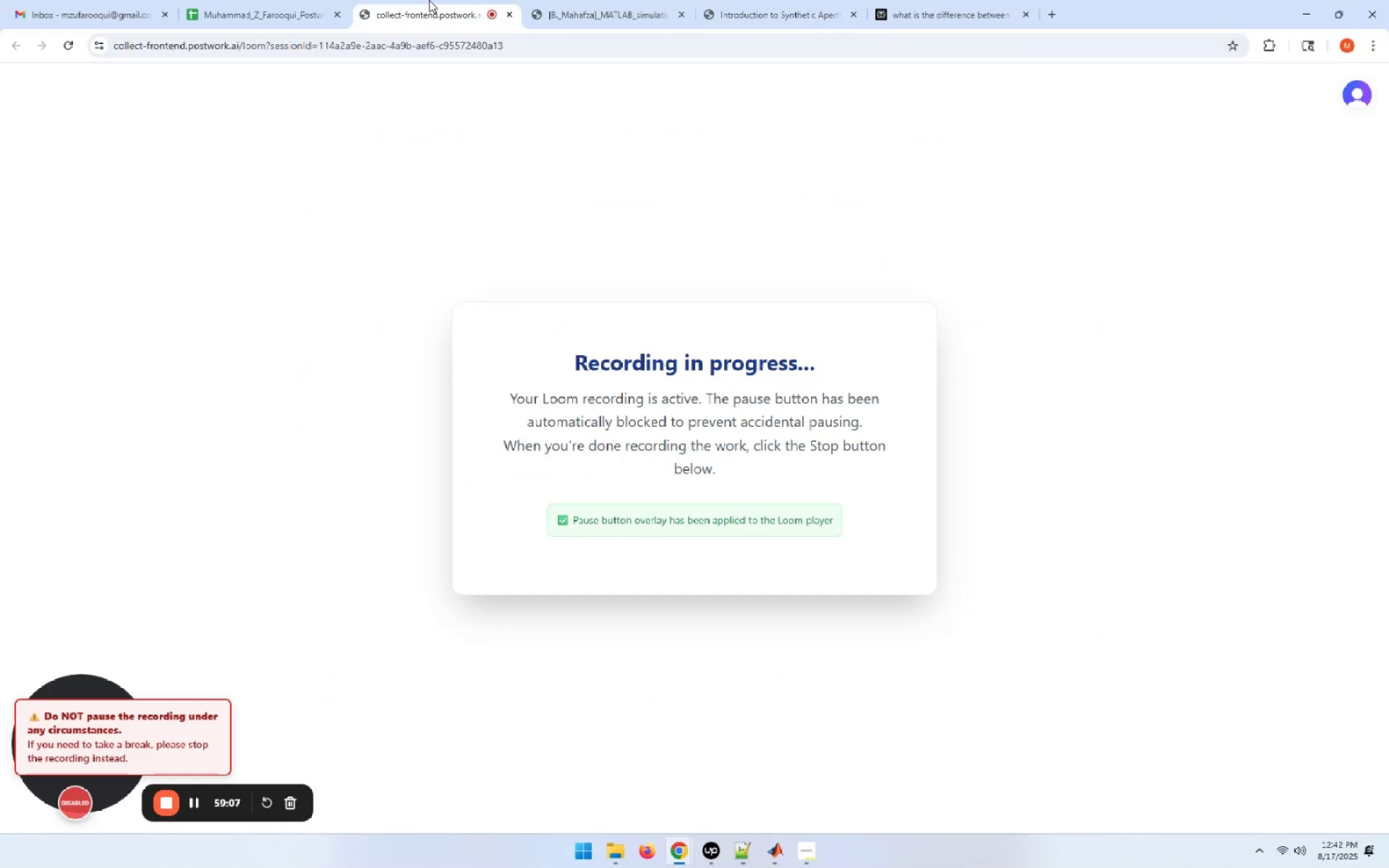 
left_click([812, 0])
 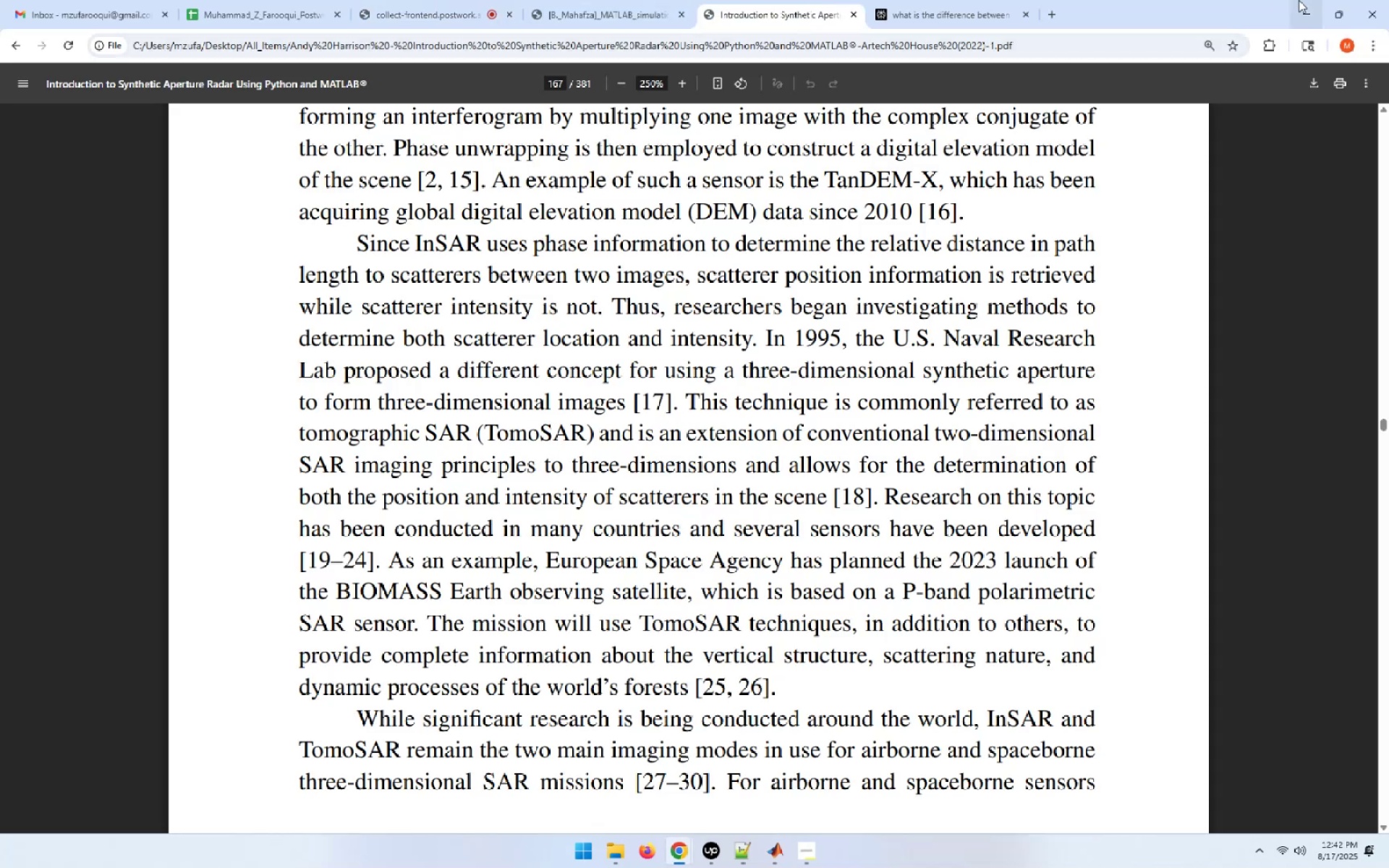 
left_click([1301, 0])
 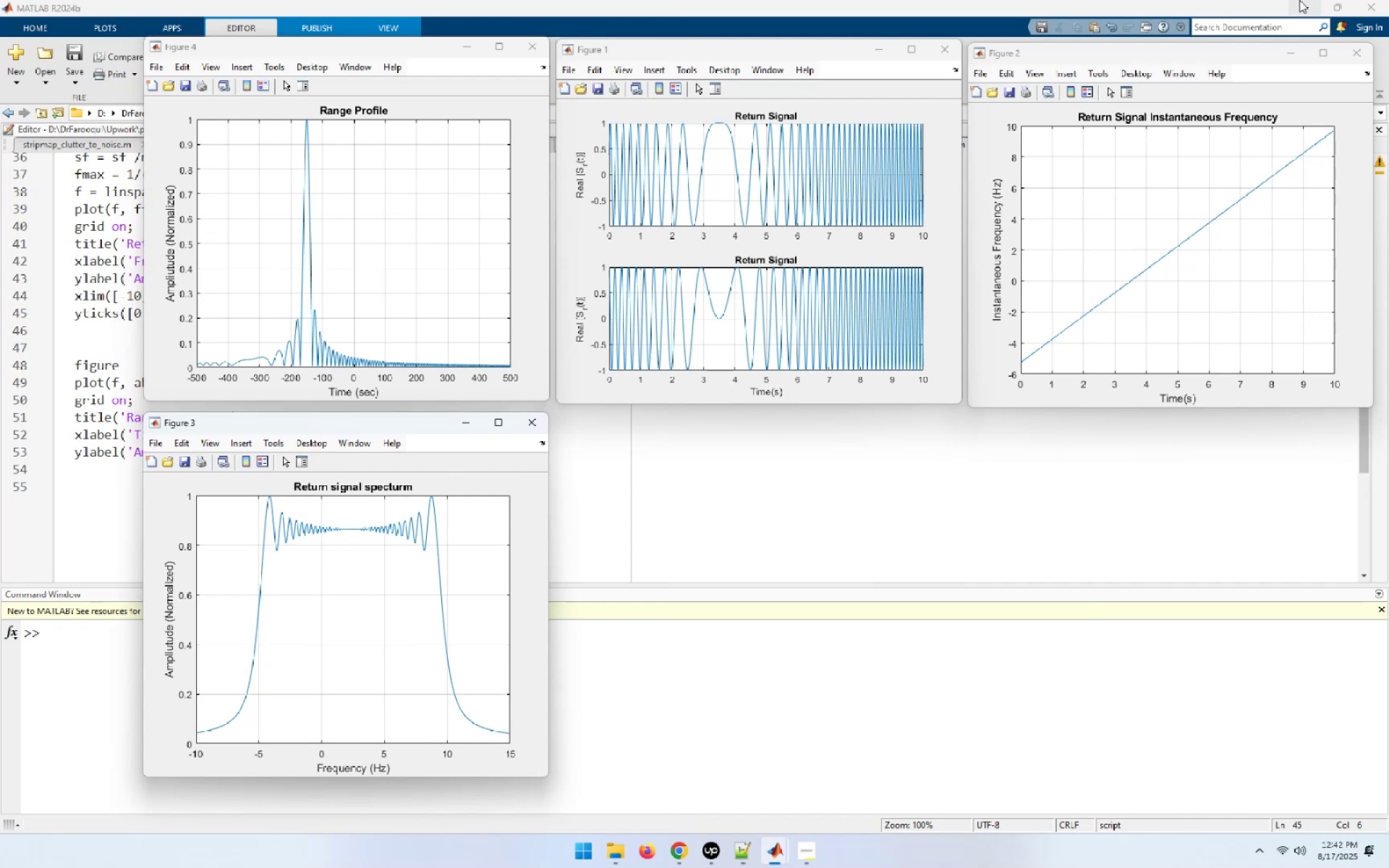 
wait(31.46)
 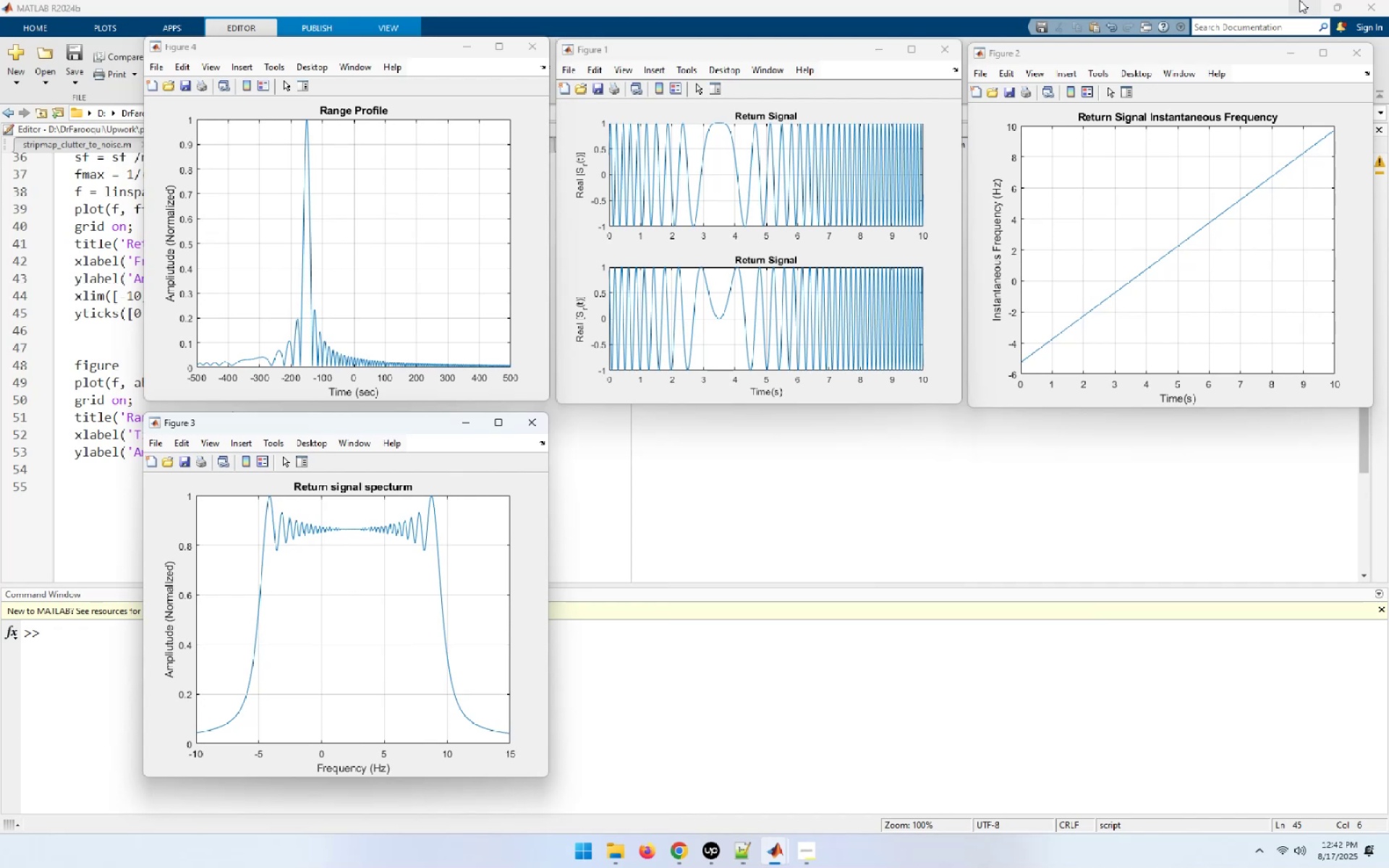 
mouse_move([667, 841])
 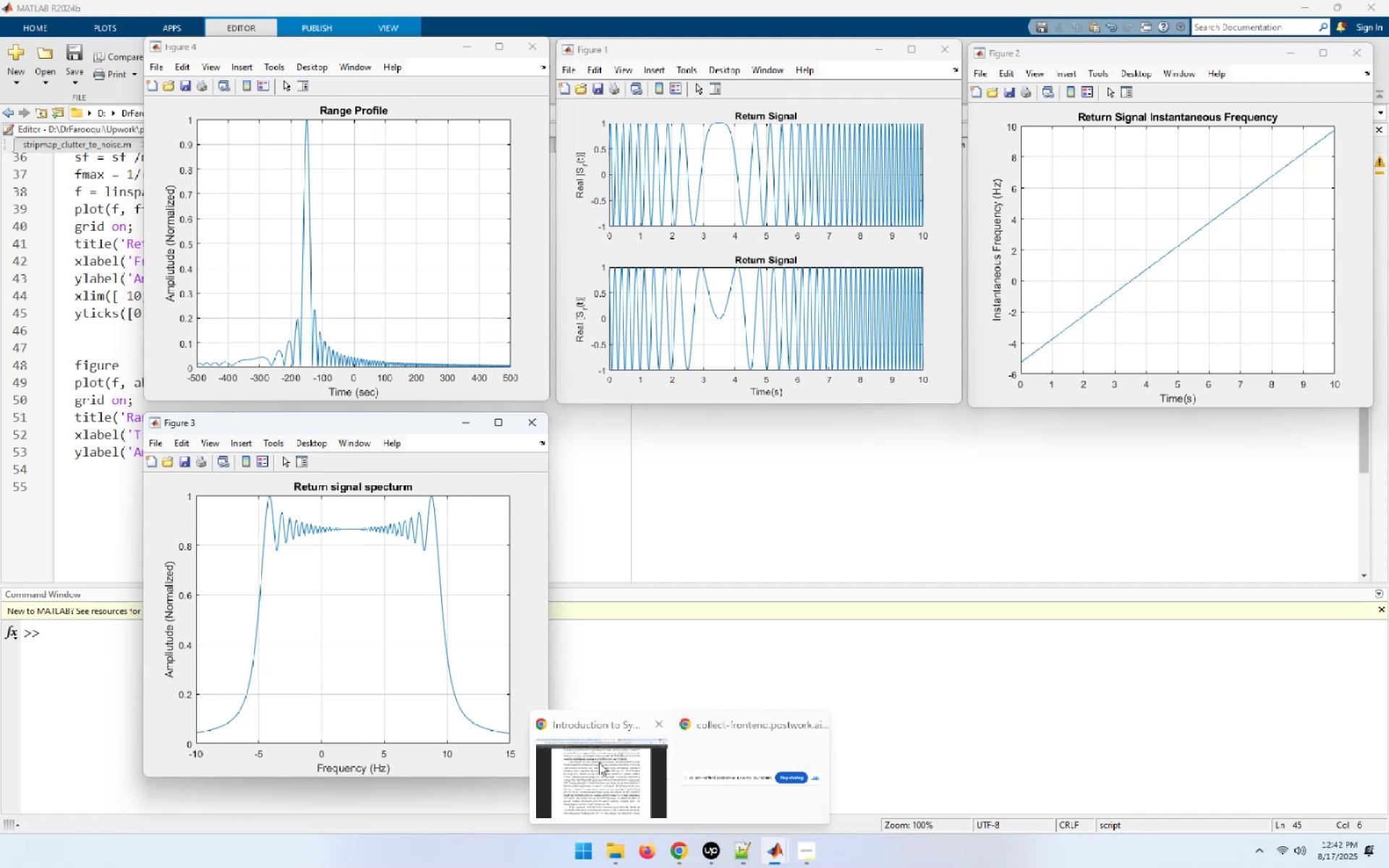 
left_click([599, 762])
 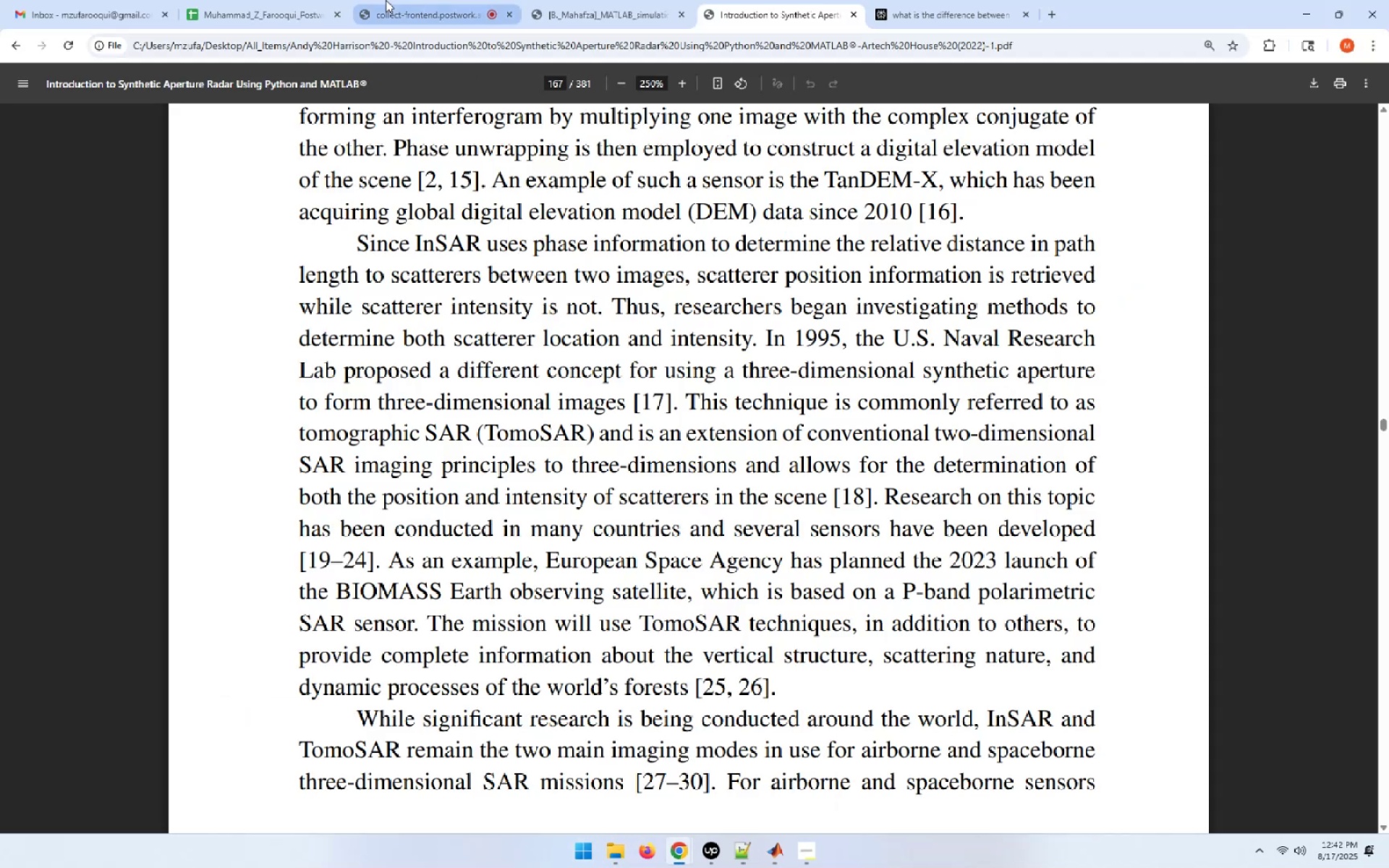 
left_click([386, 0])
 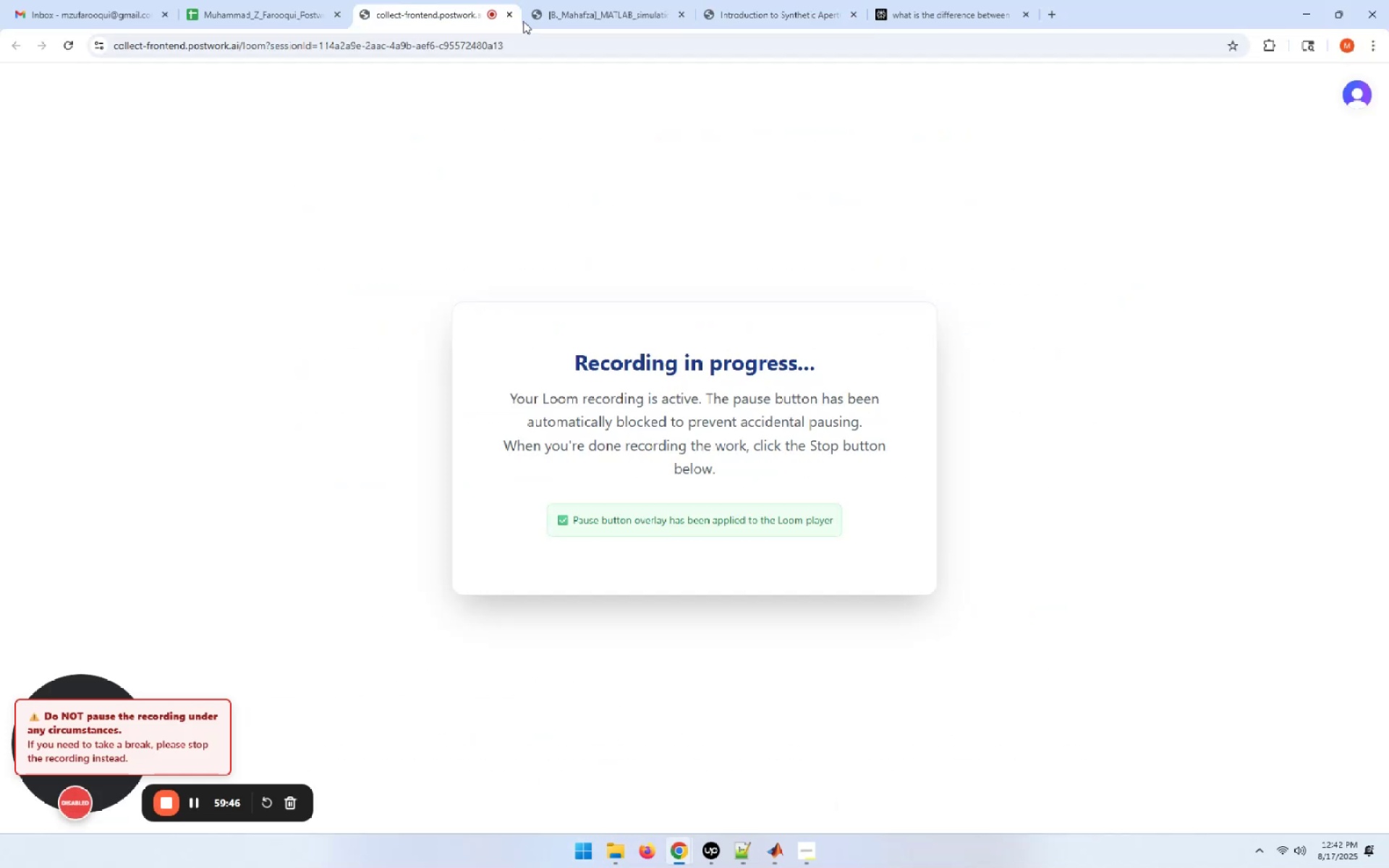 
left_click([757, 0])
 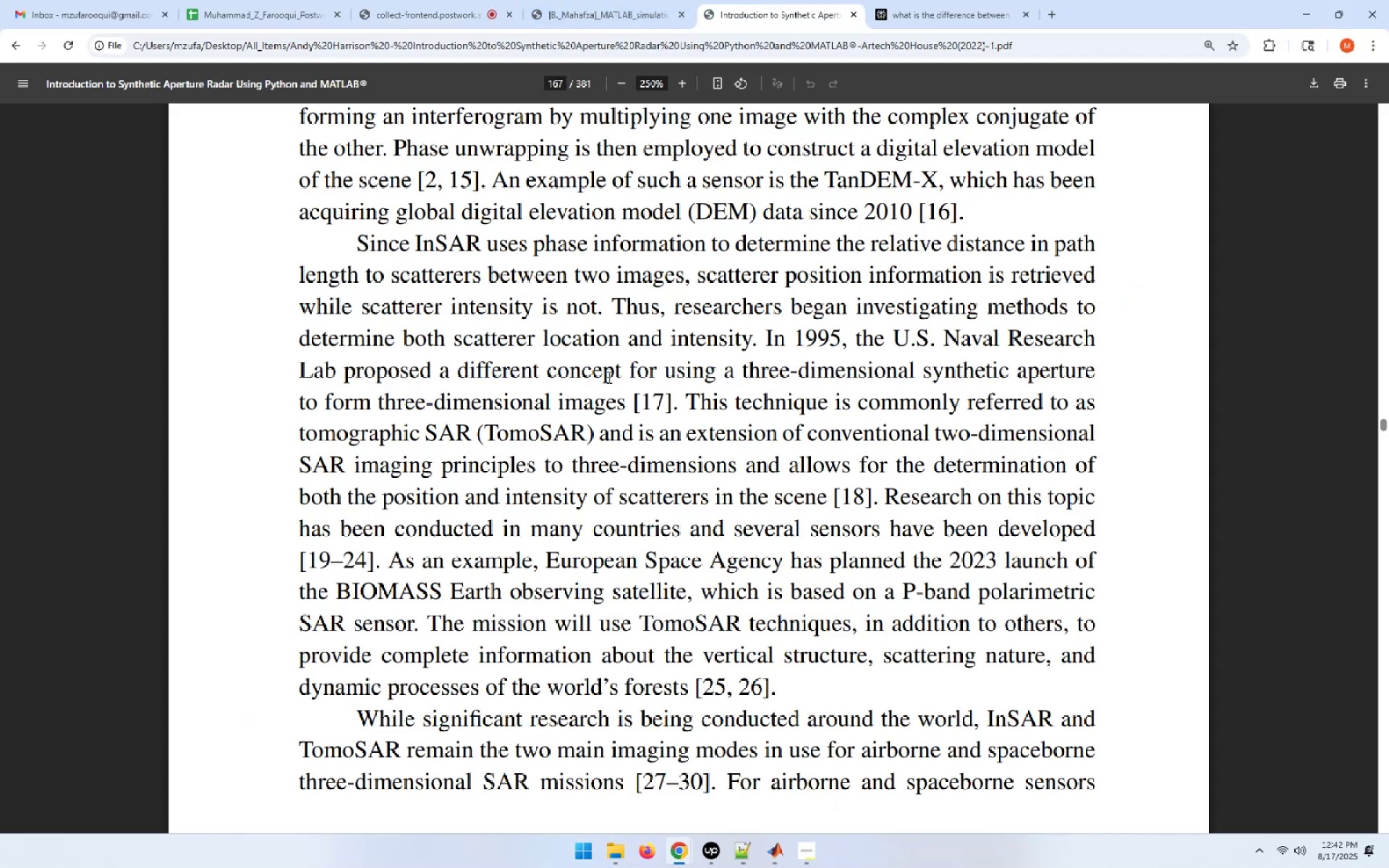 
scroll: coordinate [532, 519], scroll_direction: down, amount: 21.0
 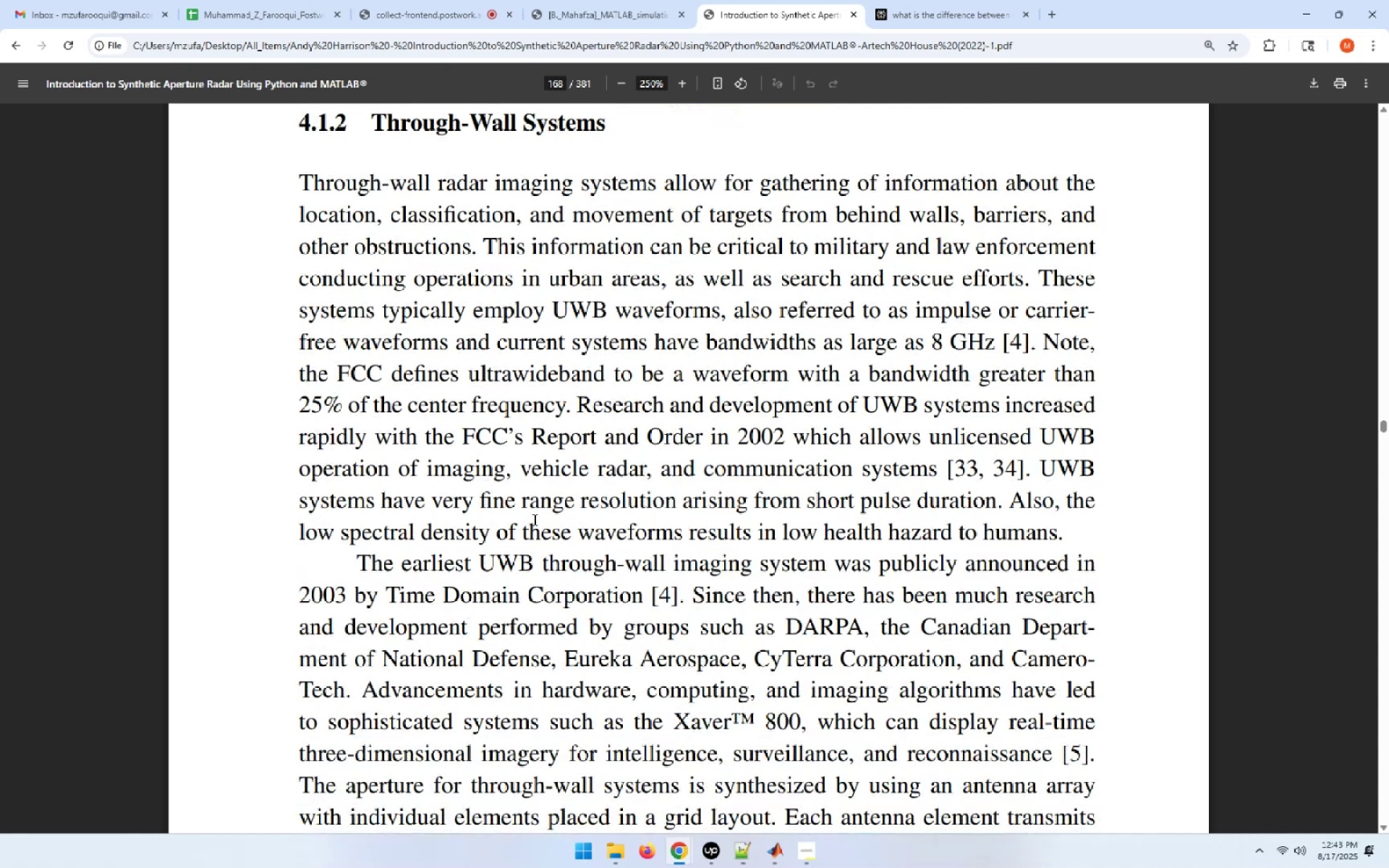 
wait(9.65)
 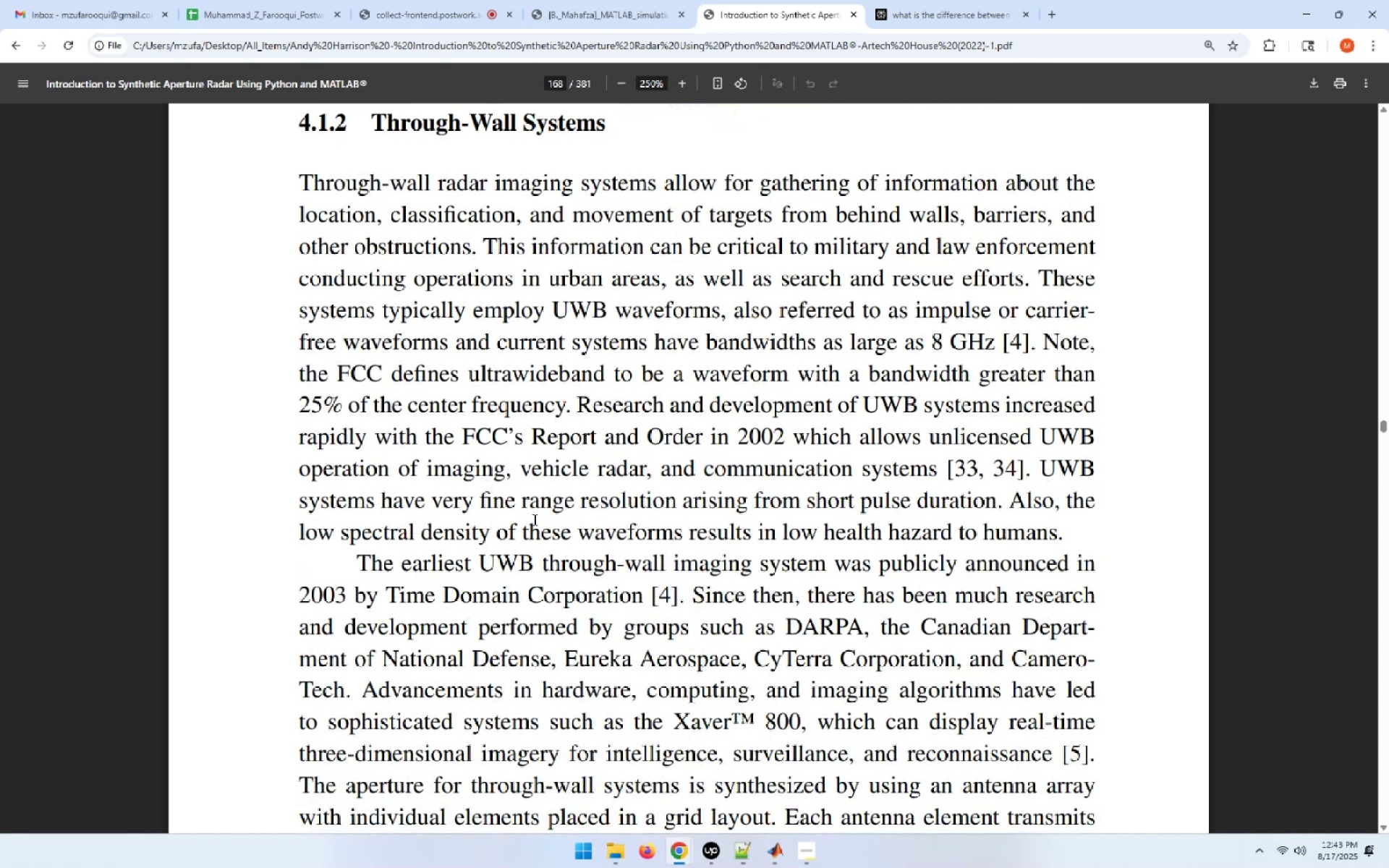 
scroll: coordinate [533, 519], scroll_direction: down, amount: 67.0
 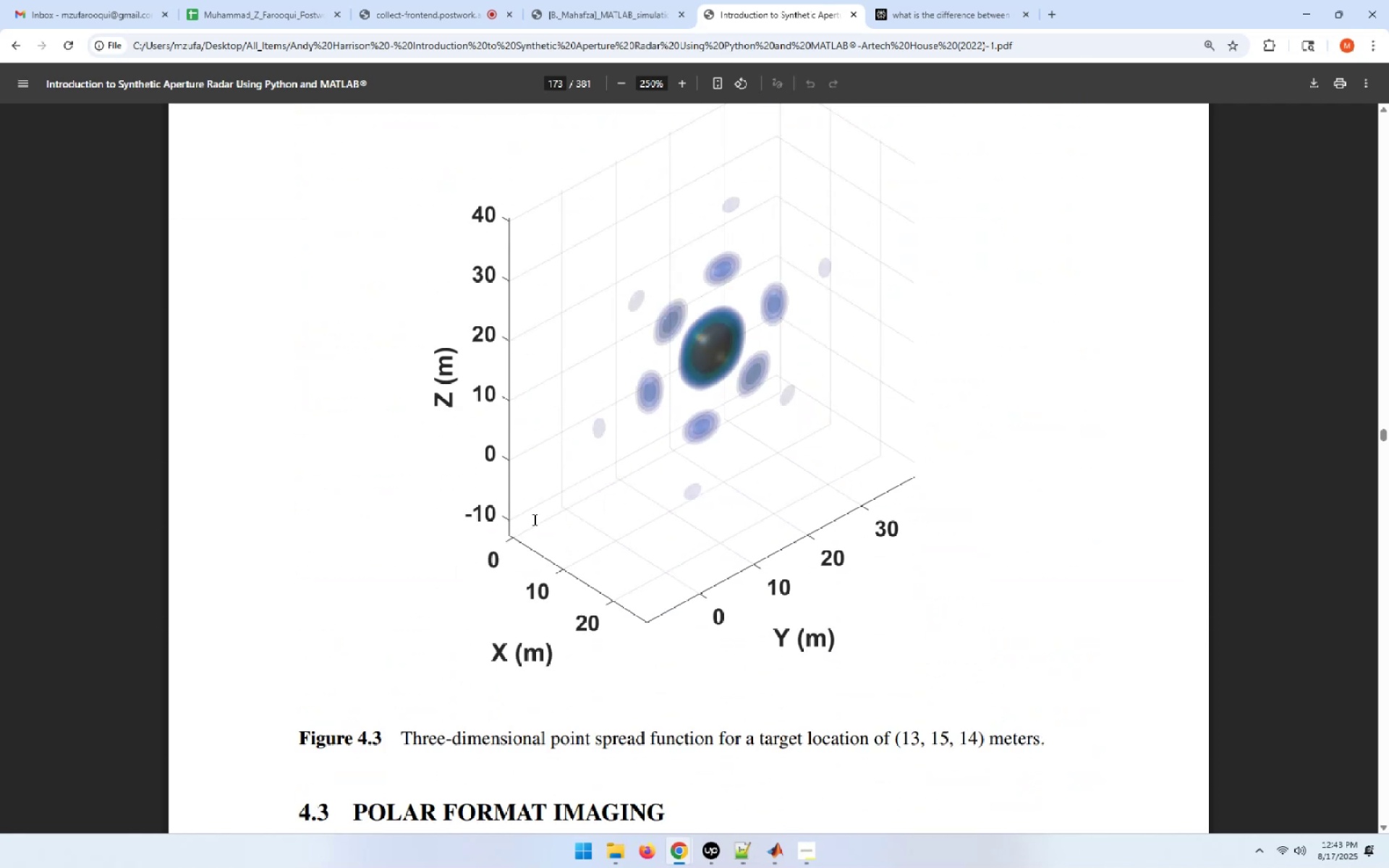 